 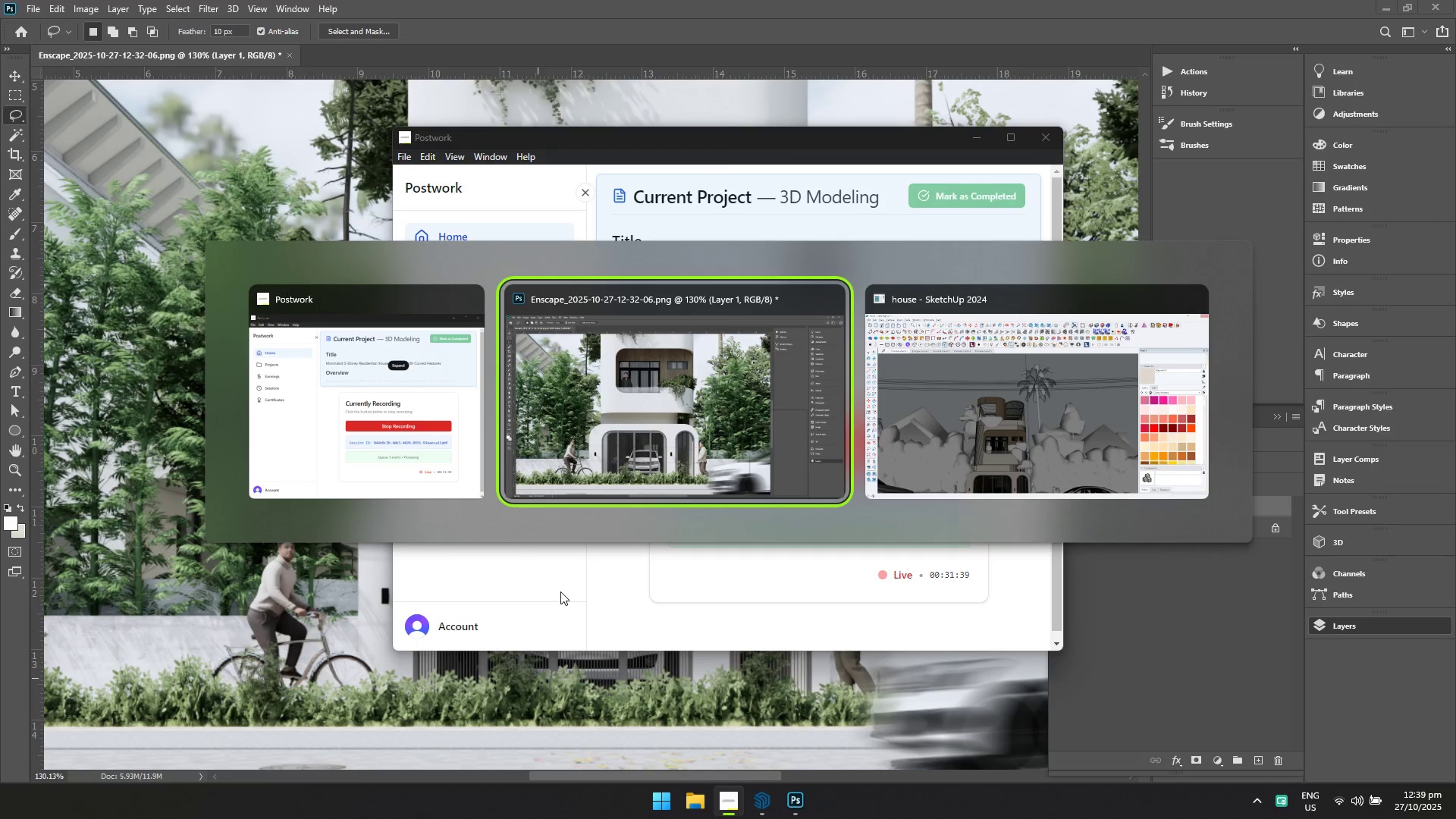 
hold_key(key=Space, duration=0.75)
 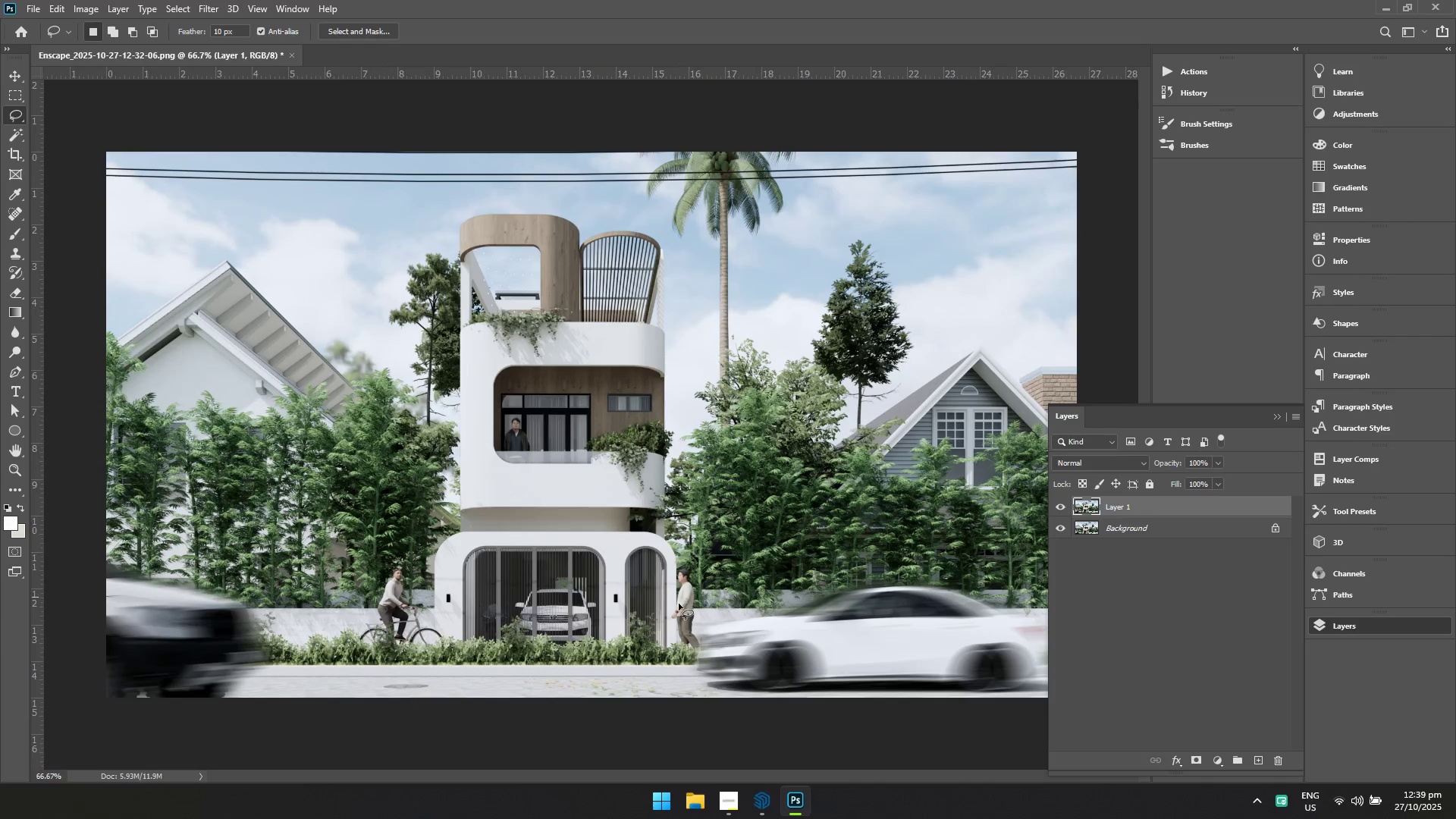 
double_click([622, 469])
 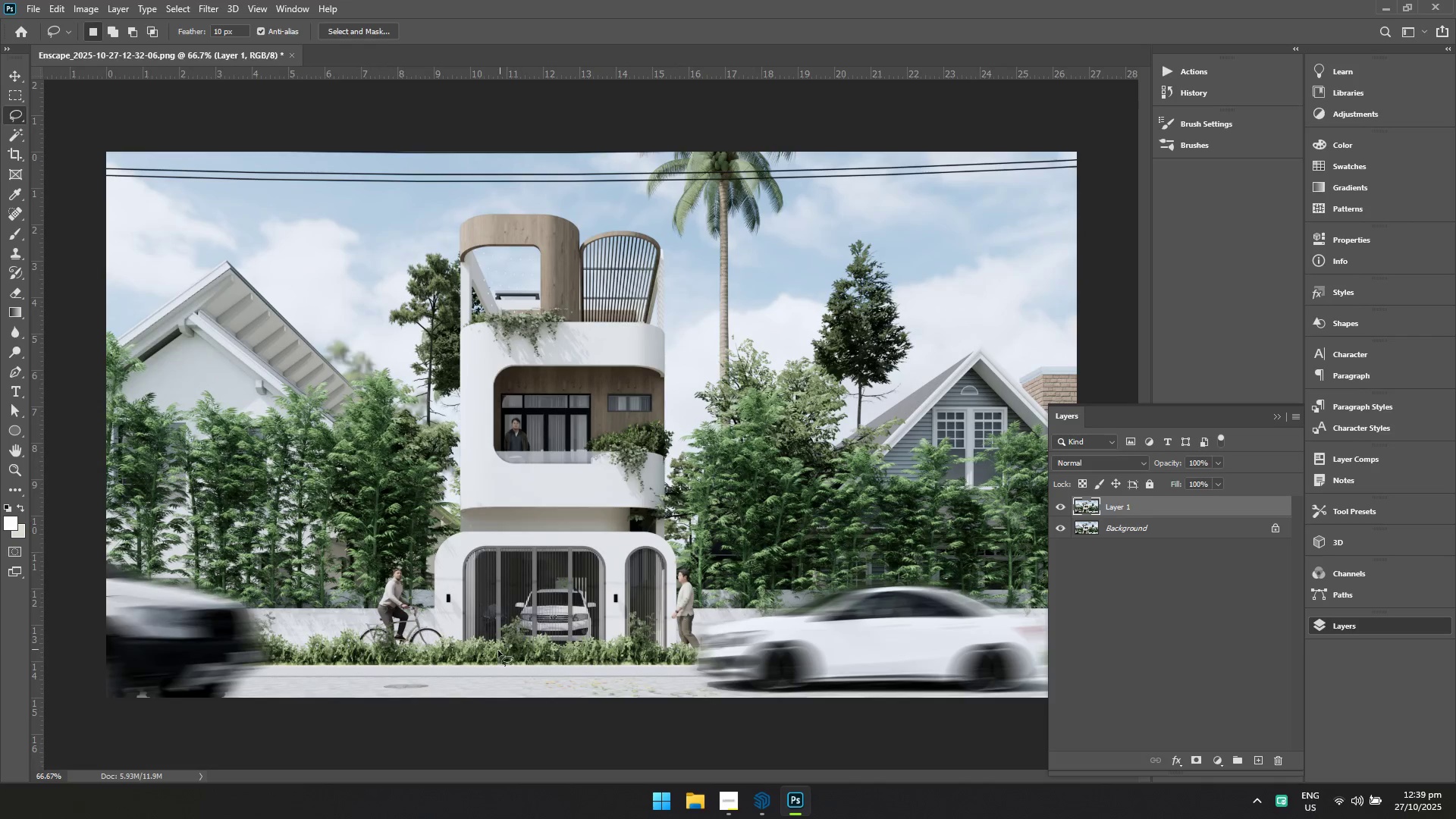 
hold_key(key=ControlLeft, duration=0.72)
 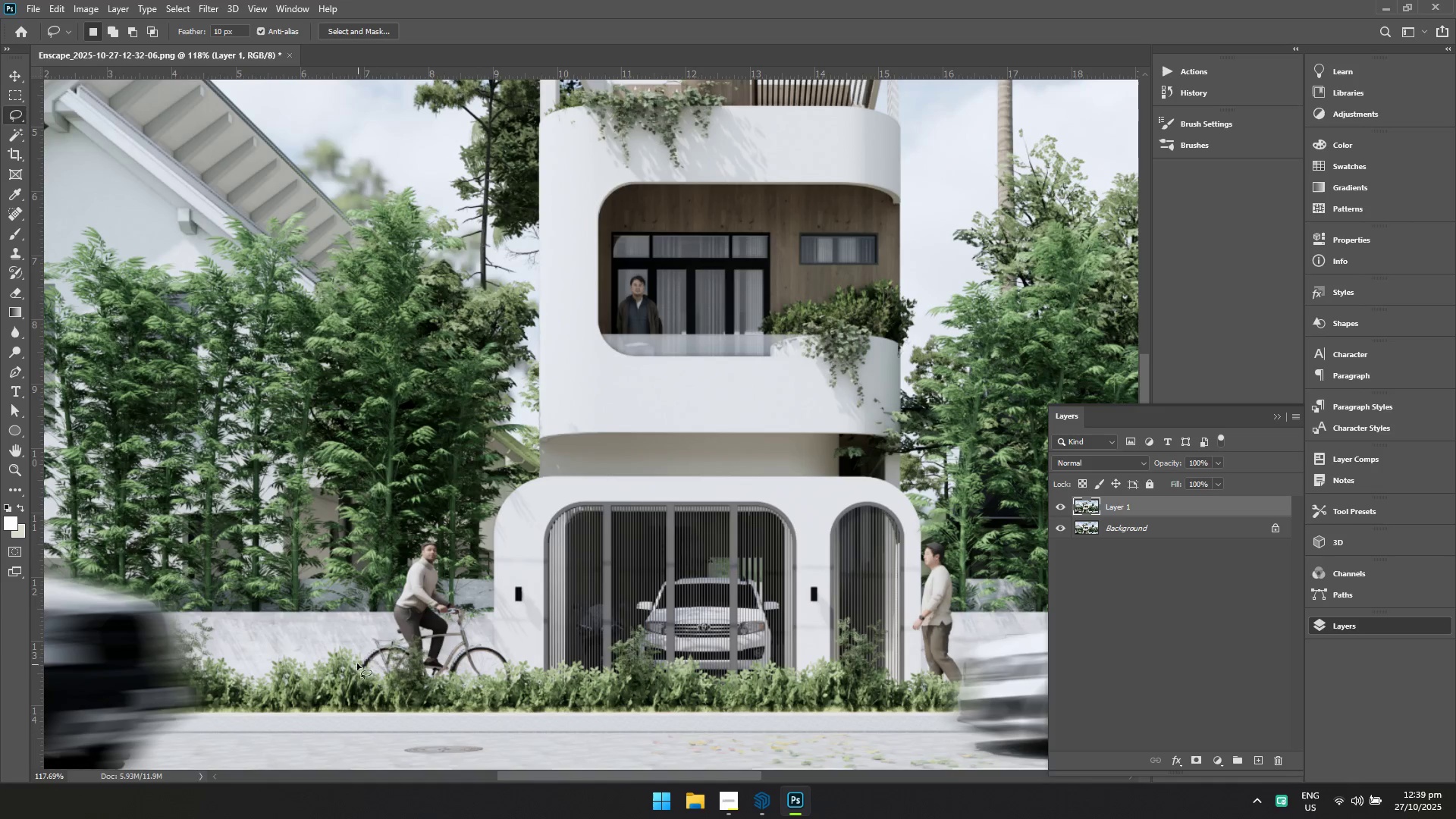 
hold_key(key=Space, duration=0.67)
 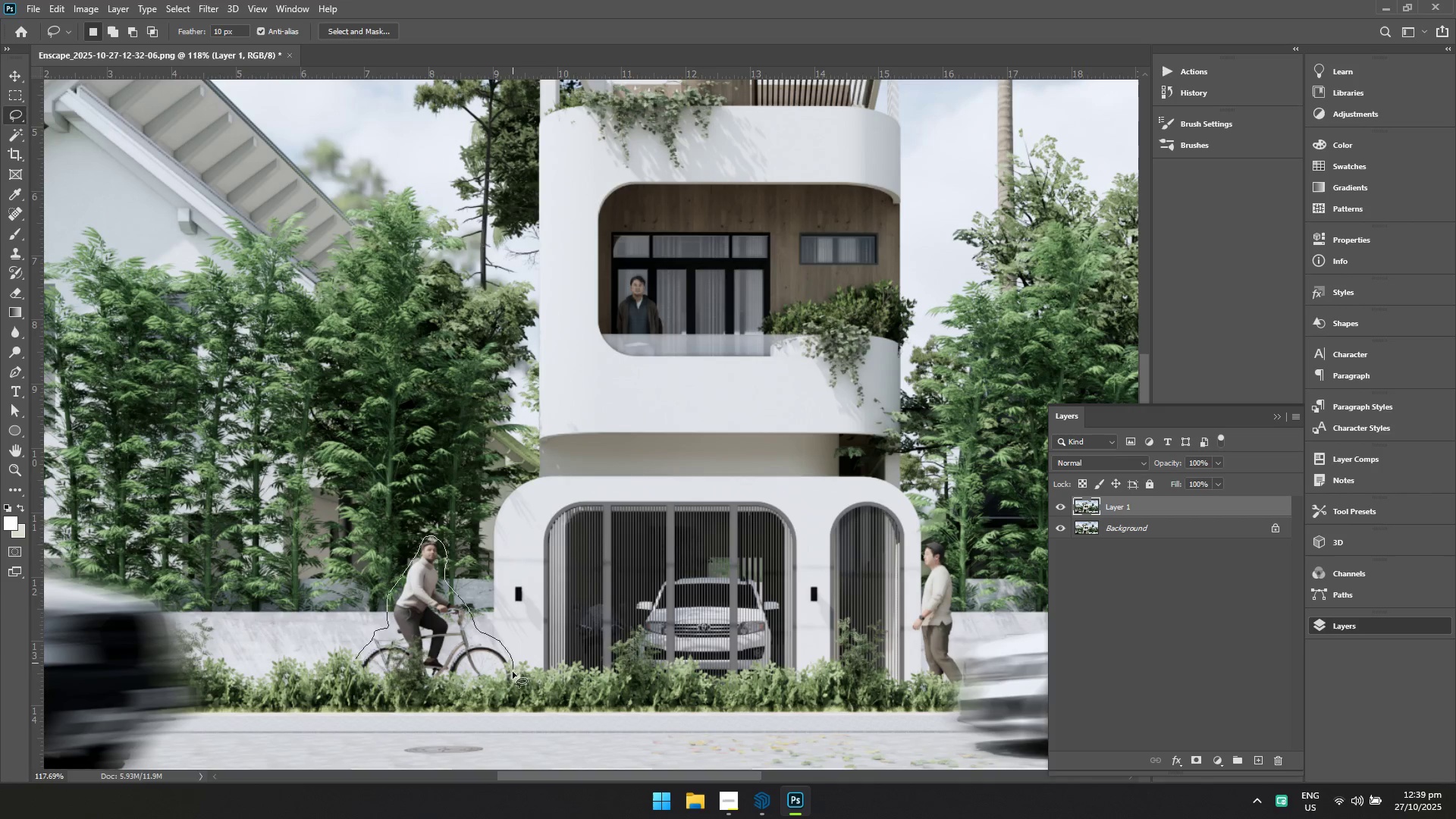 
wait(11.7)
 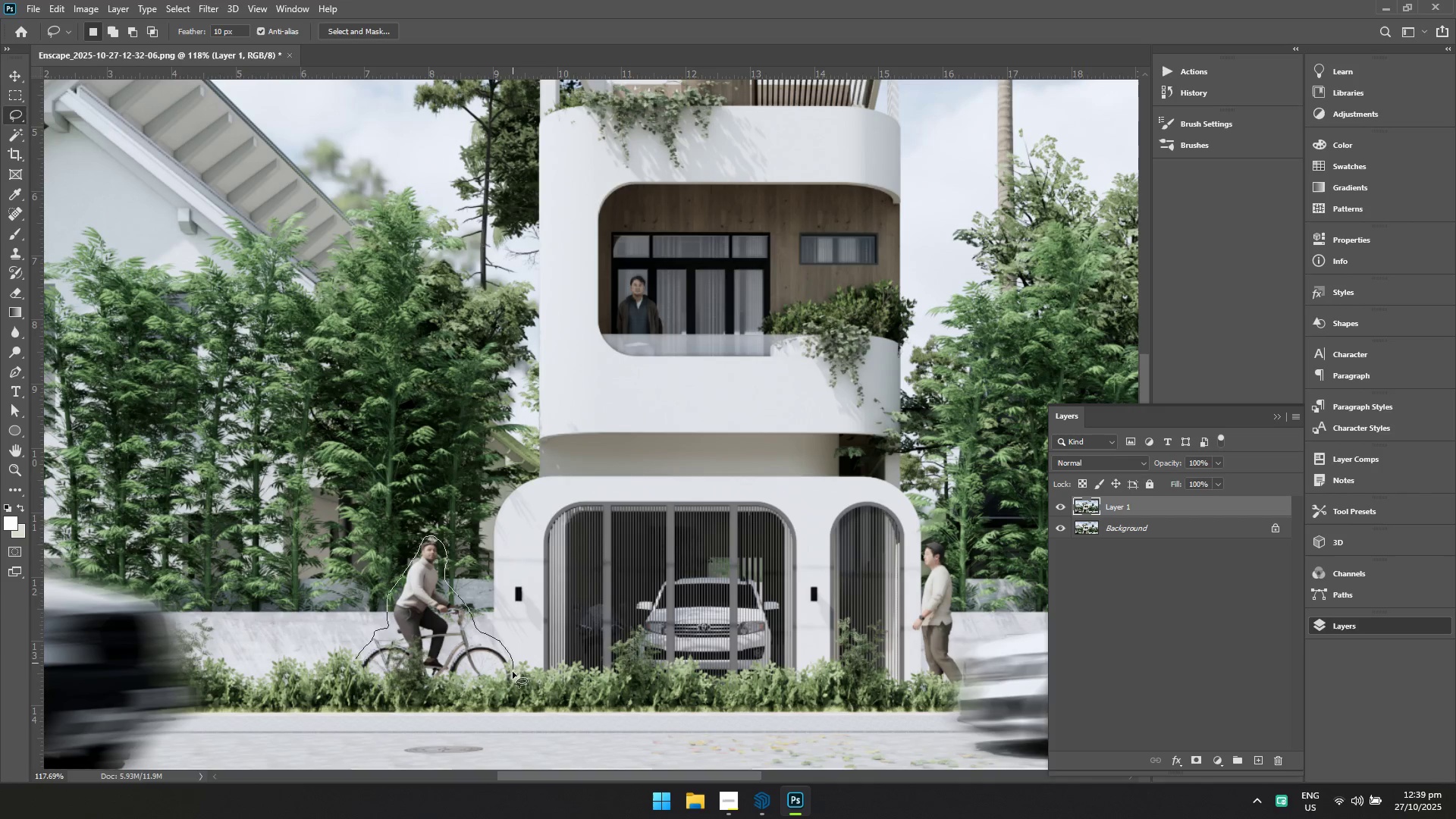 
left_click([253, 184])
 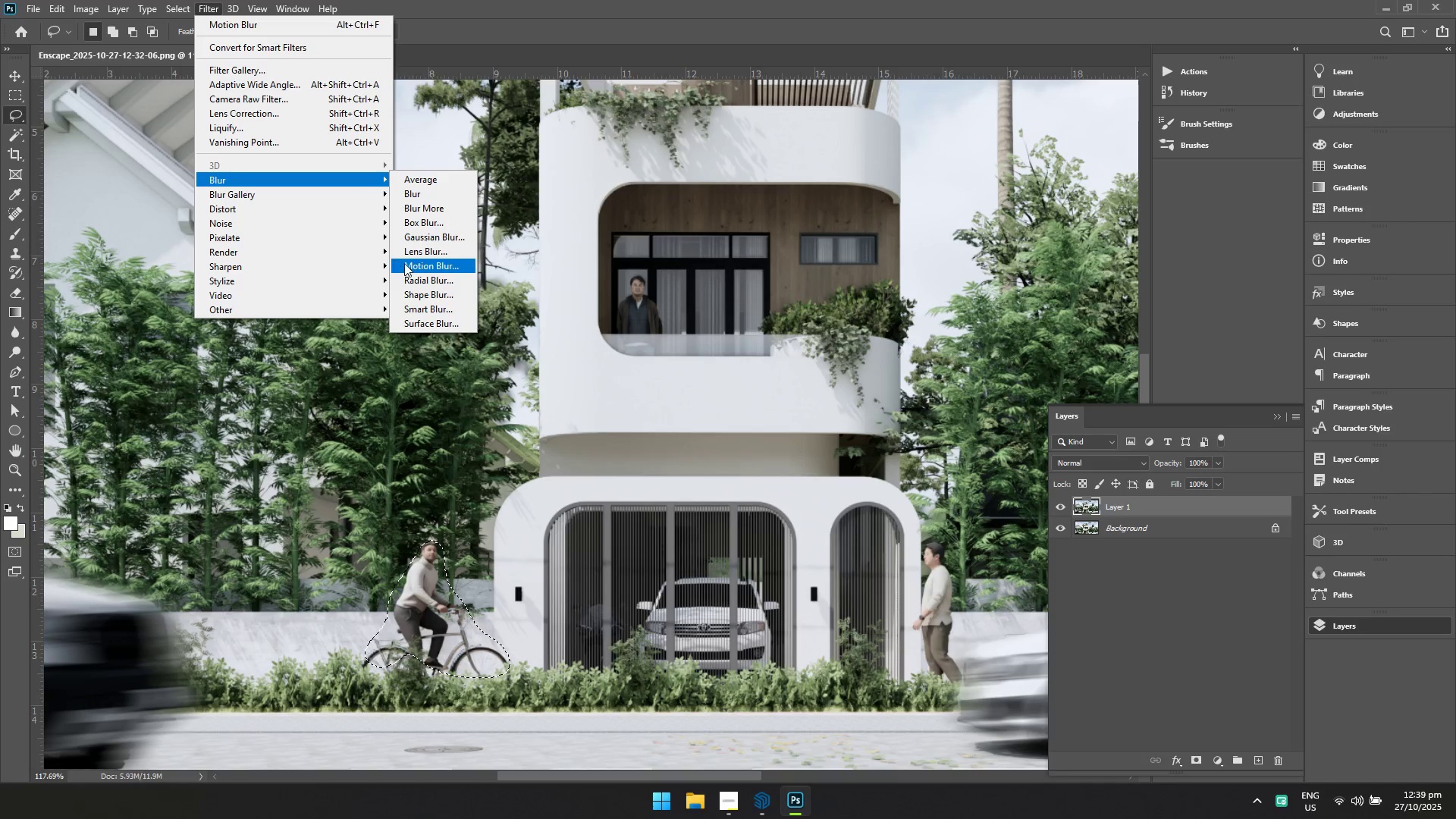 
left_click([413, 264])
 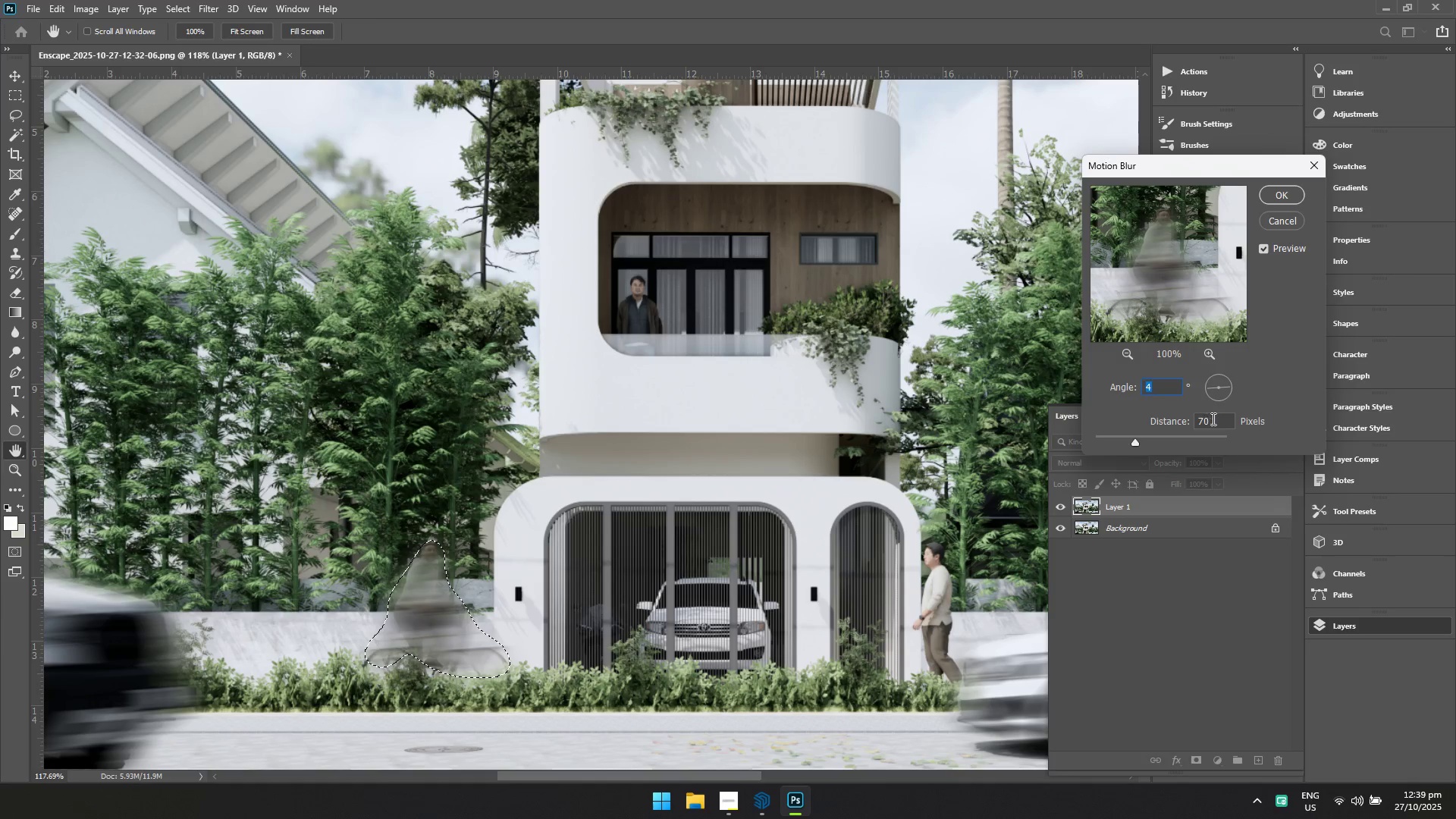 
type(10)
 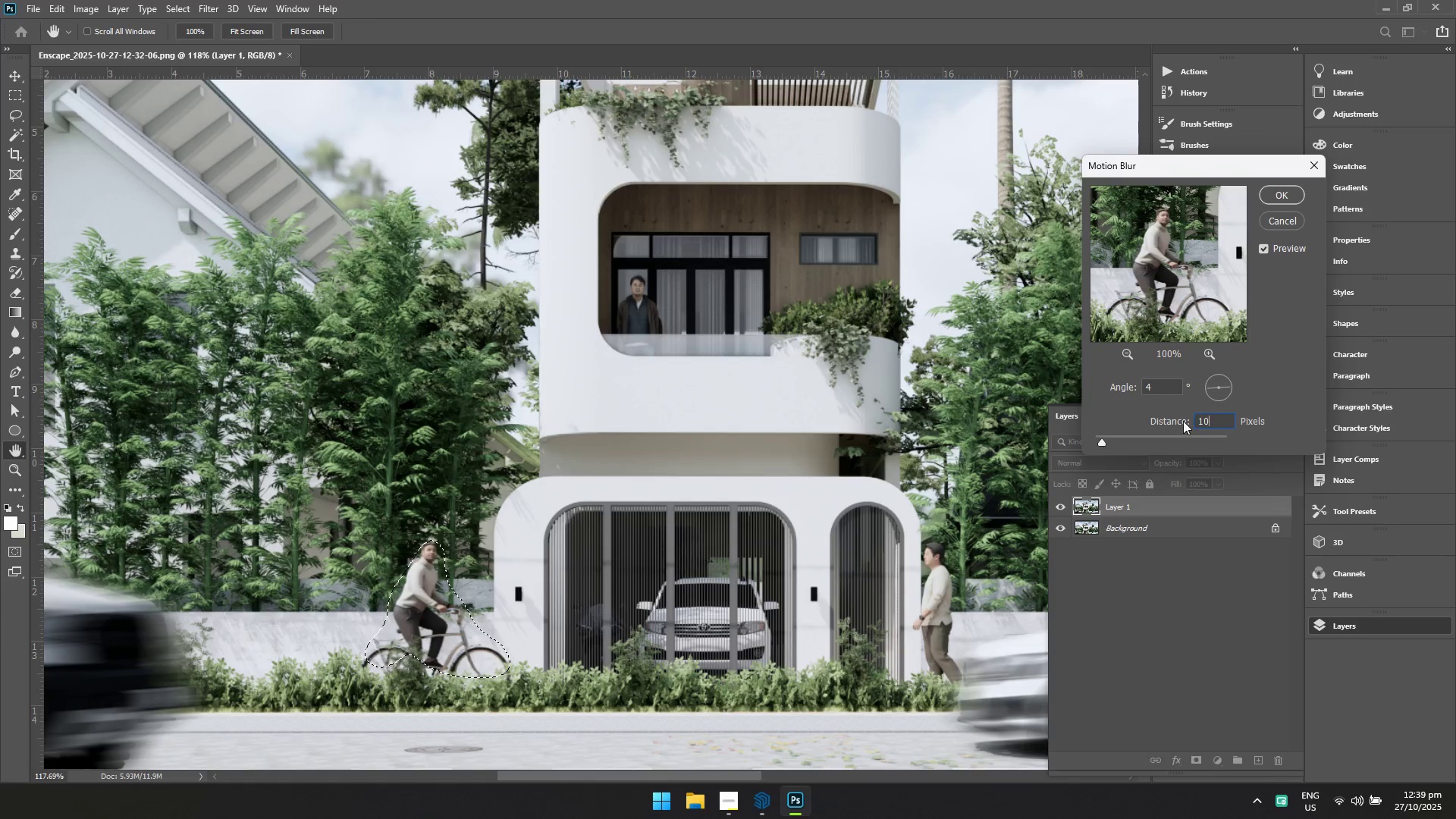 
key(Enter)
 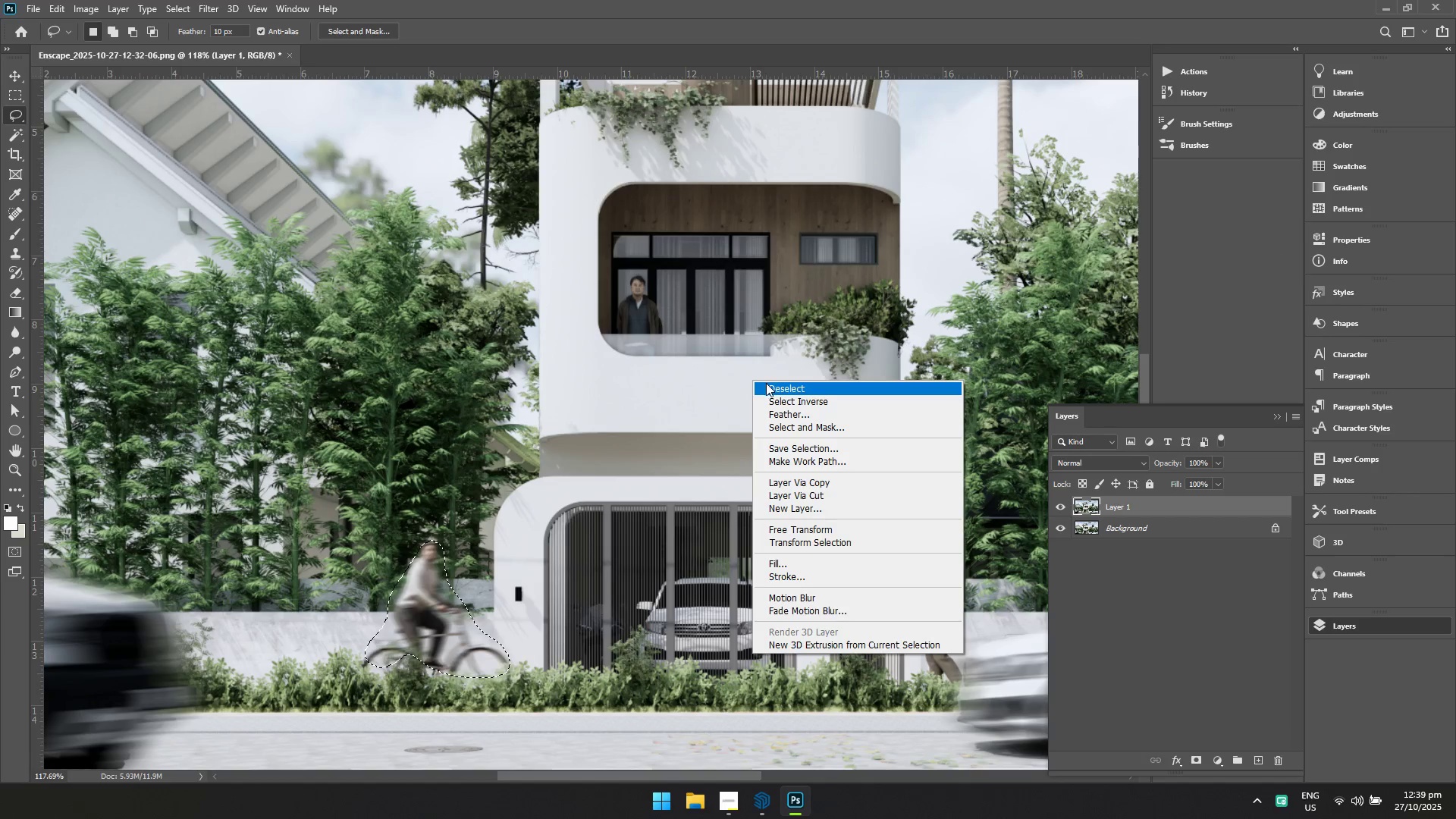 
left_click([771, 387])
 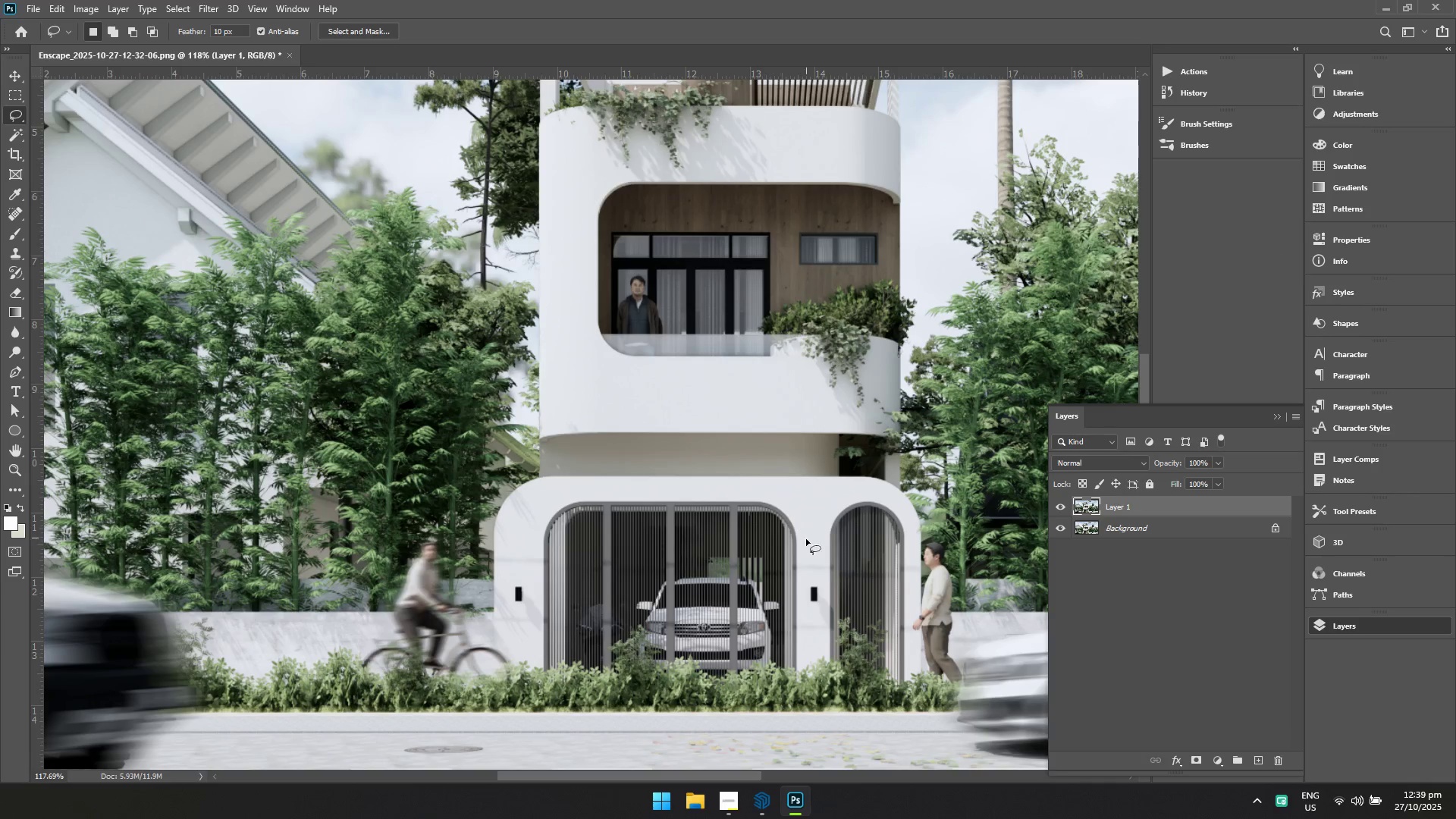 
hold_key(key=Space, duration=0.71)
 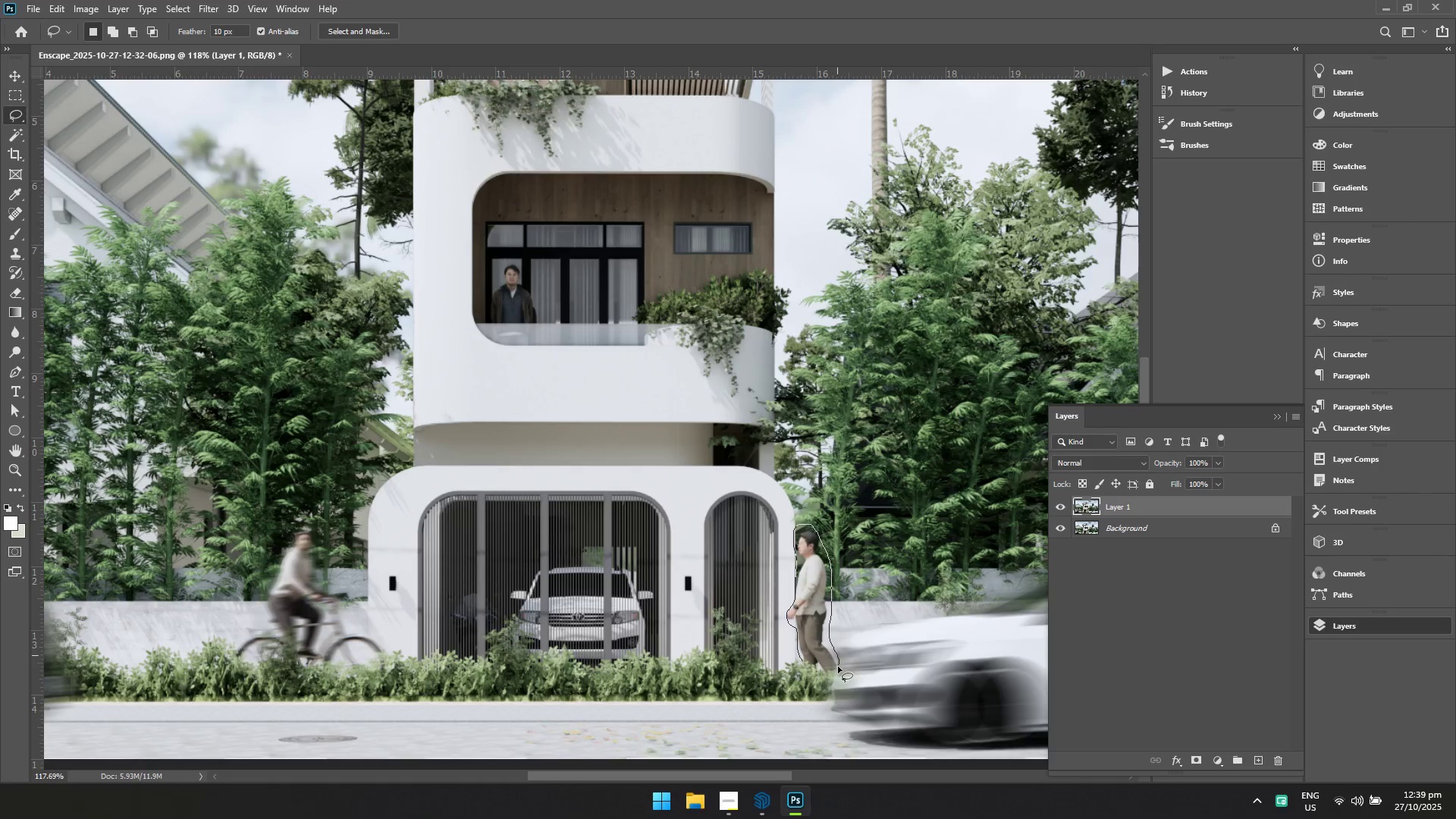 
wait(5.27)
 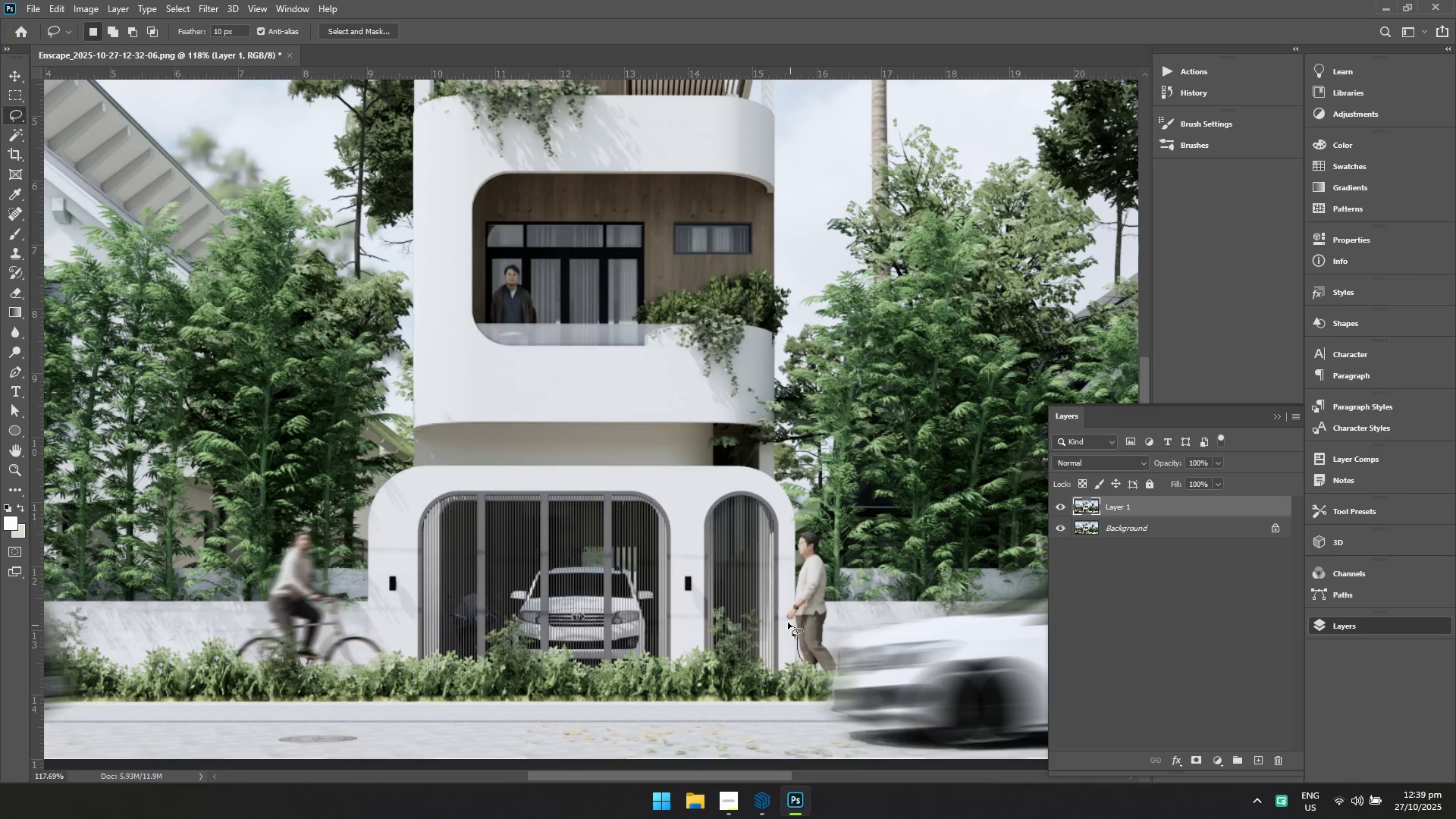 
left_click([208, 8])
 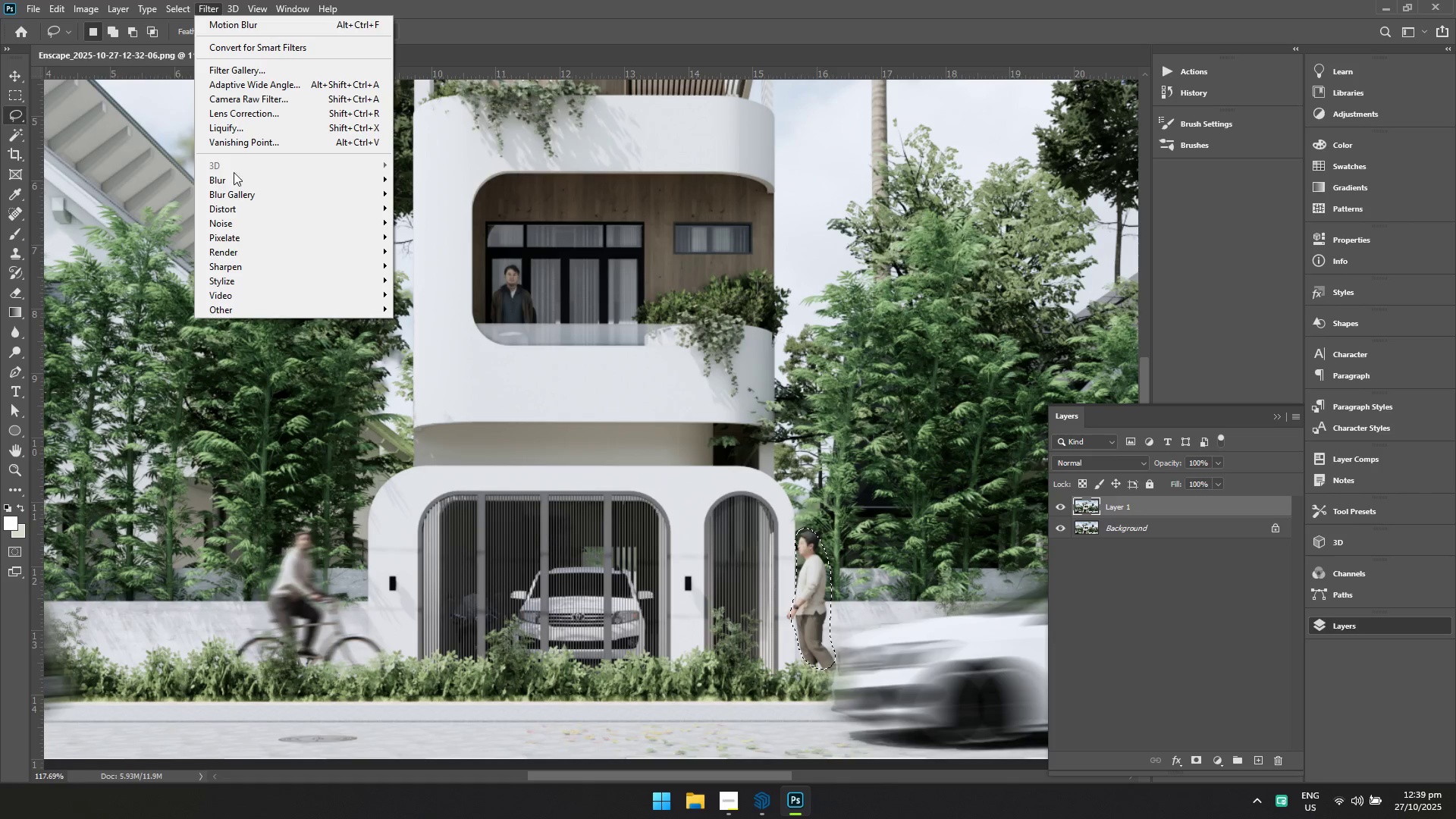 
left_click([236, 178])
 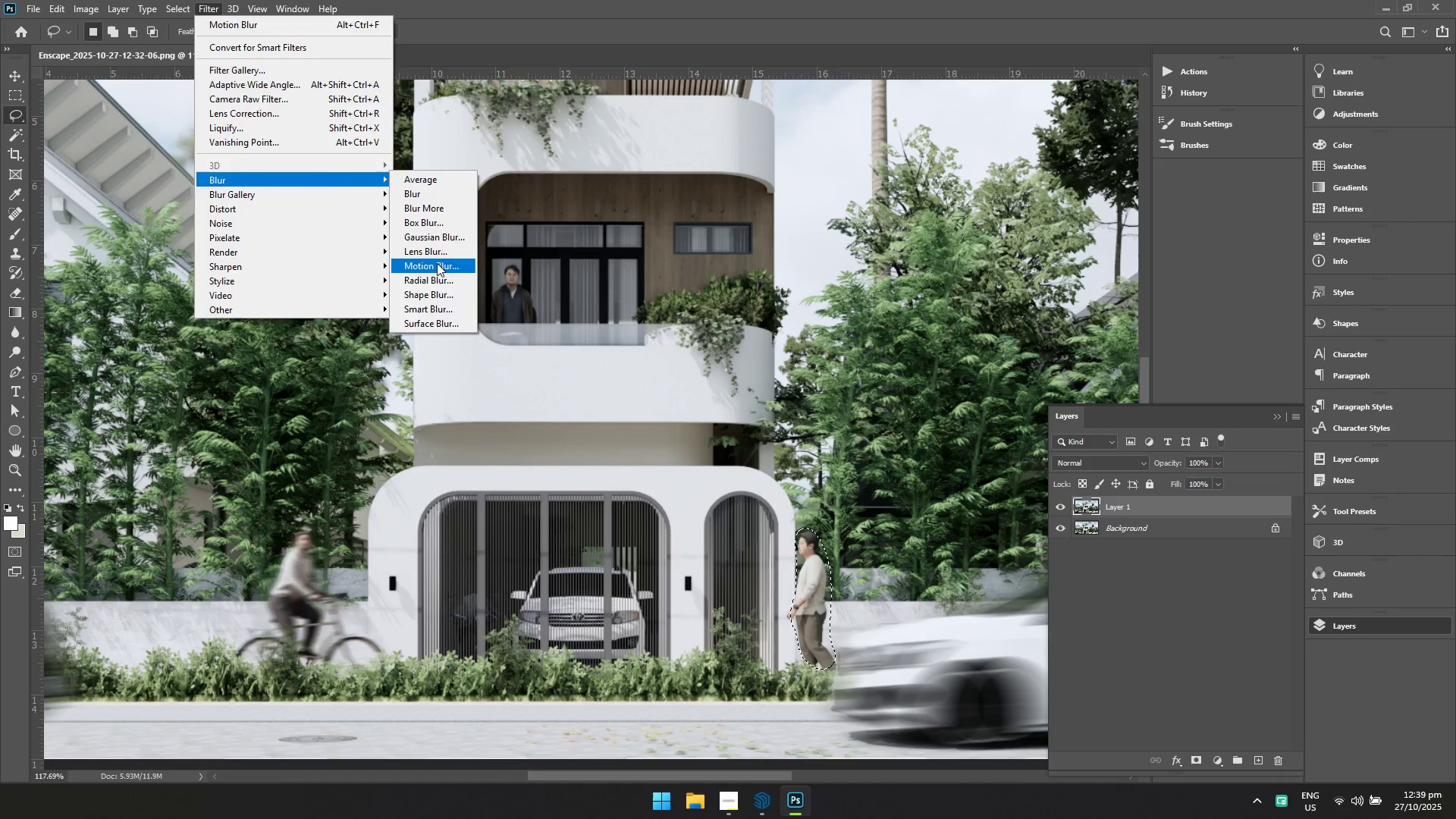 
left_click([437, 263])
 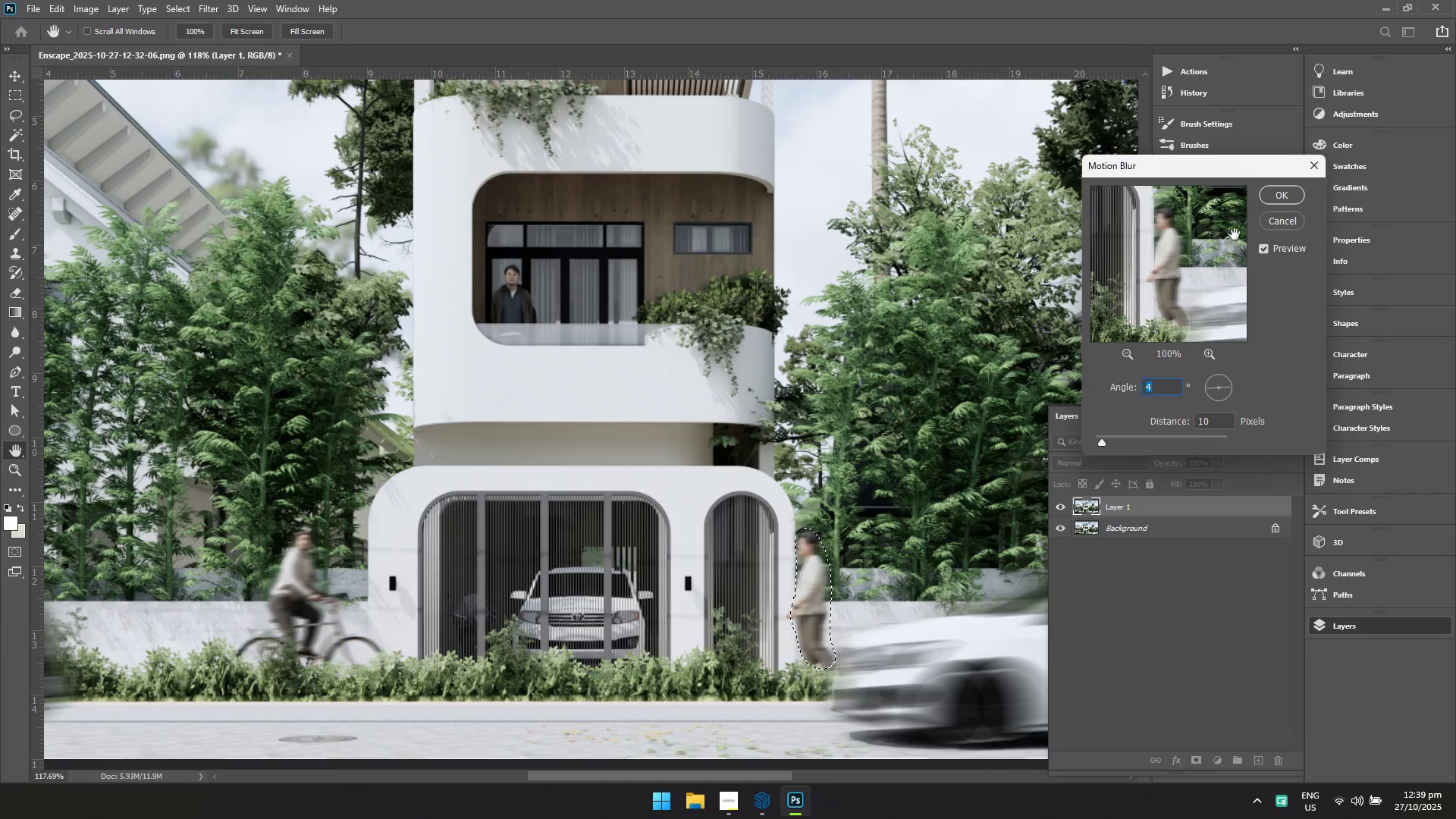 
left_click([1266, 196])
 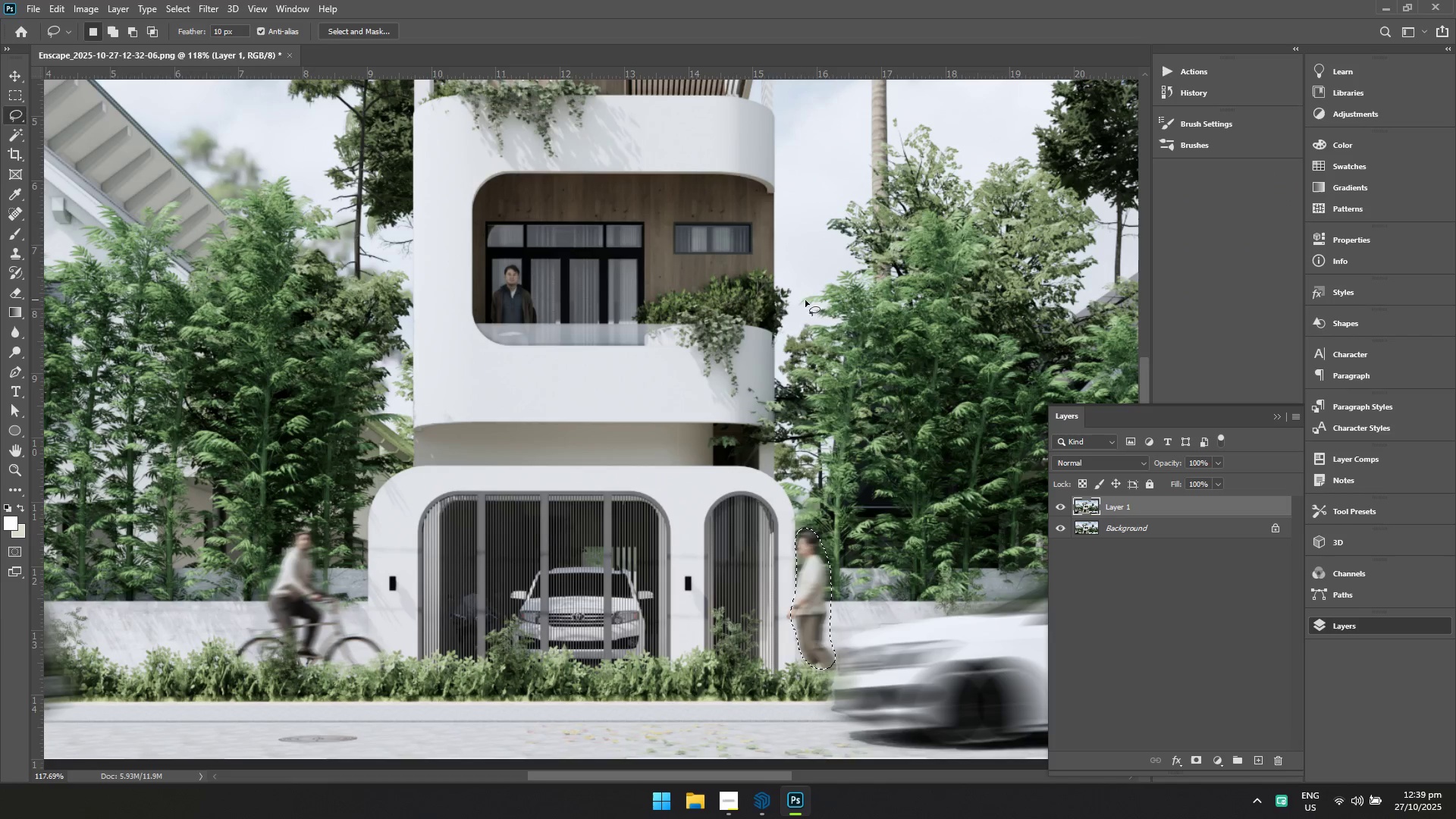 
right_click([769, 302])
 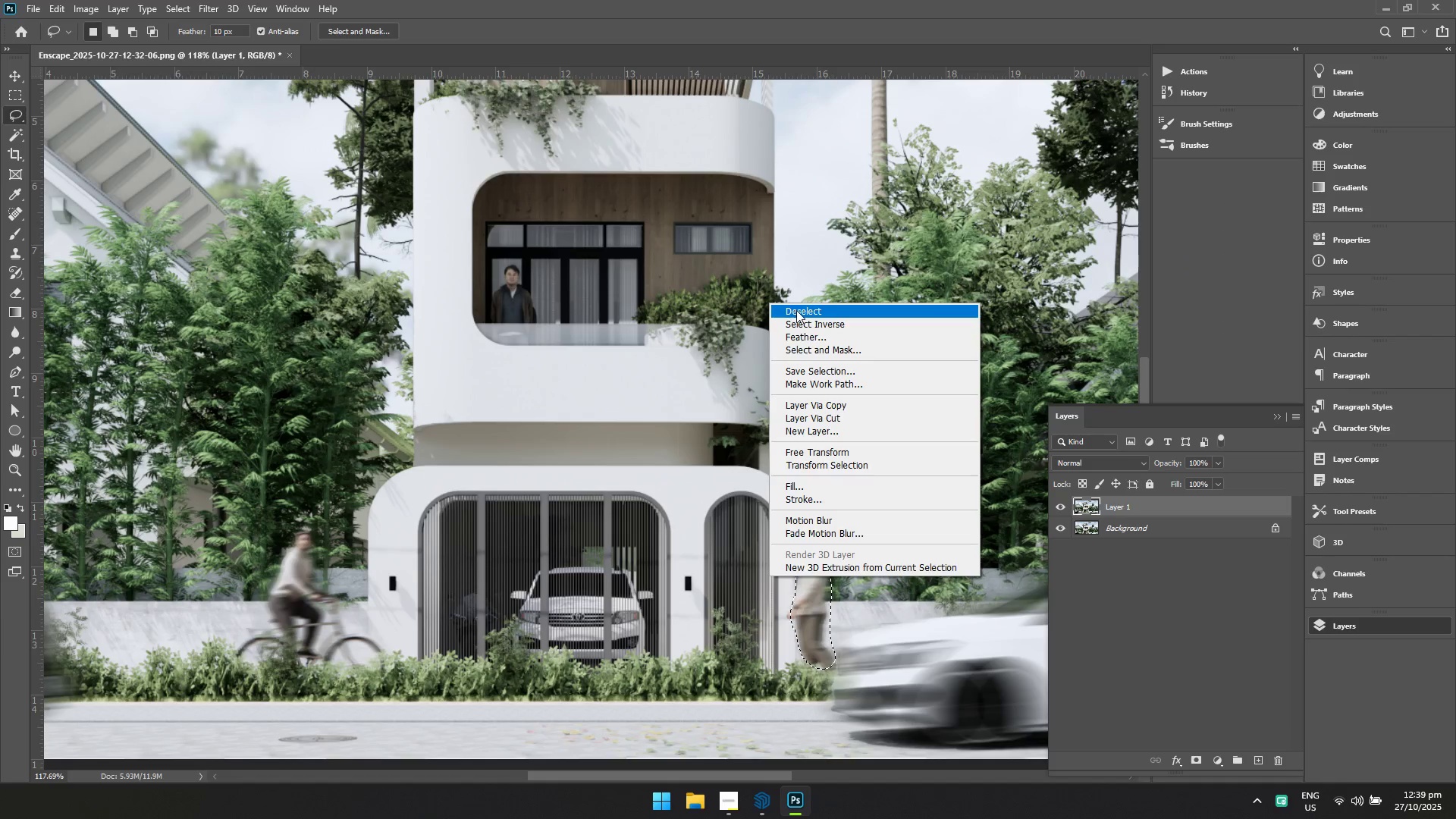 
hold_key(key=Space, duration=1.42)
 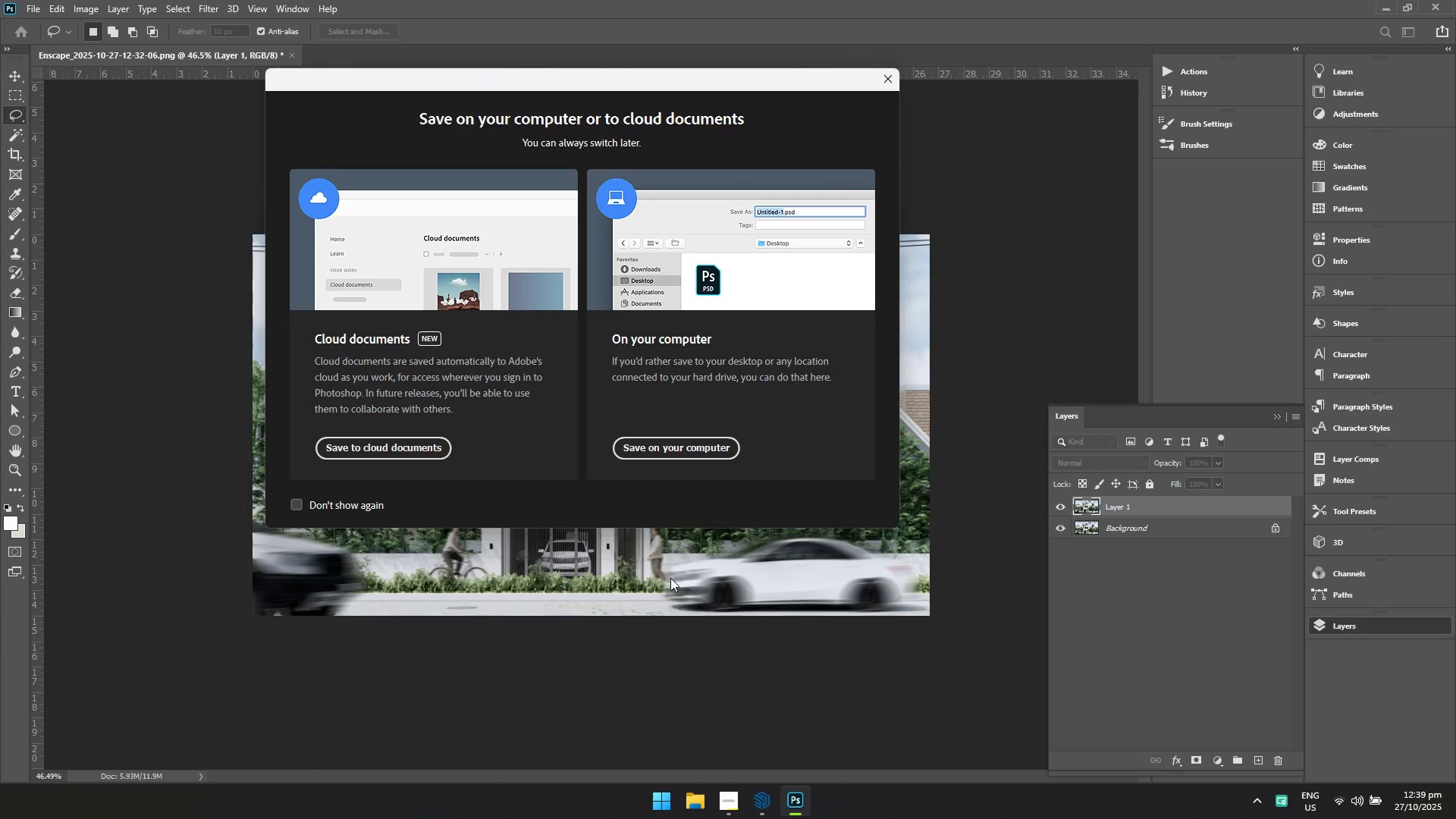 
left_click_drag(start_coordinate=[652, 405], to_coordinate=[592, 434])
 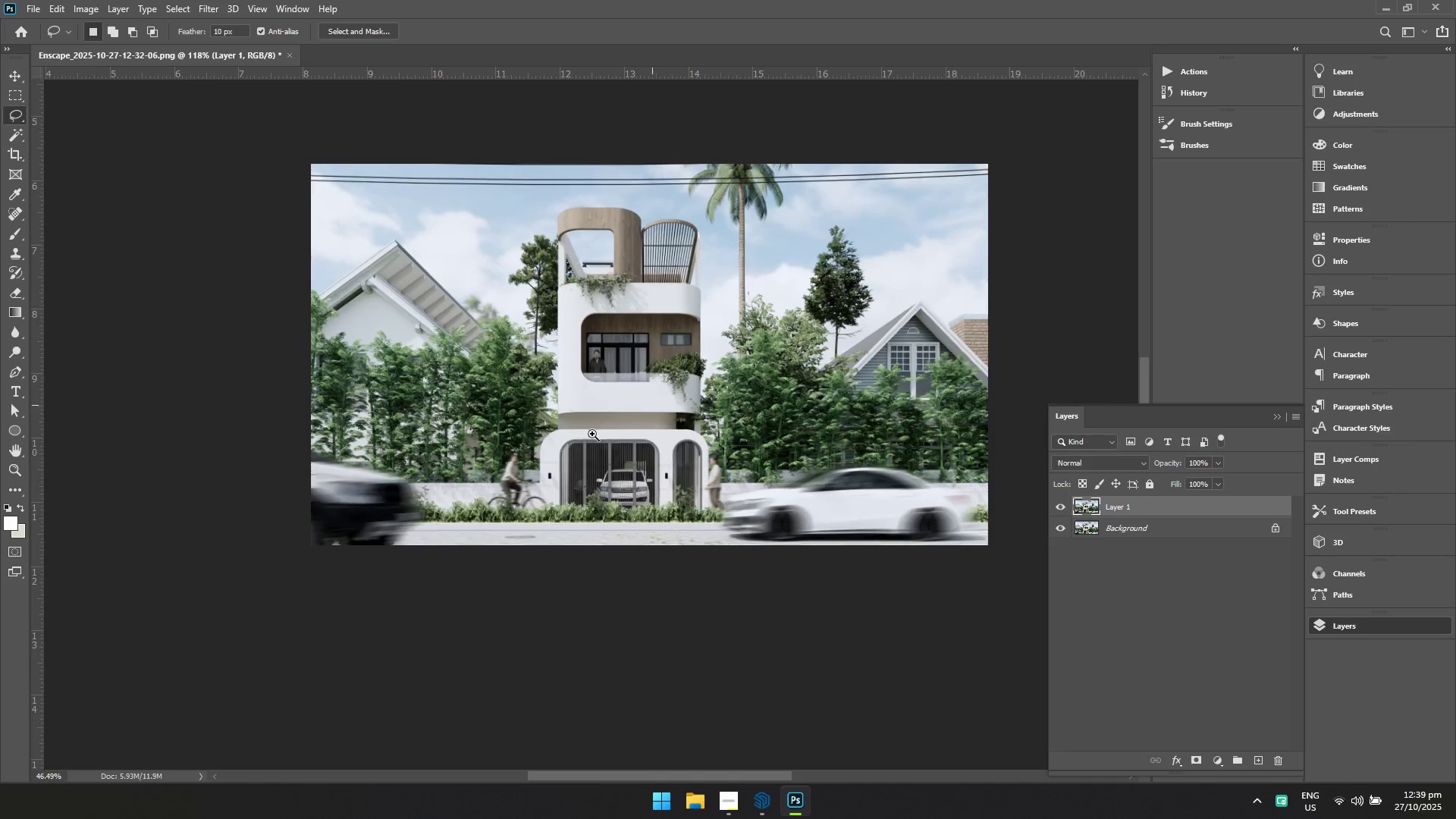 
left_click([592, 434])
 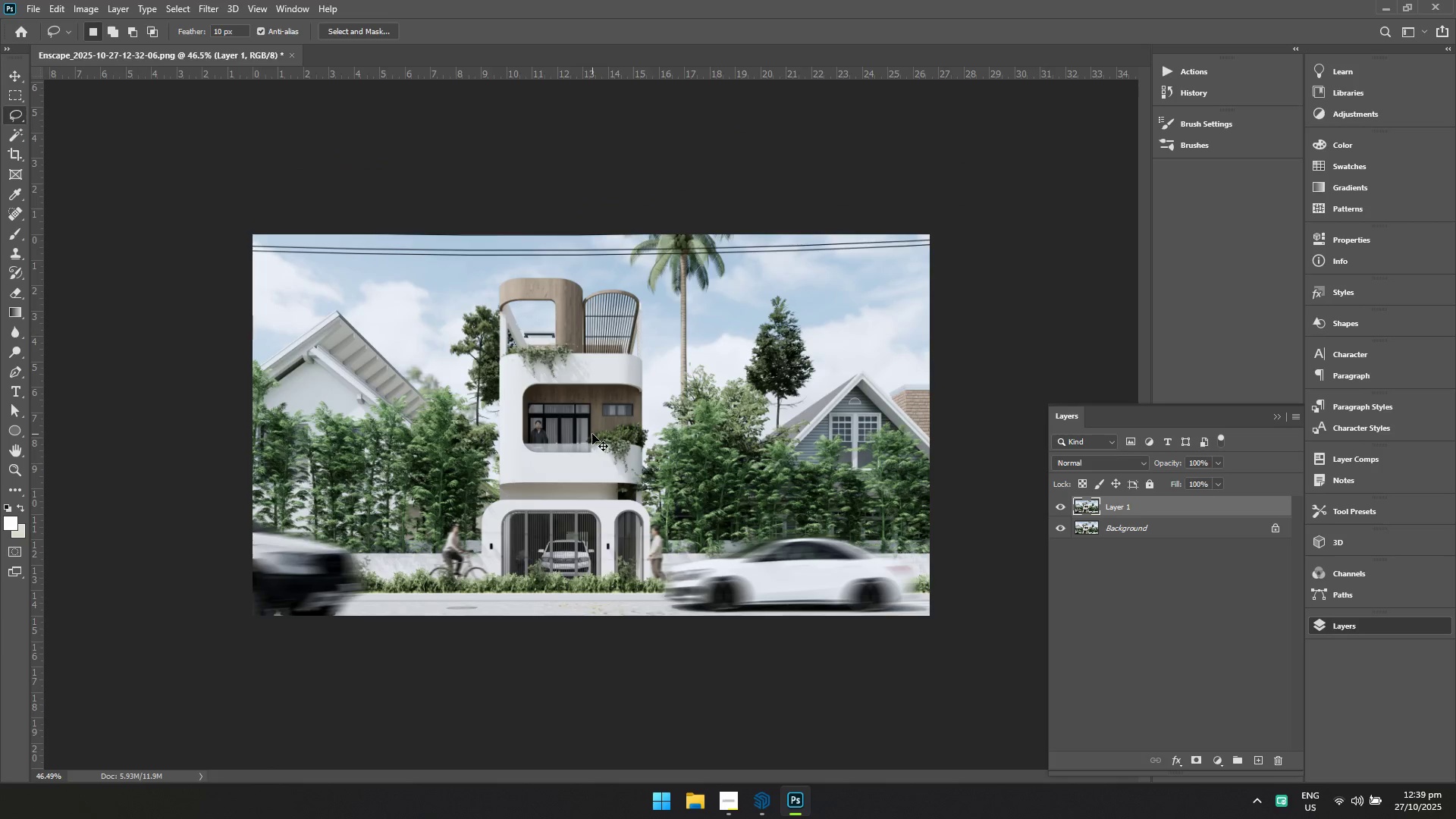 
key(Control+S)
 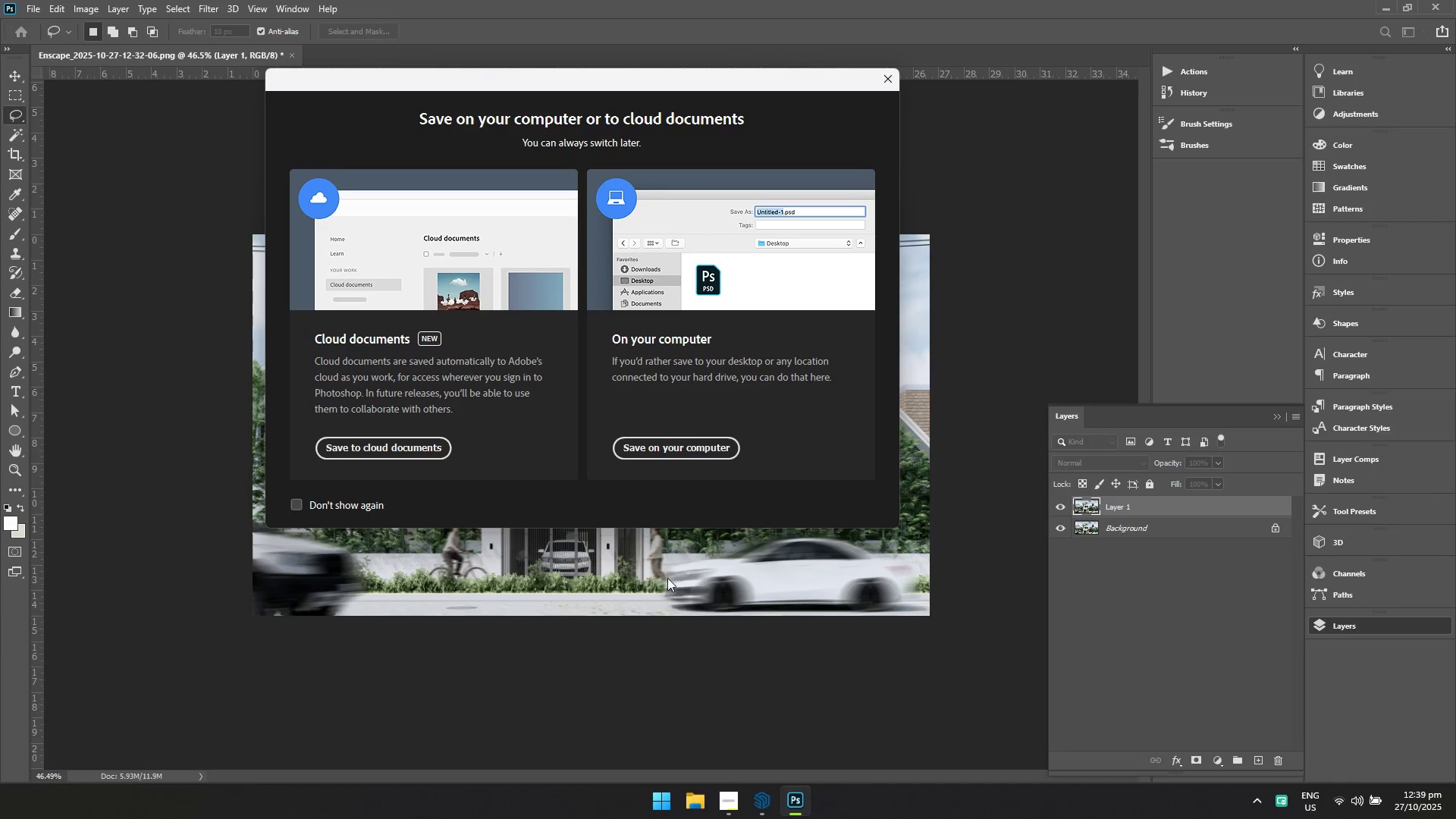 
key(Escape)
 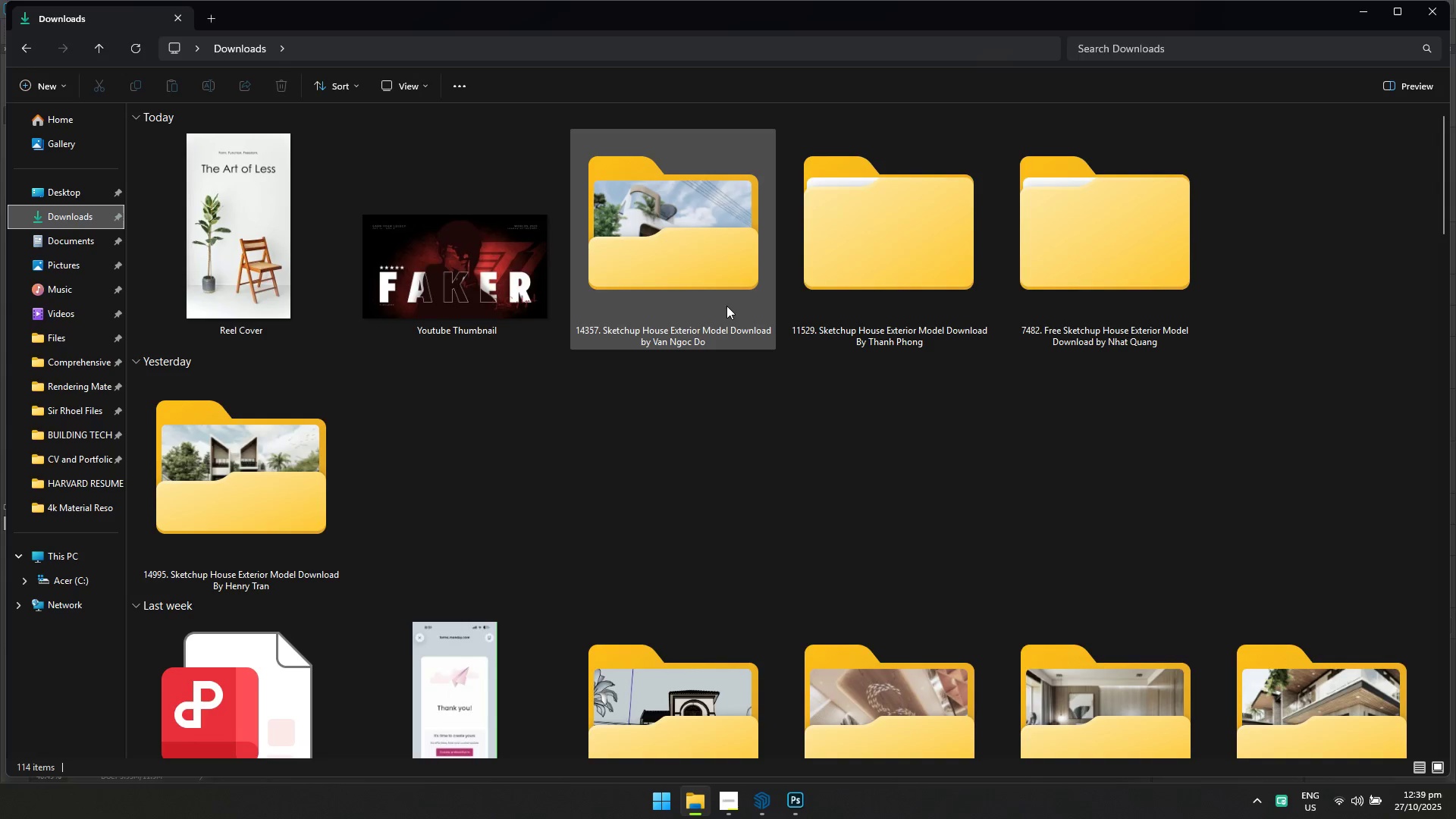 
left_click([83, 387])
 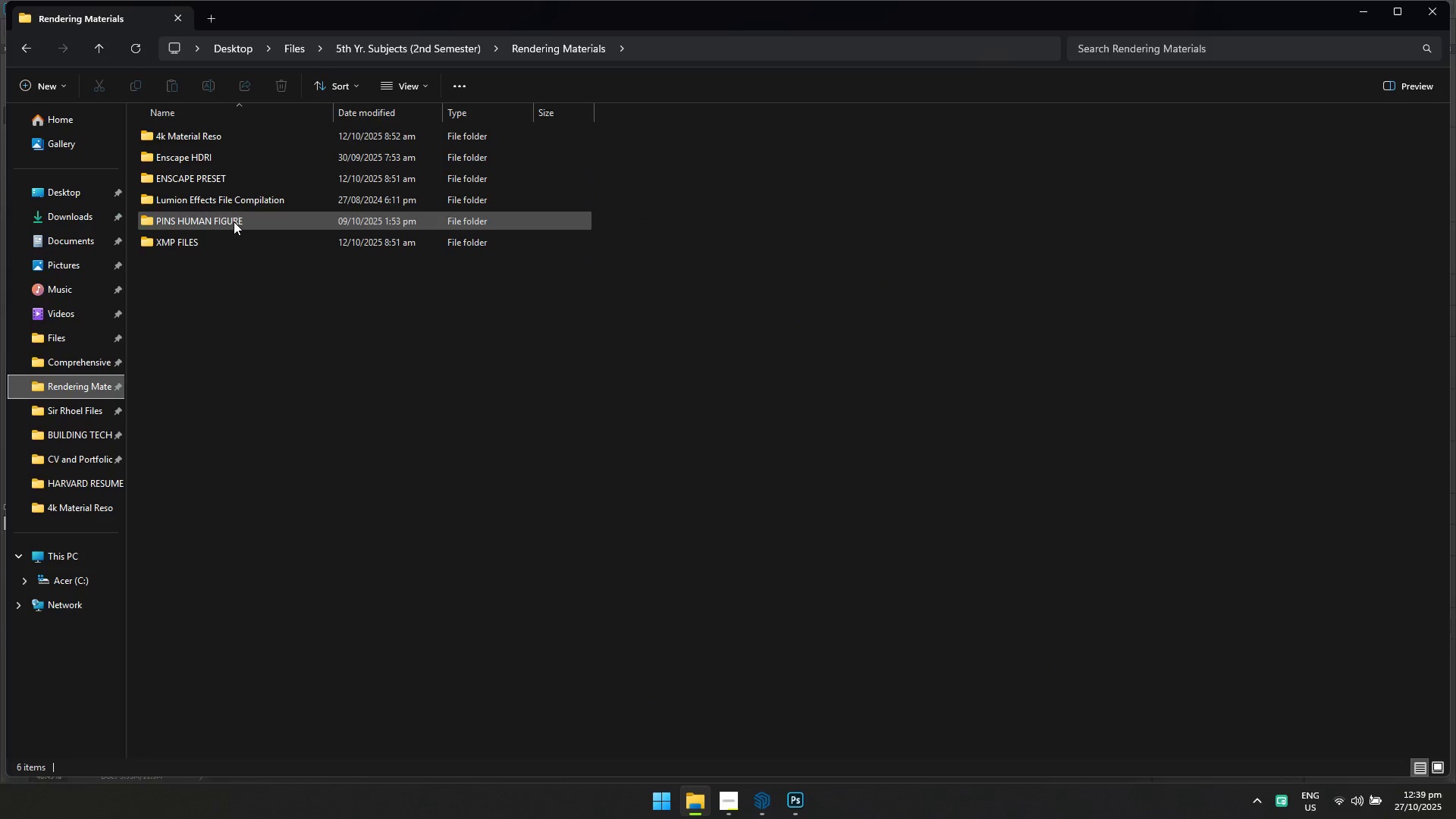 
double_click([234, 221])
 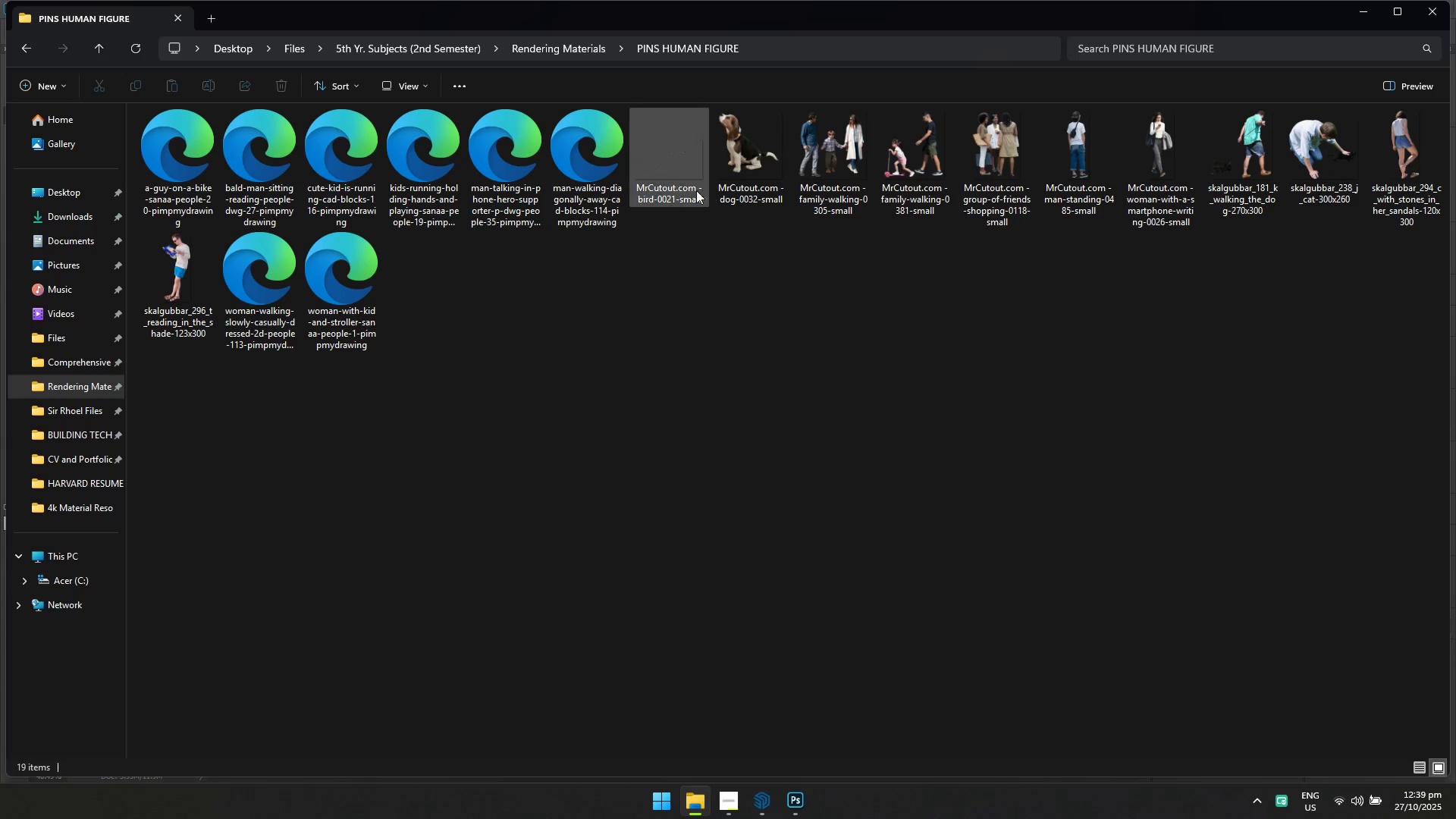 
double_click([681, 180])
 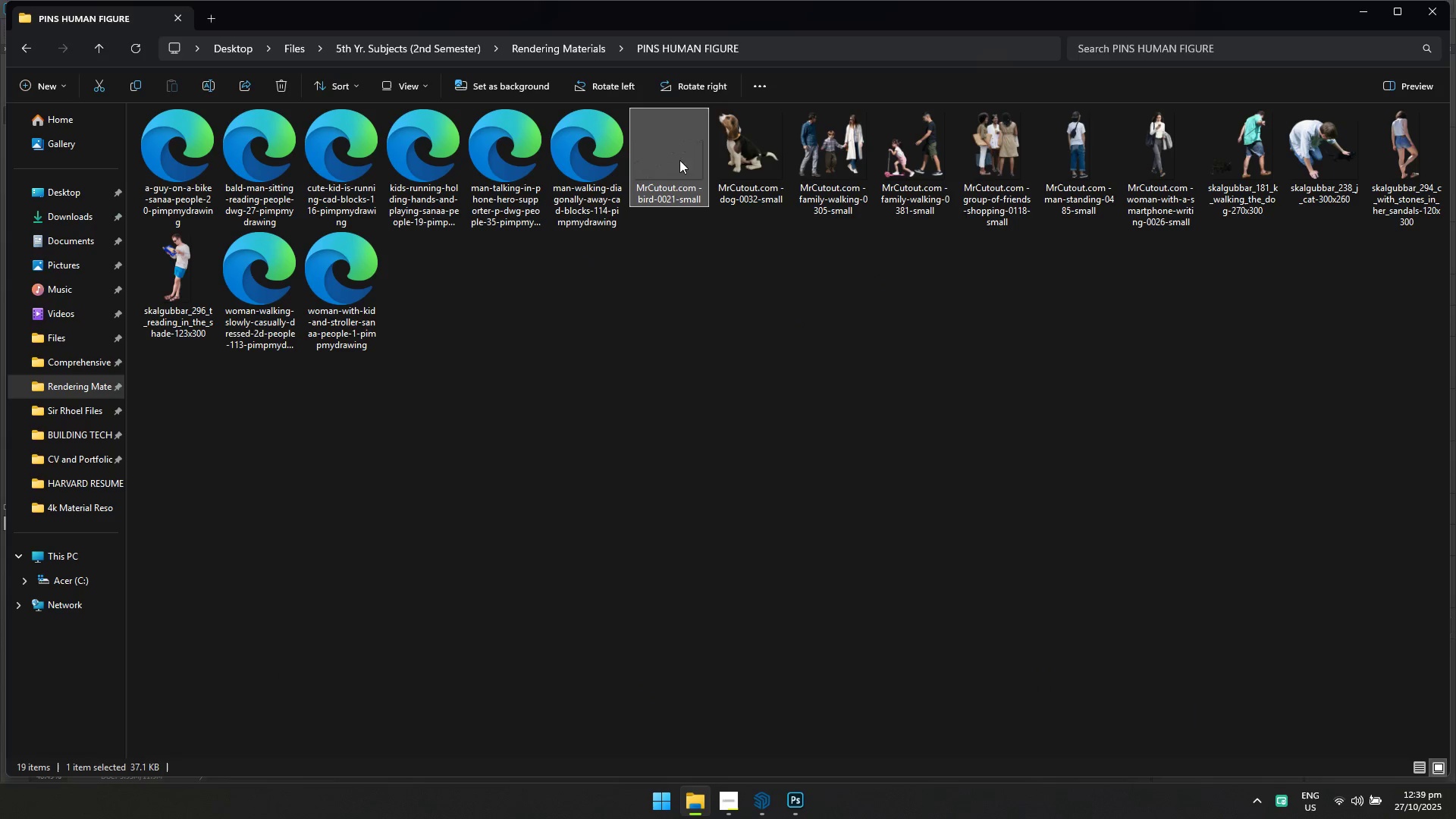 
left_click_drag(start_coordinate=[679, 160], to_coordinate=[758, 465])
 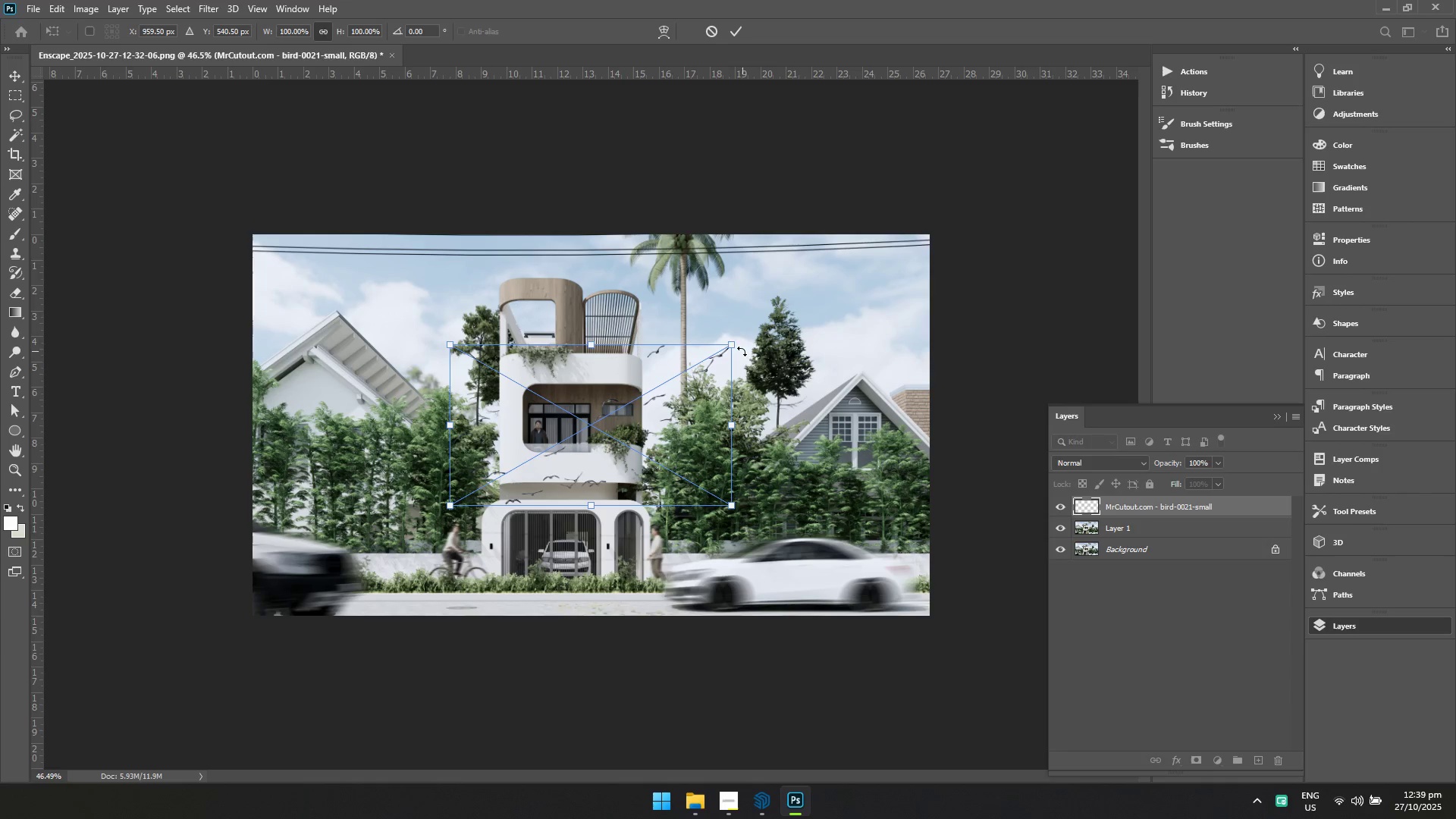 
left_click_drag(start_coordinate=[733, 344], to_coordinate=[549, 450])
 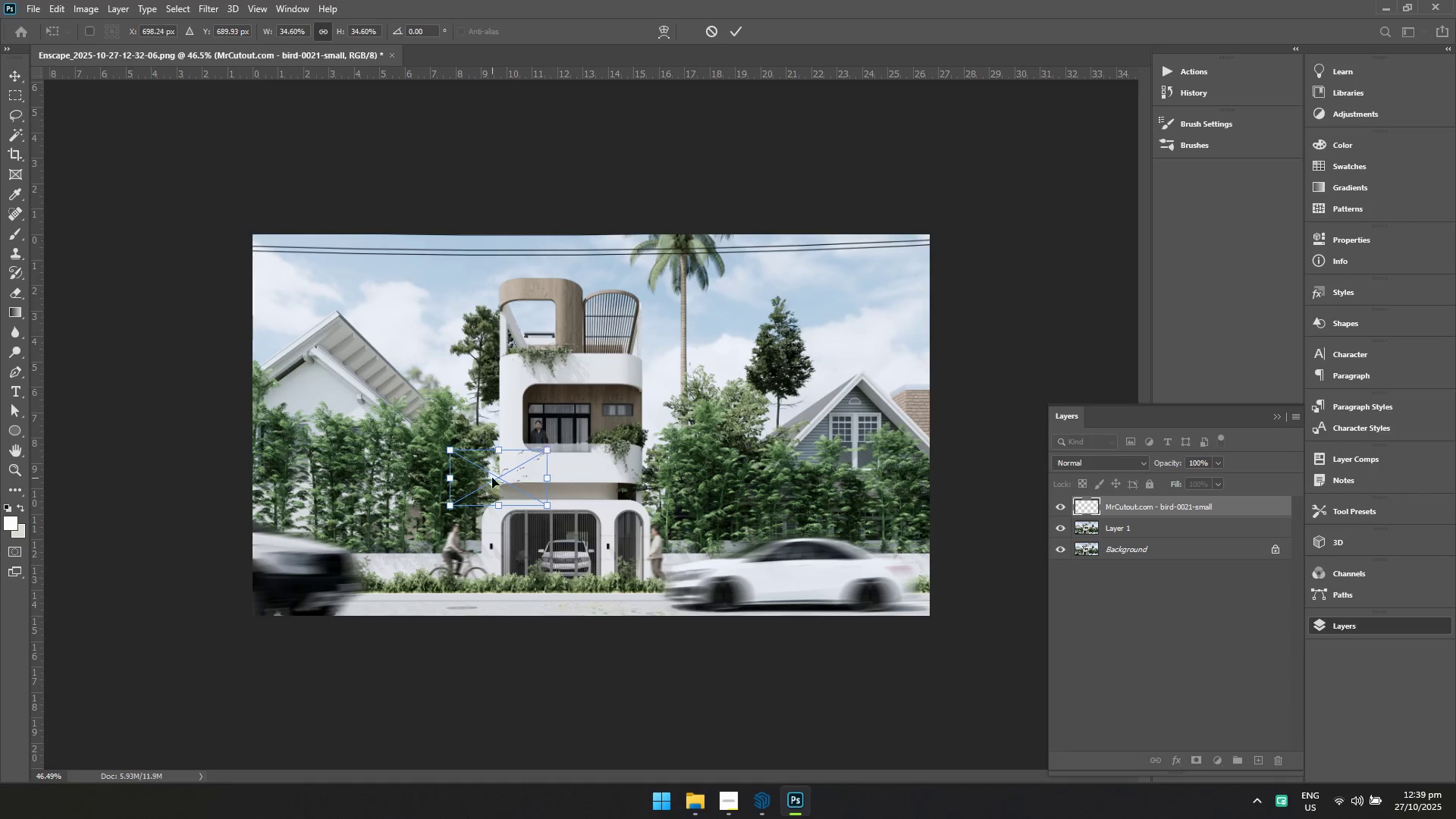 
left_click_drag(start_coordinate=[496, 477], to_coordinate=[864, 281])
 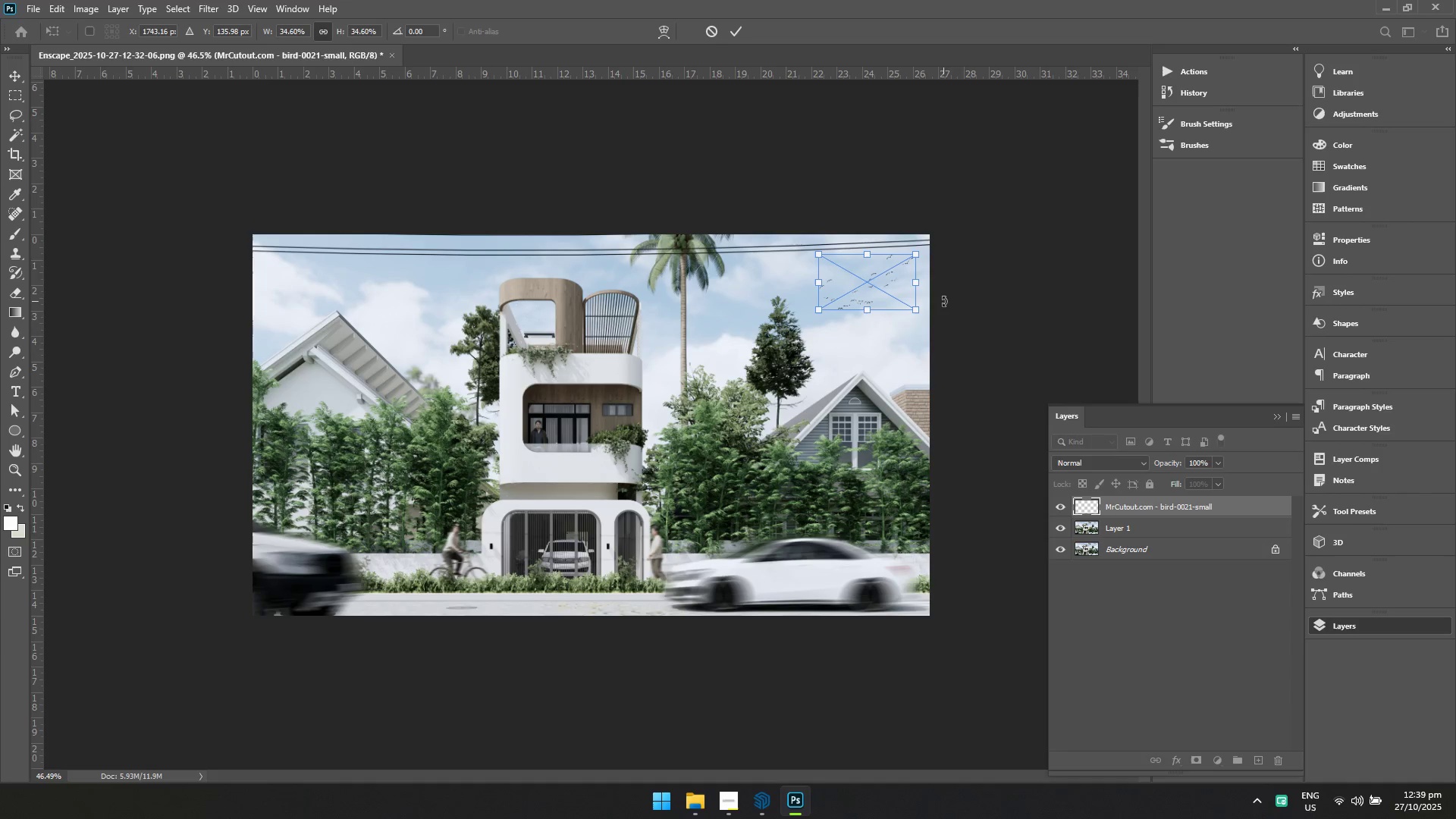 
key(Enter)
 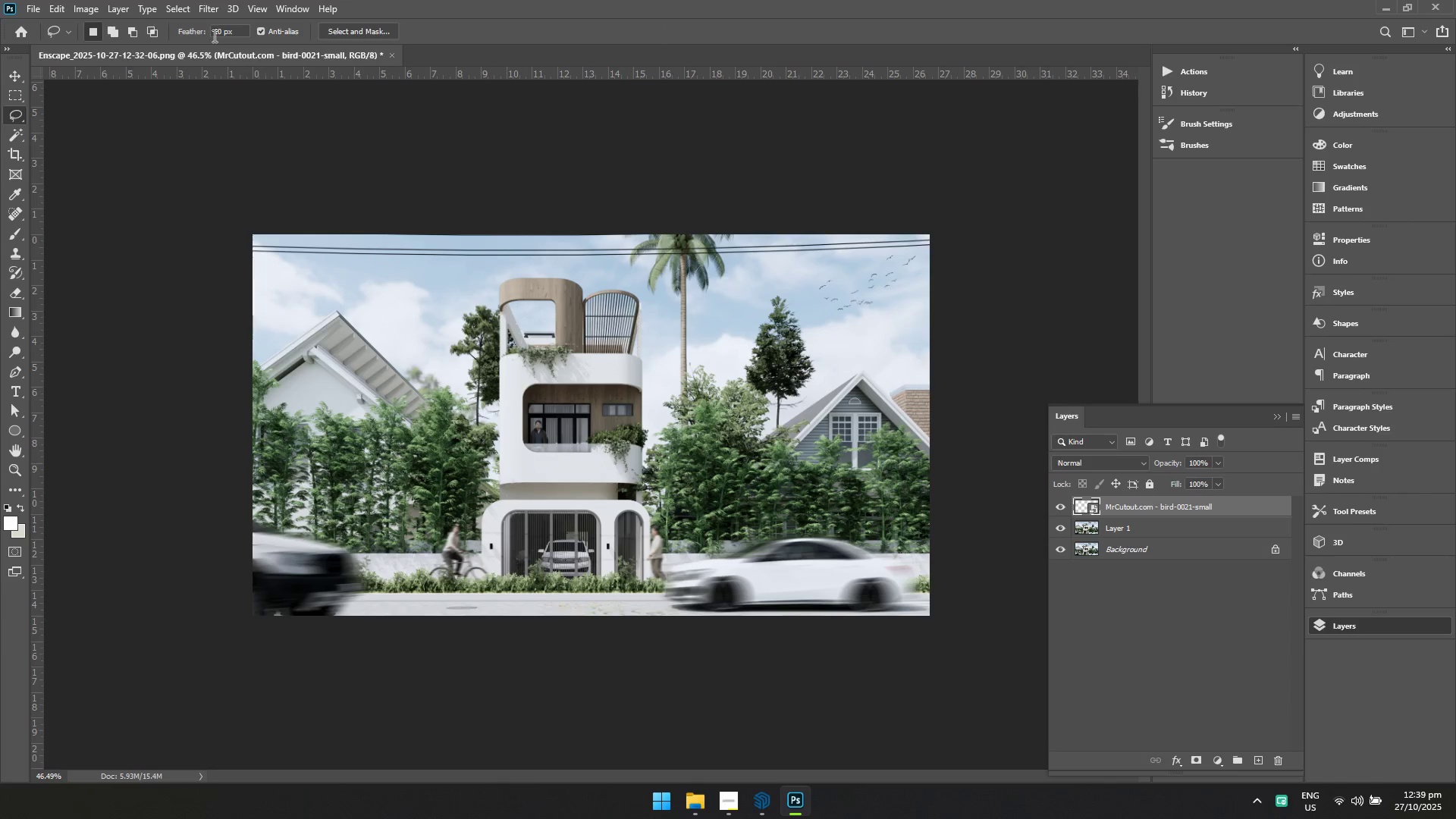 
left_click([206, 13])
 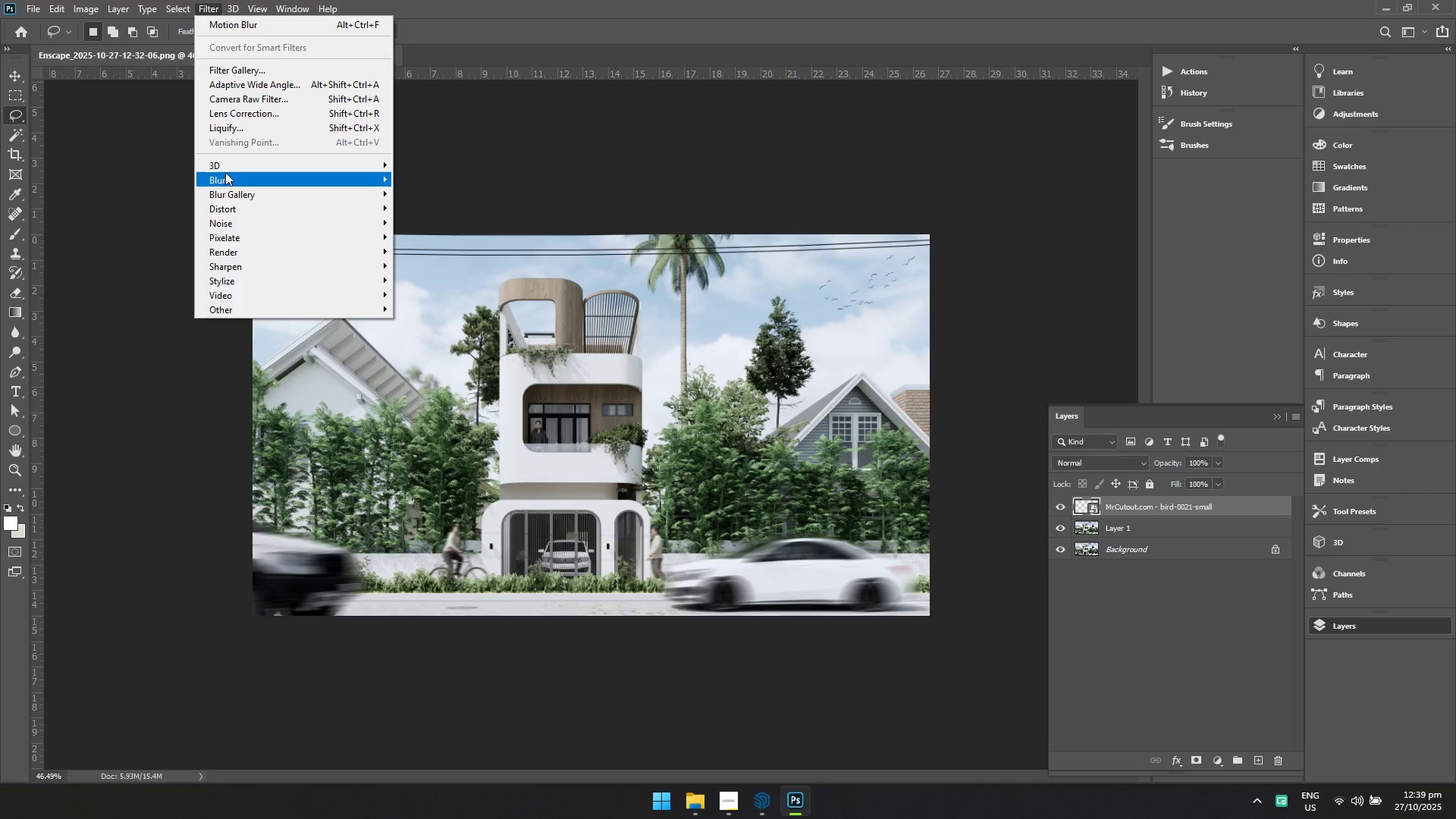 
left_click([225, 176])
 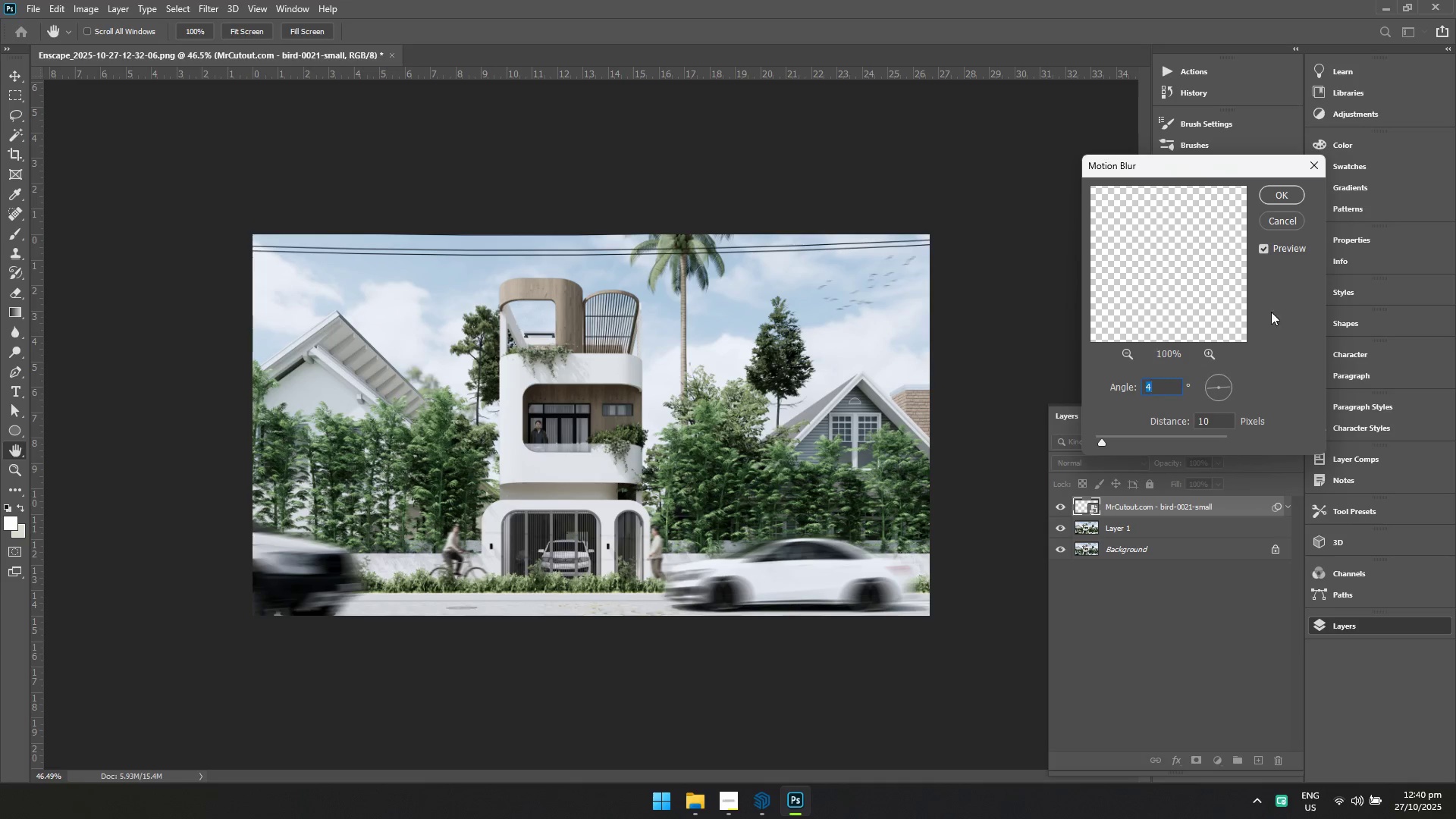 
left_click([1285, 196])
 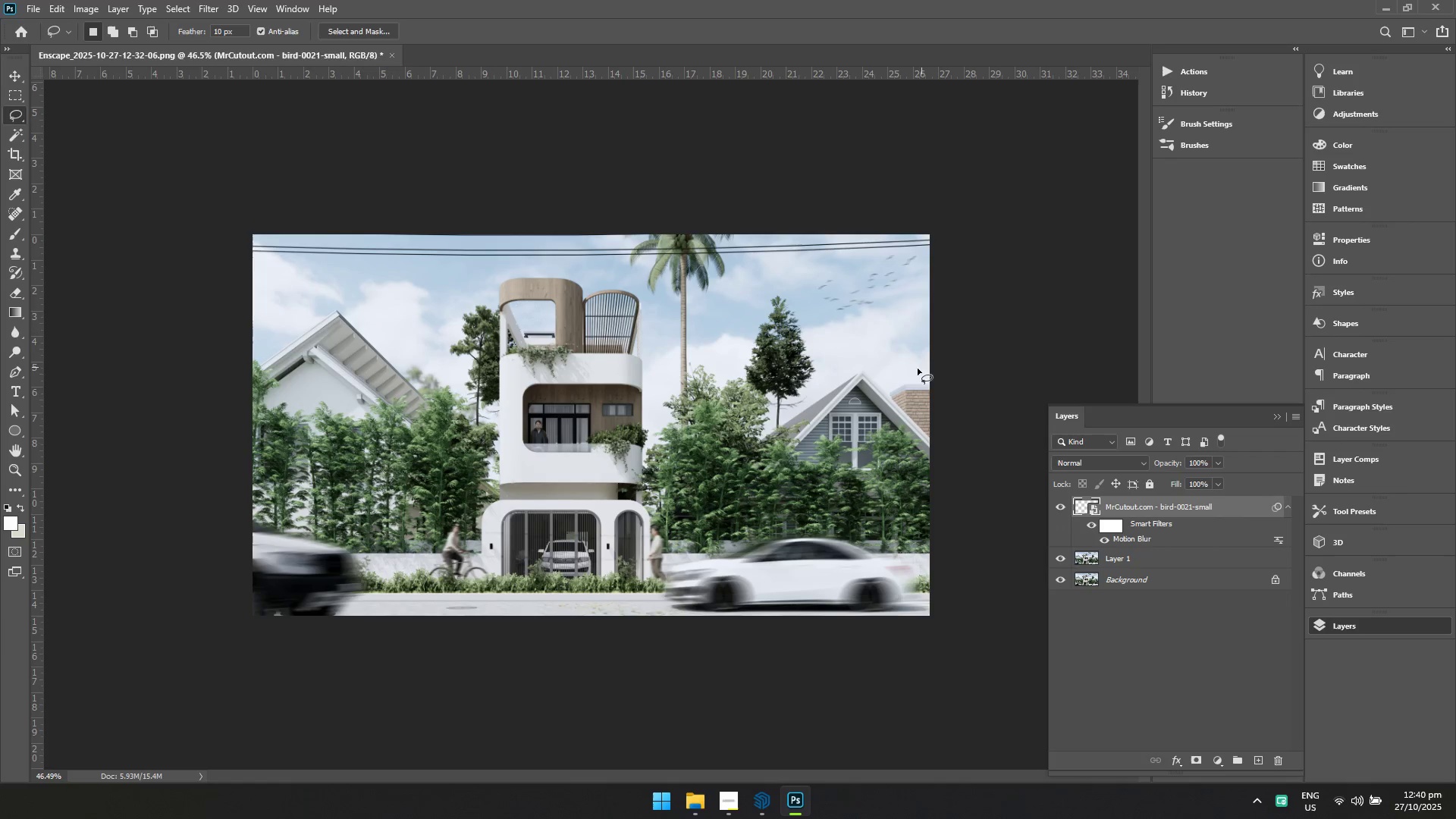 
key(Control+ControlLeft)
 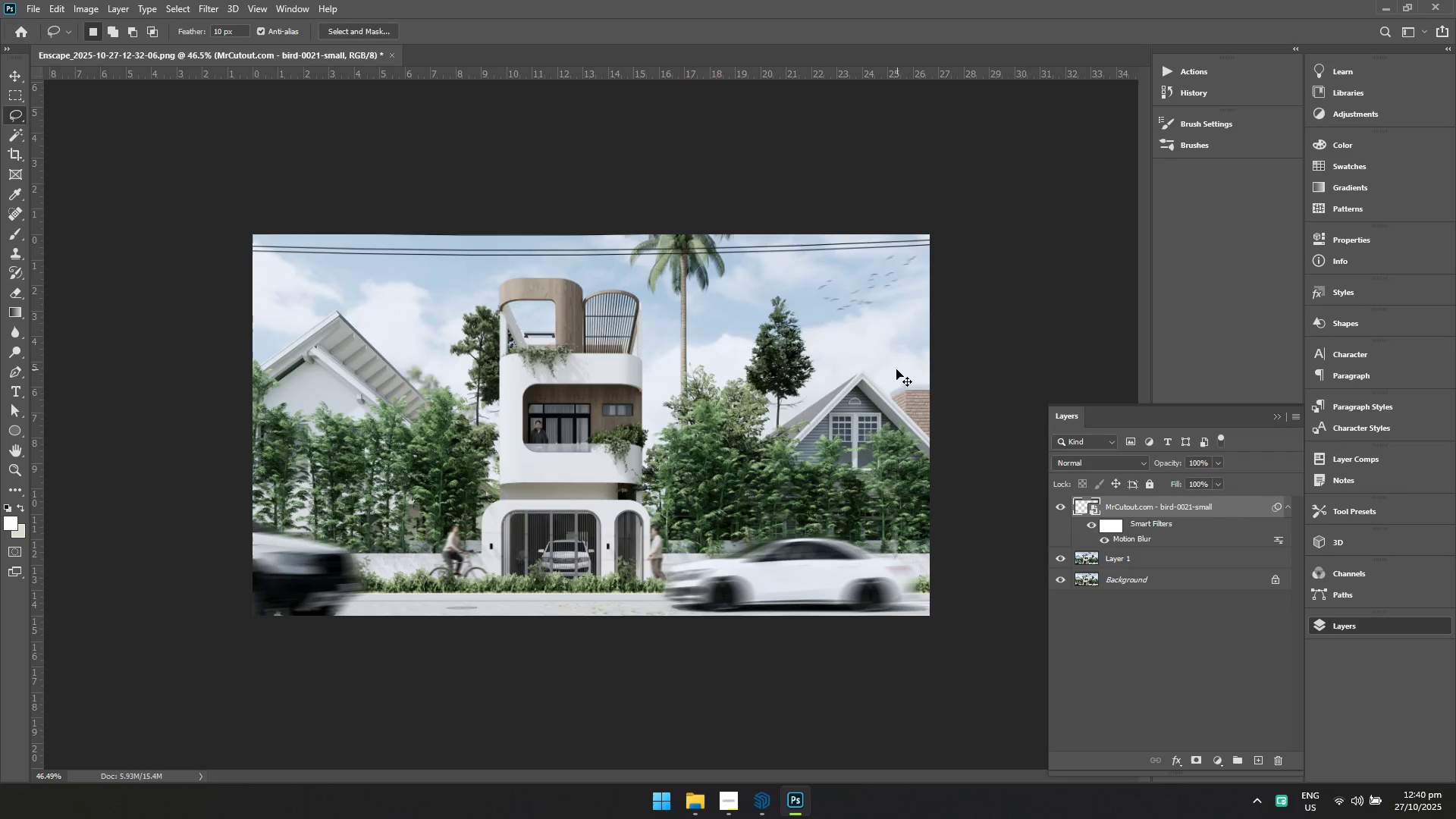 
key(Control+S)
 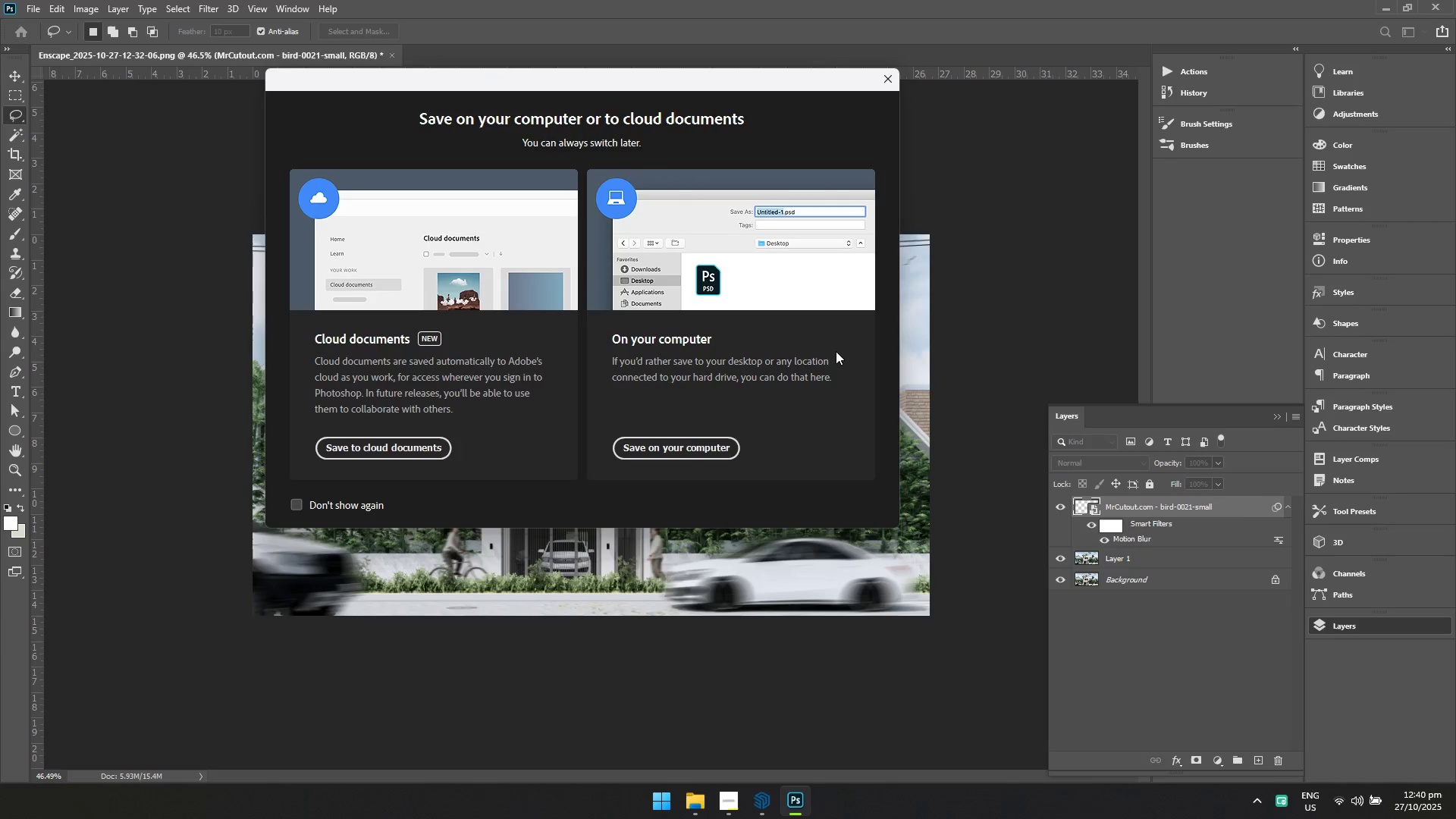 
key(Escape)
 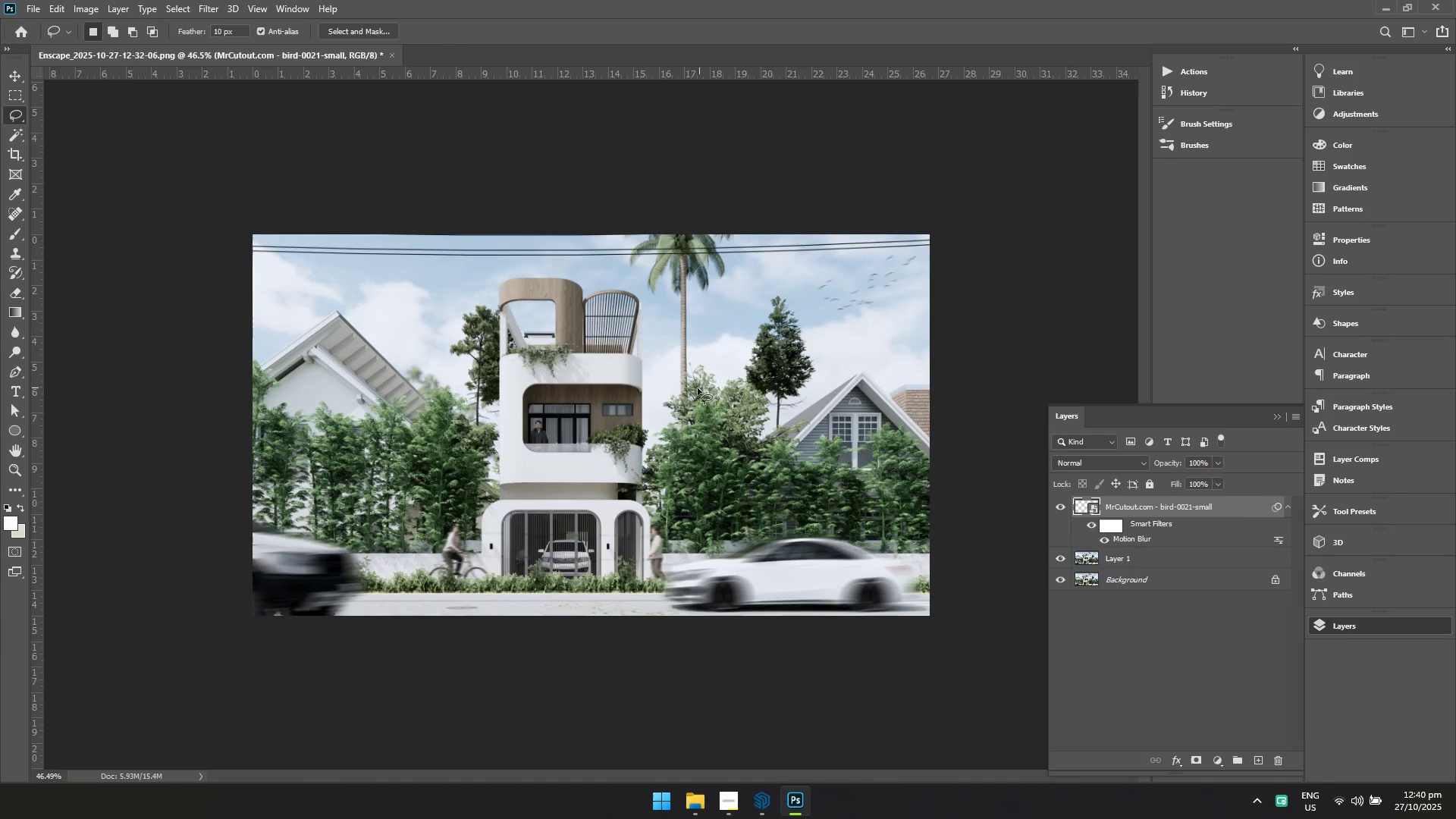 
hold_key(key=ControlLeft, duration=0.78)
 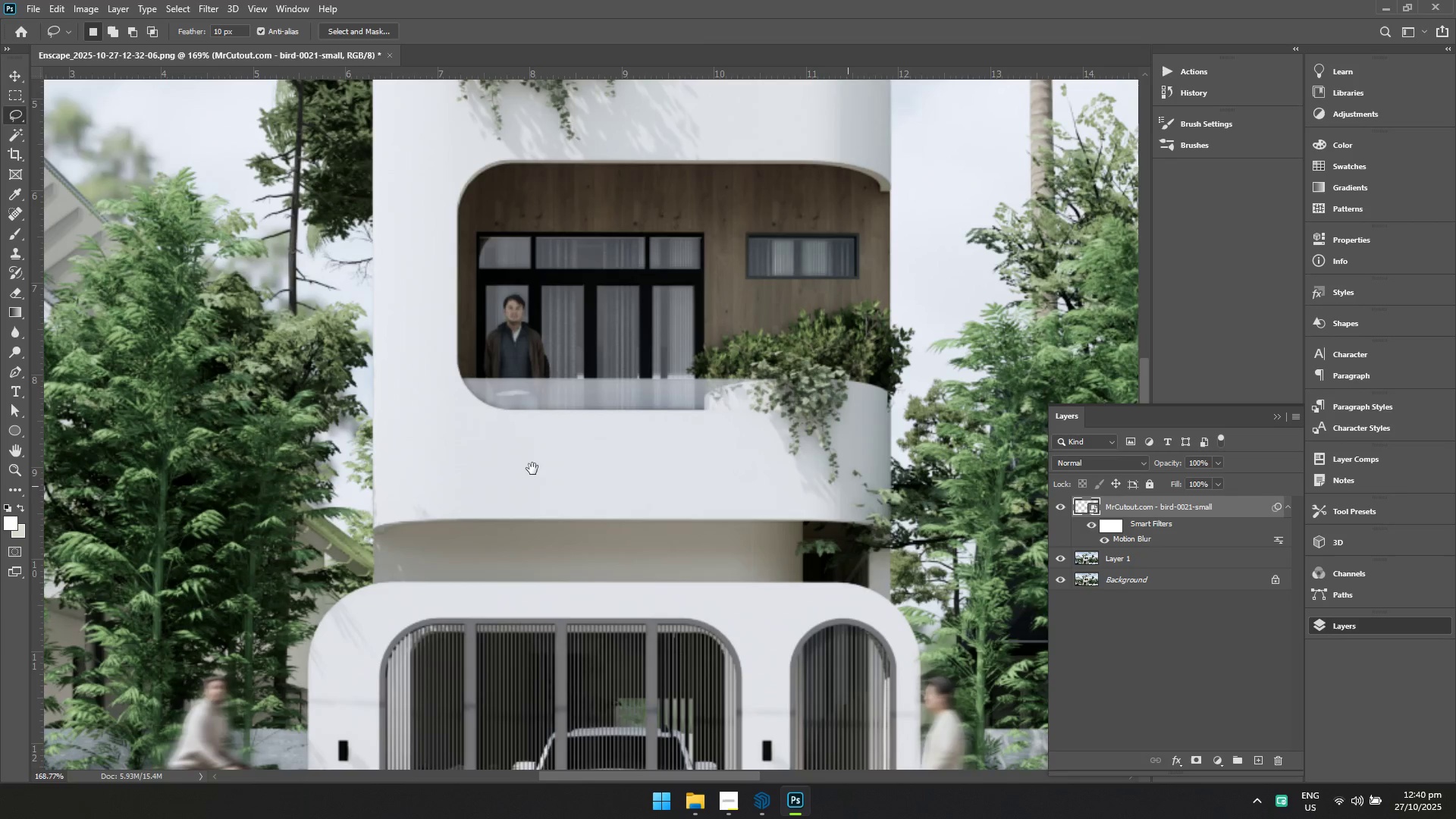 
hold_key(key=Space, duration=0.72)
 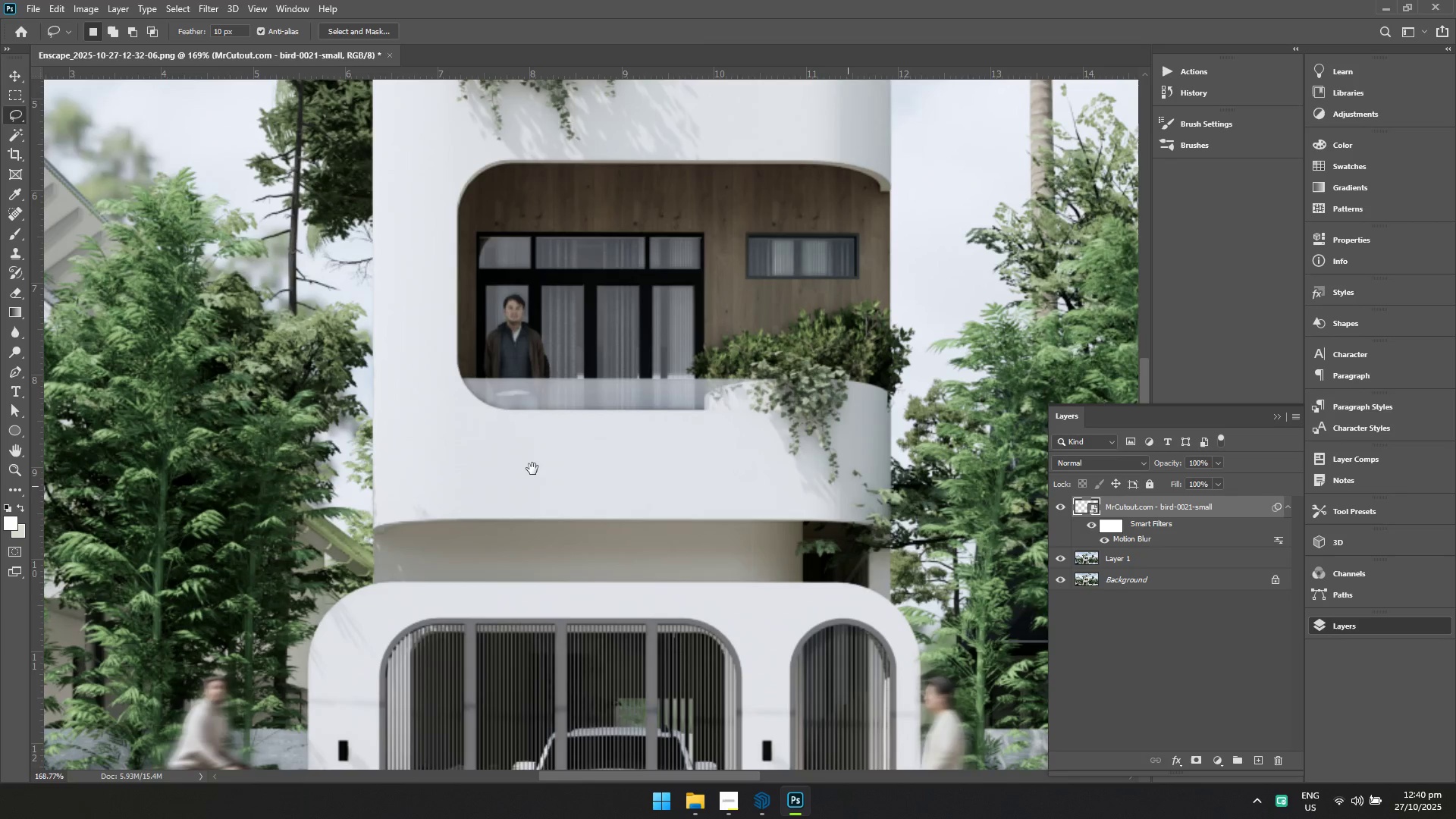 
left_click_drag(start_coordinate=[428, 462], to_coordinate=[507, 491])
 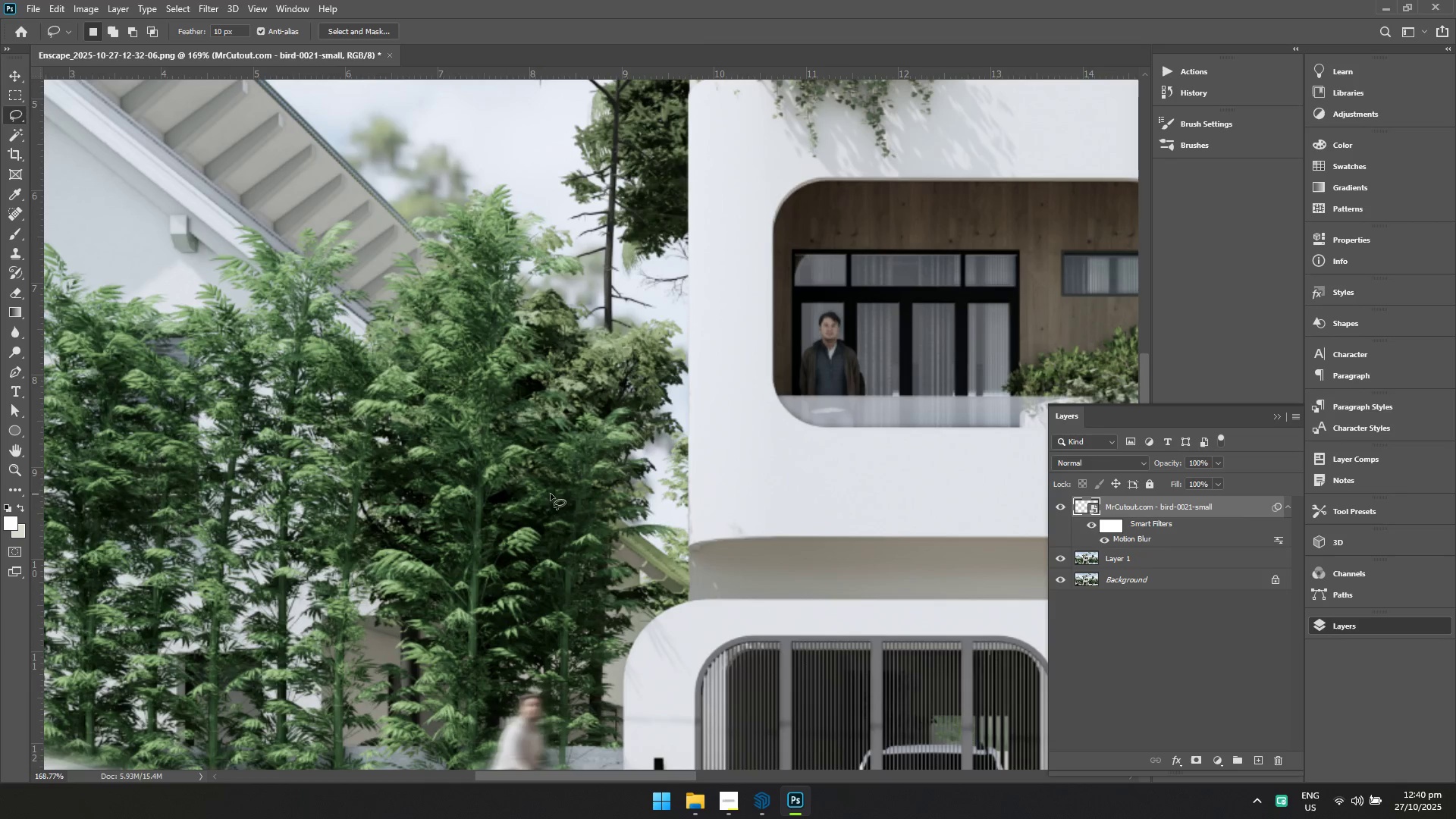 
hold_key(key=Space, duration=1.52)
 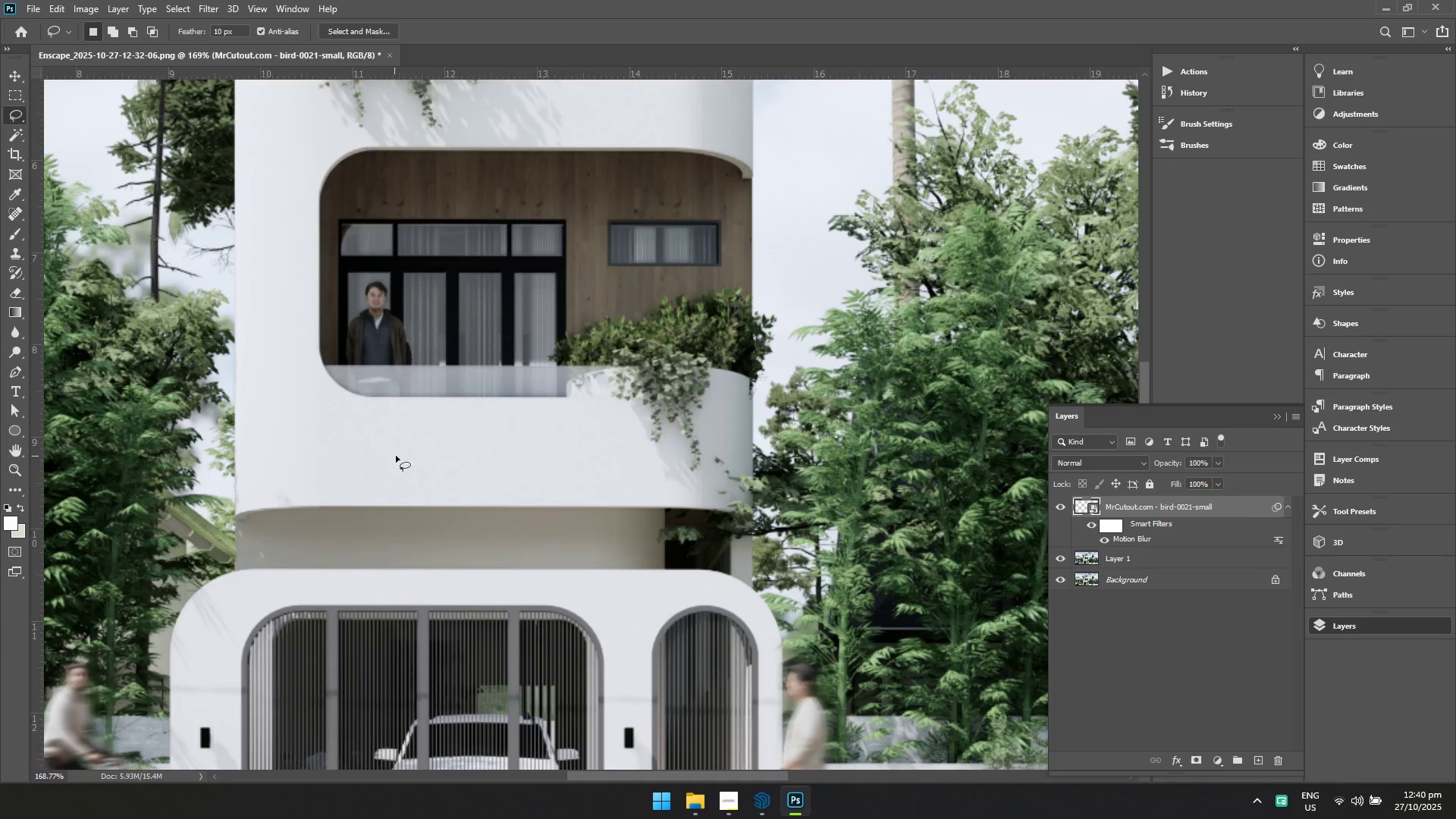 
left_click_drag(start_coordinate=[848, 486], to_coordinate=[394, 456])
 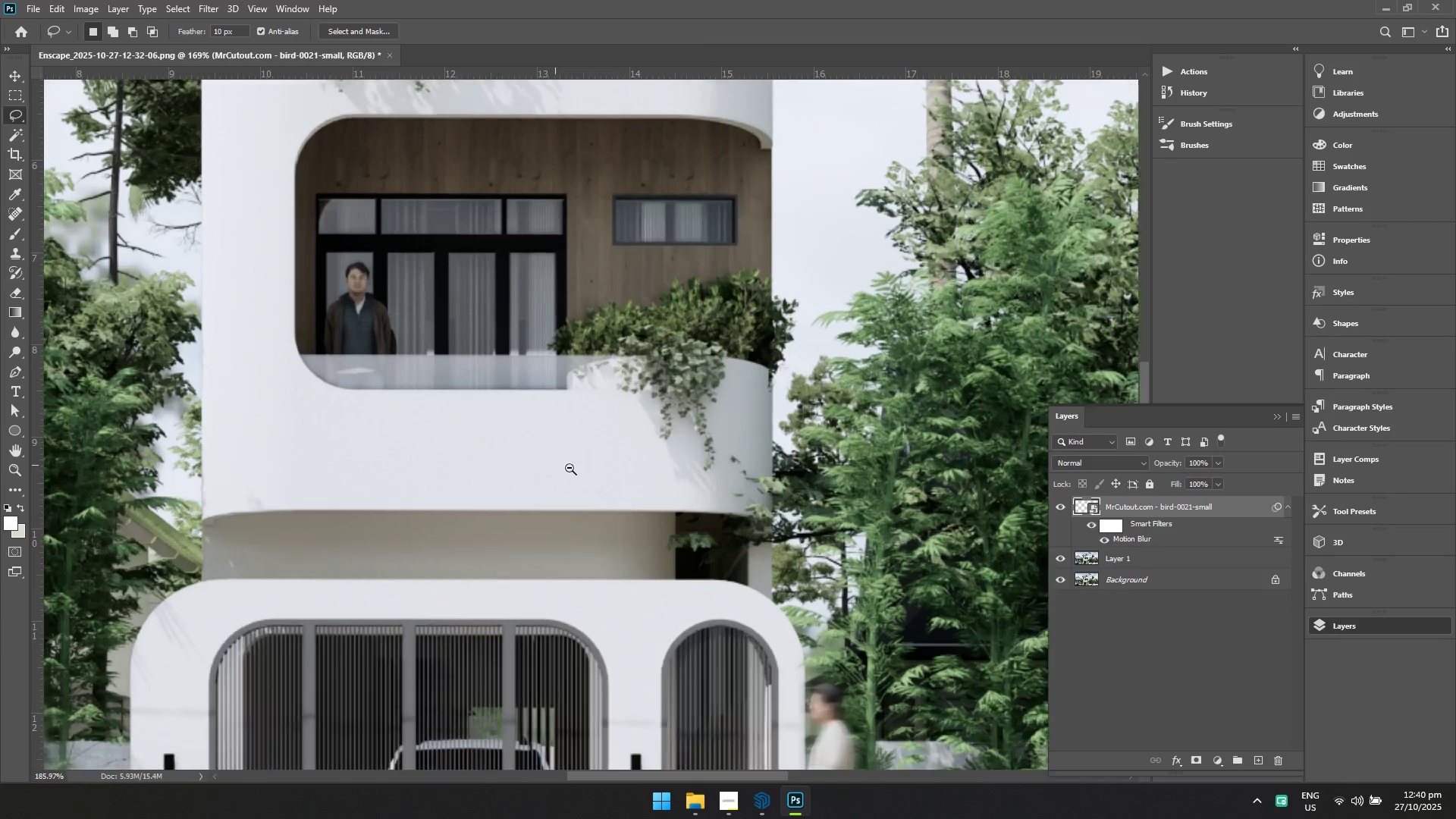 
hold_key(key=Space, duration=0.47)
 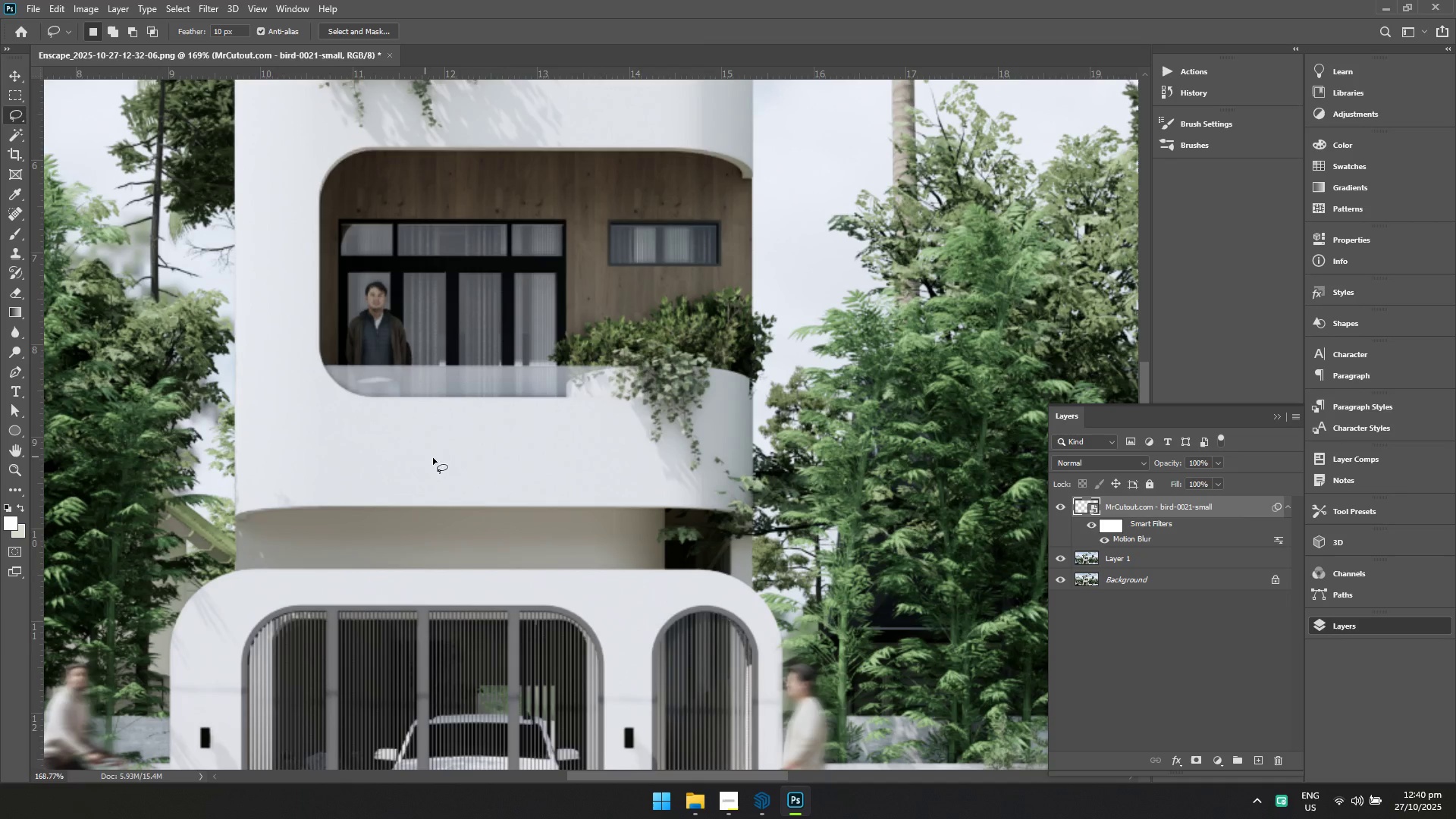 
hold_key(key=ControlLeft, duration=0.69)
 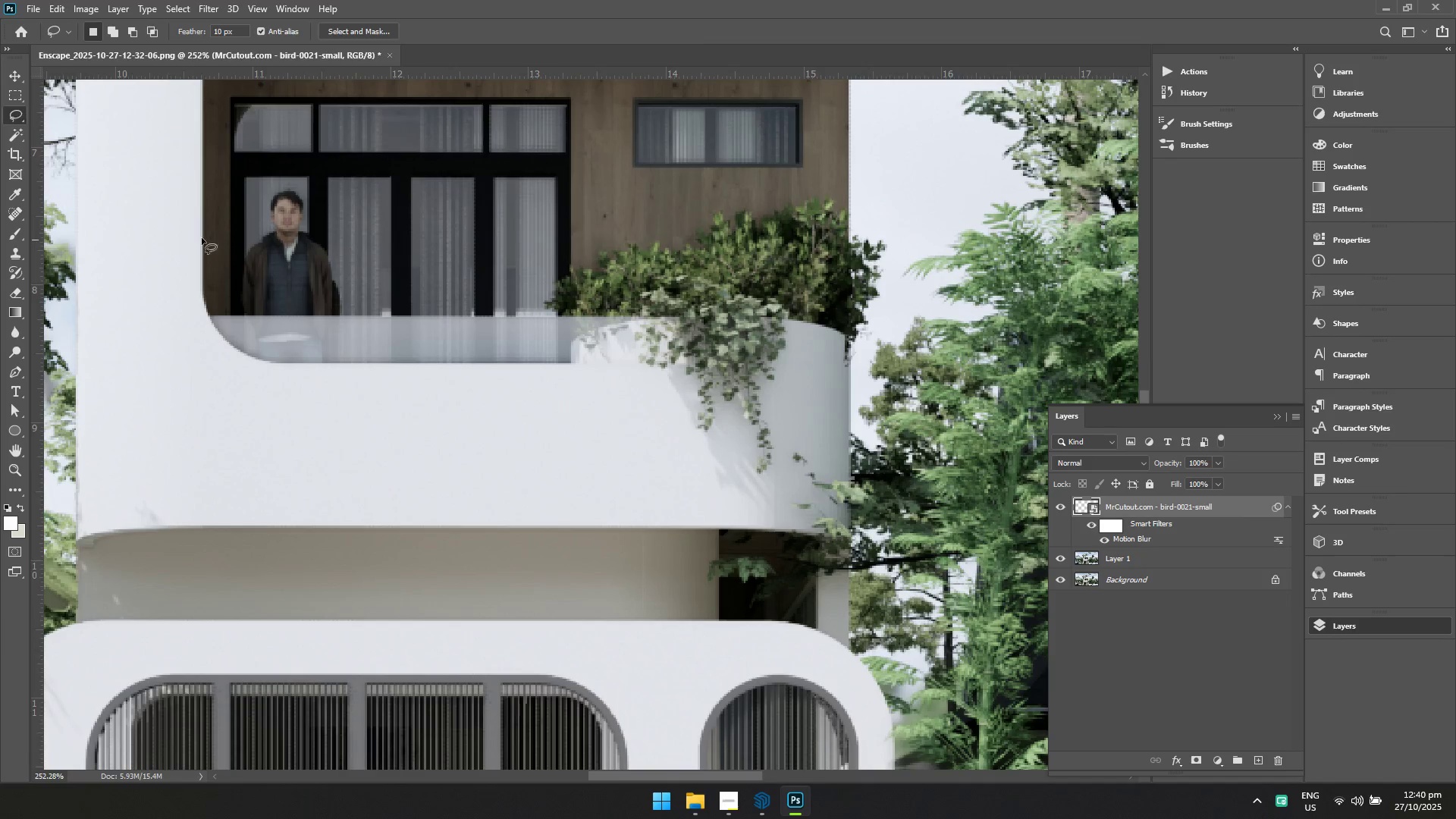 
hold_key(key=Space, duration=0.68)
 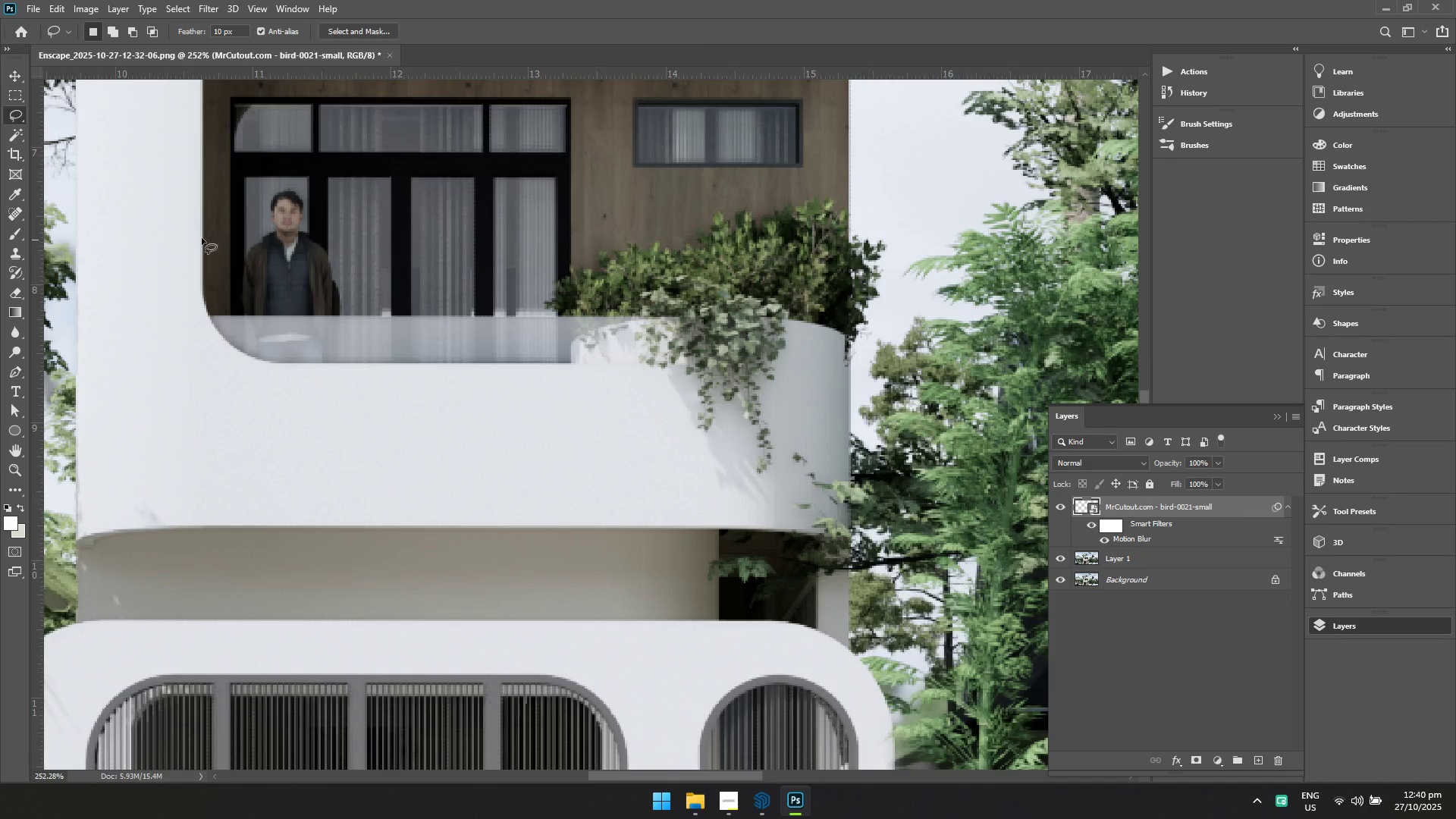 
left_click_drag(start_coordinate=[555, 465], to_coordinate=[586, 487])
 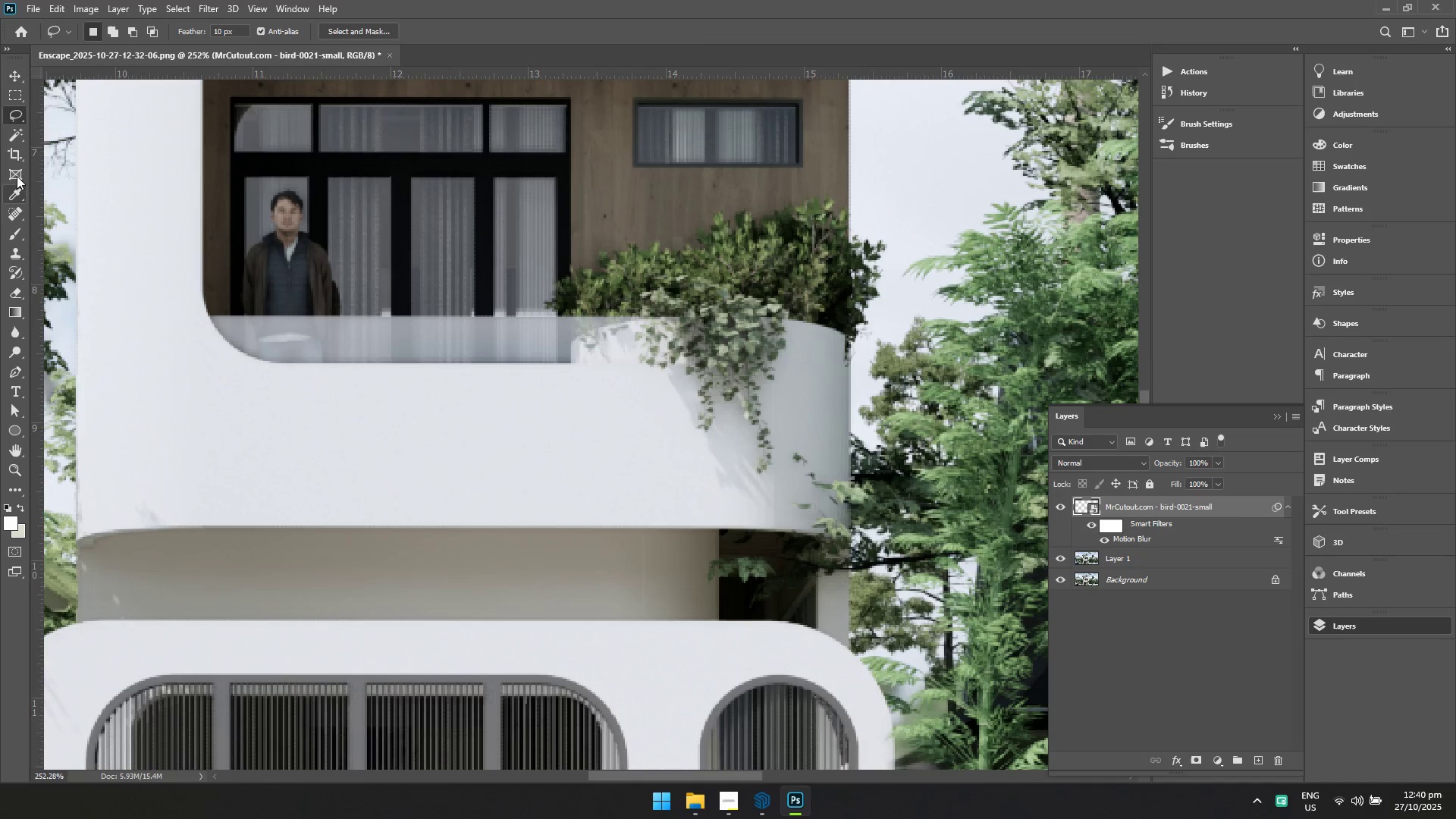 
right_click([10, 129])
 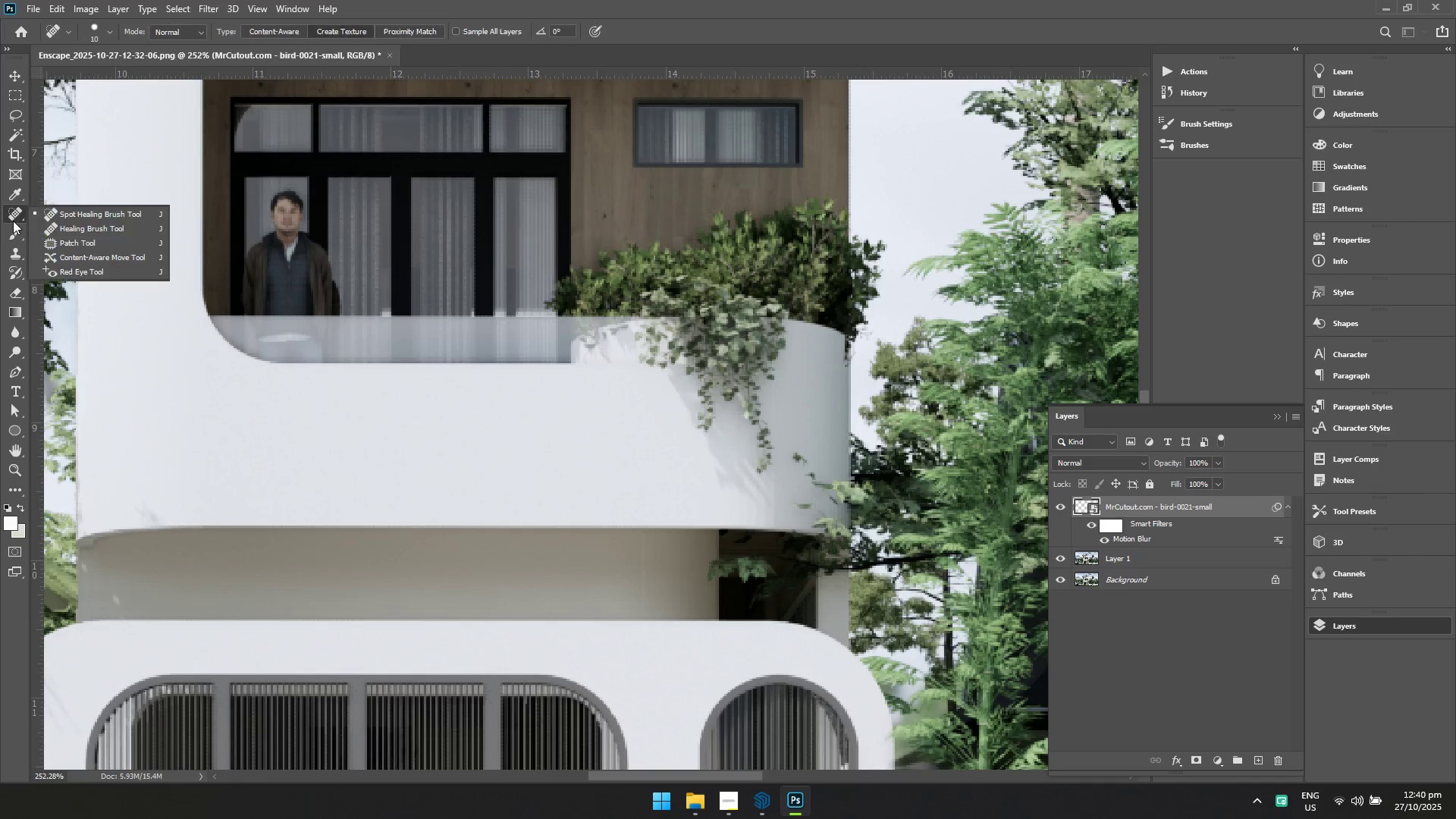 
left_click_drag(start_coordinate=[70, 213], to_coordinate=[77, 213])
 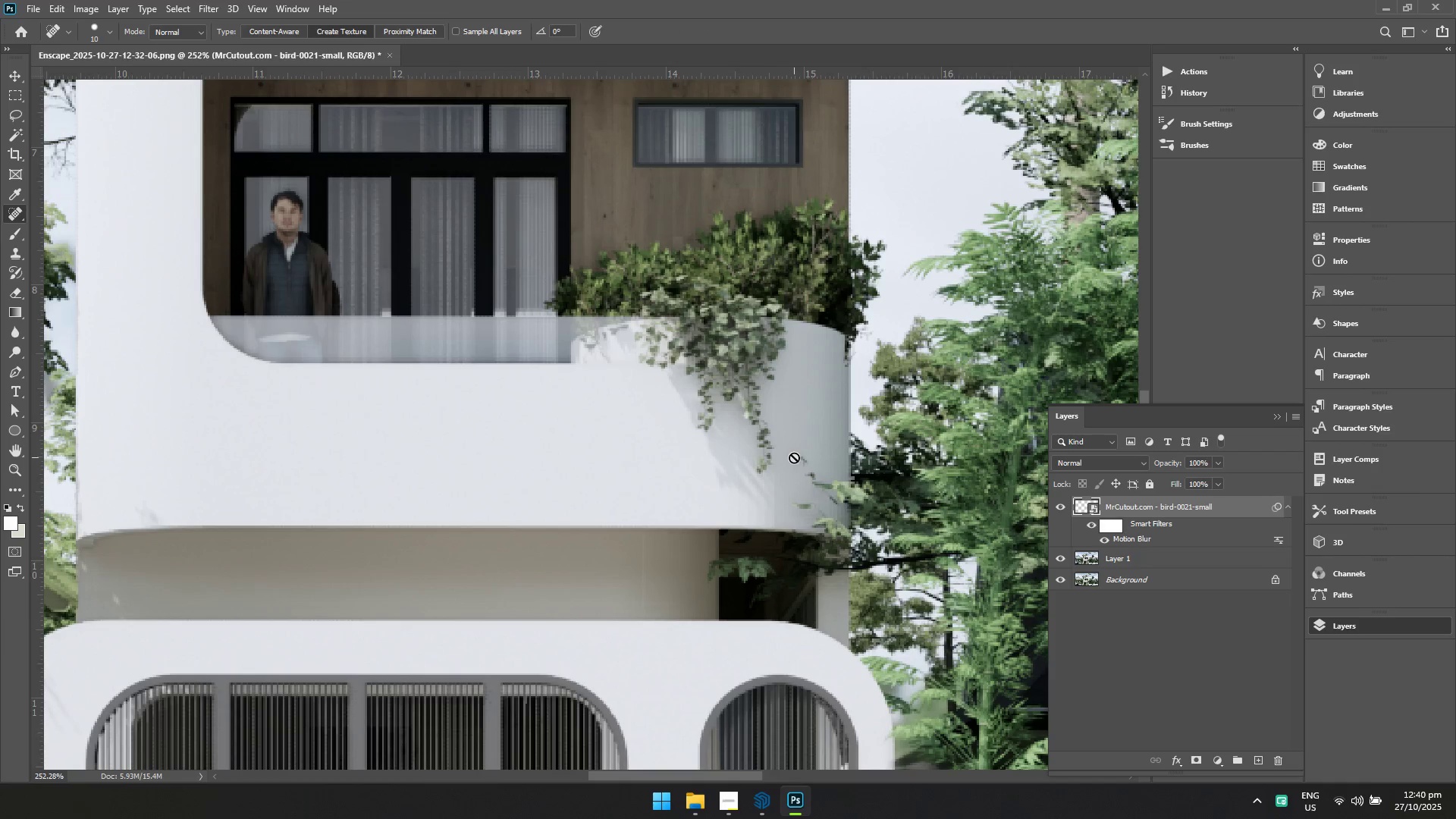 
left_click([799, 455])
 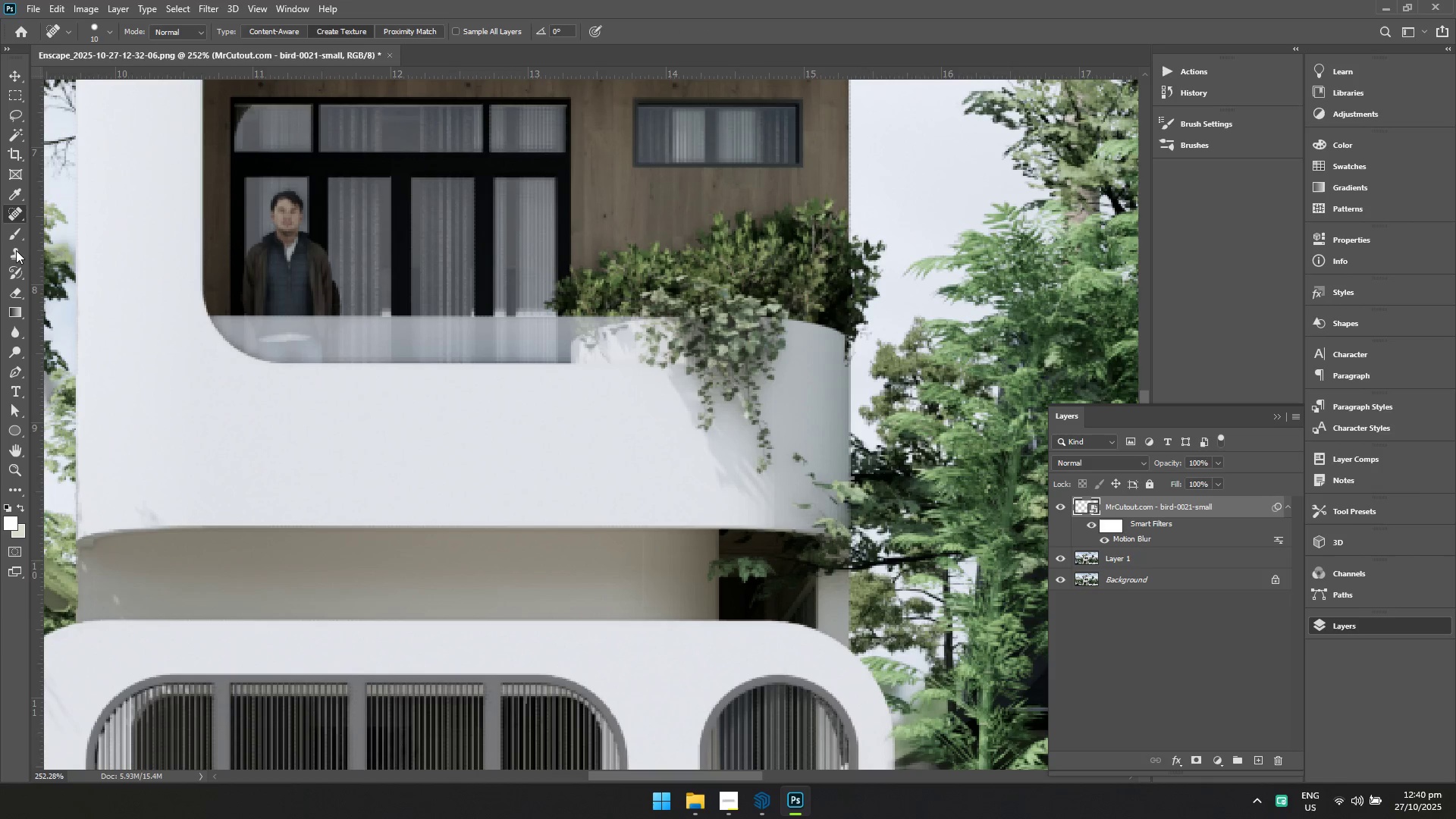 
right_click([11, 210])
 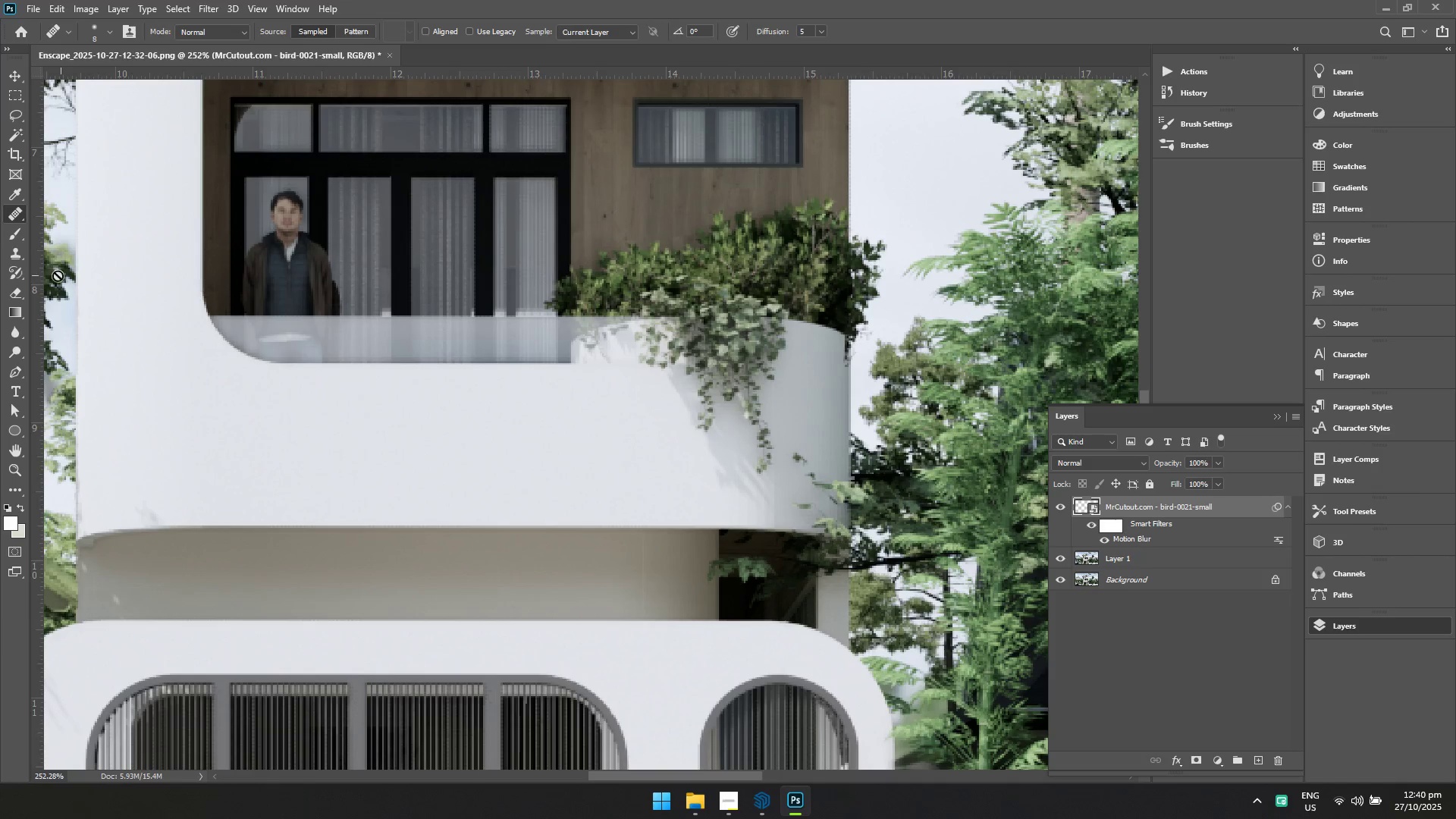 
right_click([14, 206])
 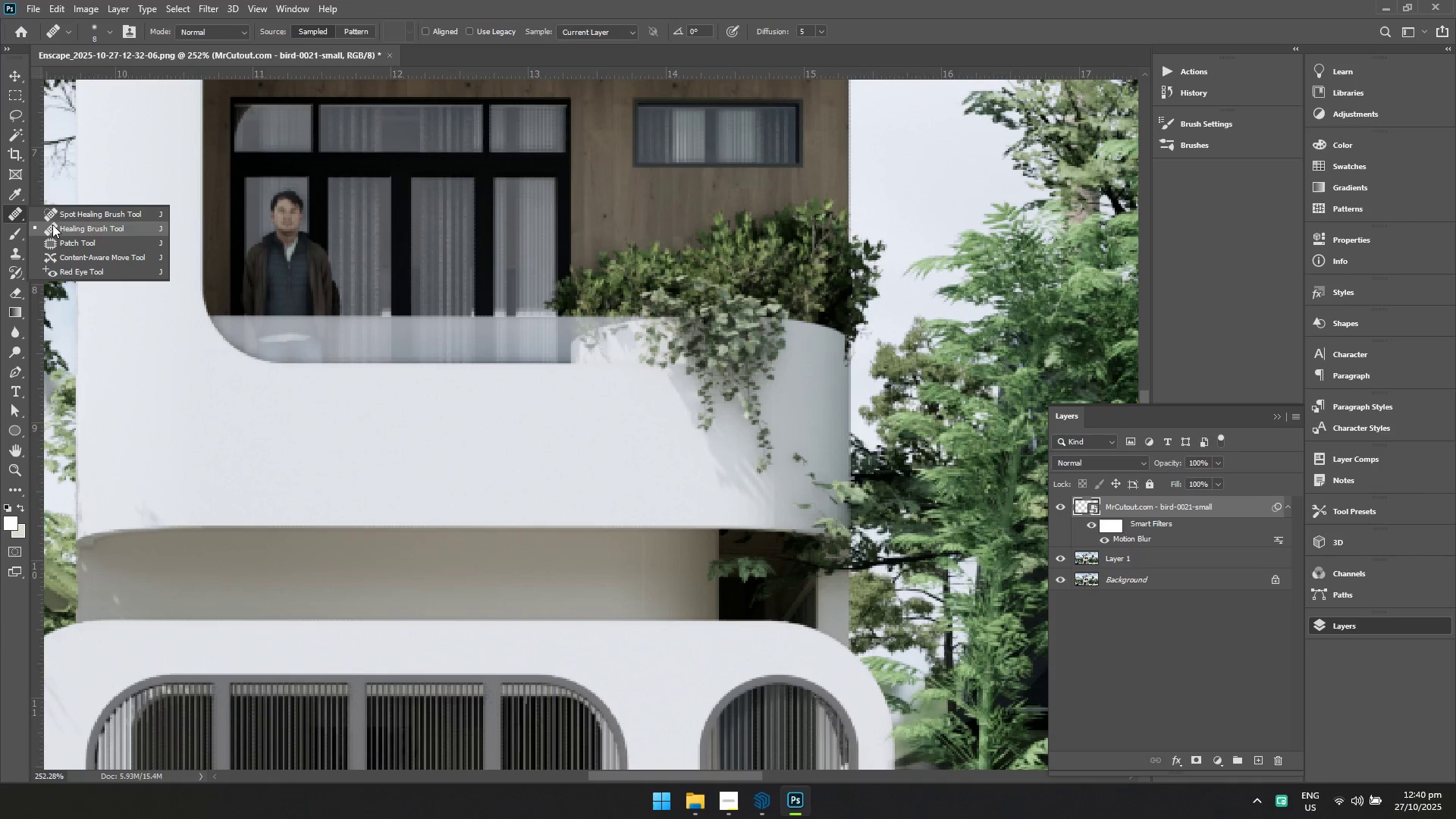 
left_click([55, 217])
 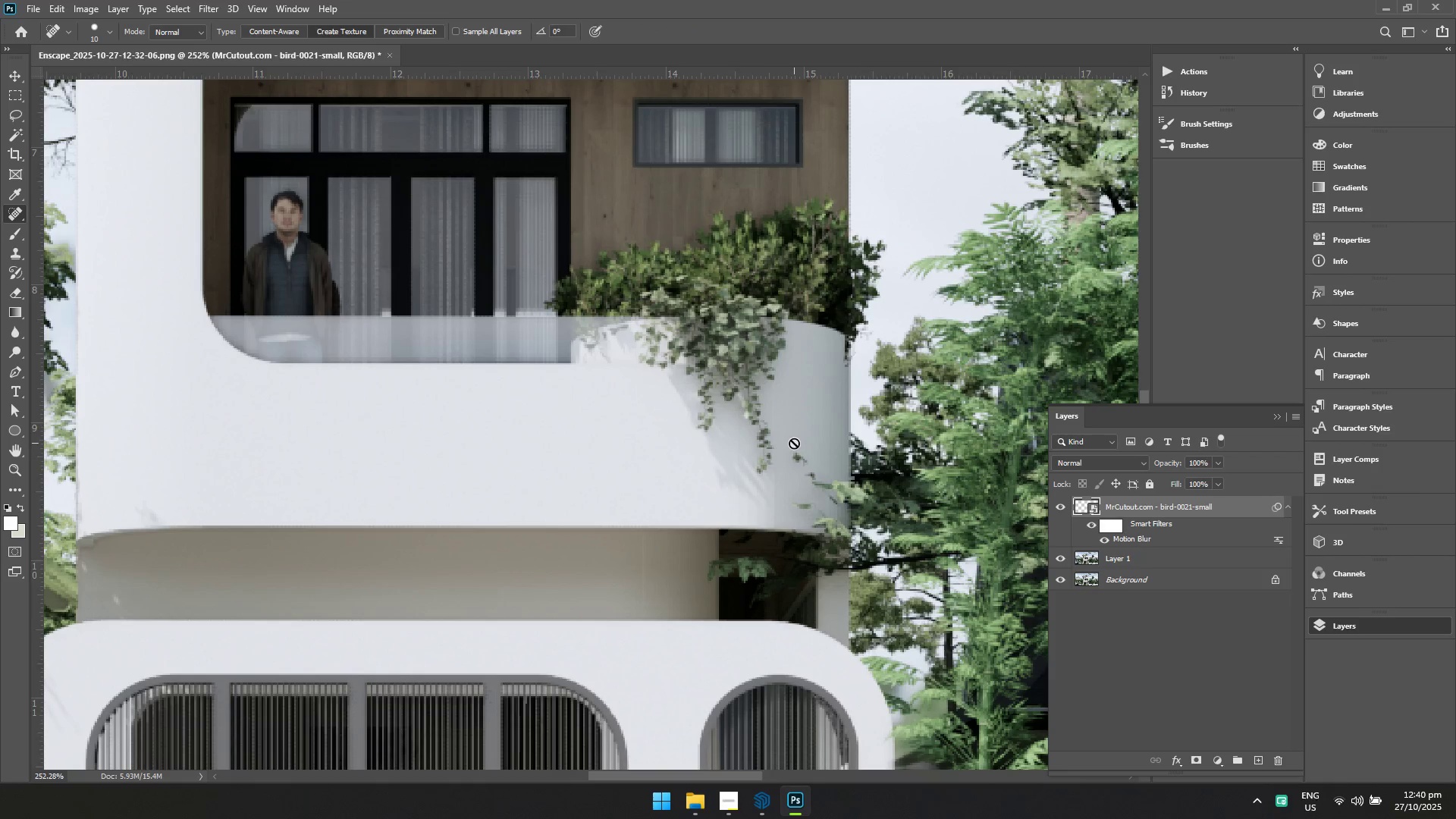 
left_click_drag(start_coordinate=[797, 447], to_coordinate=[805, 479])
 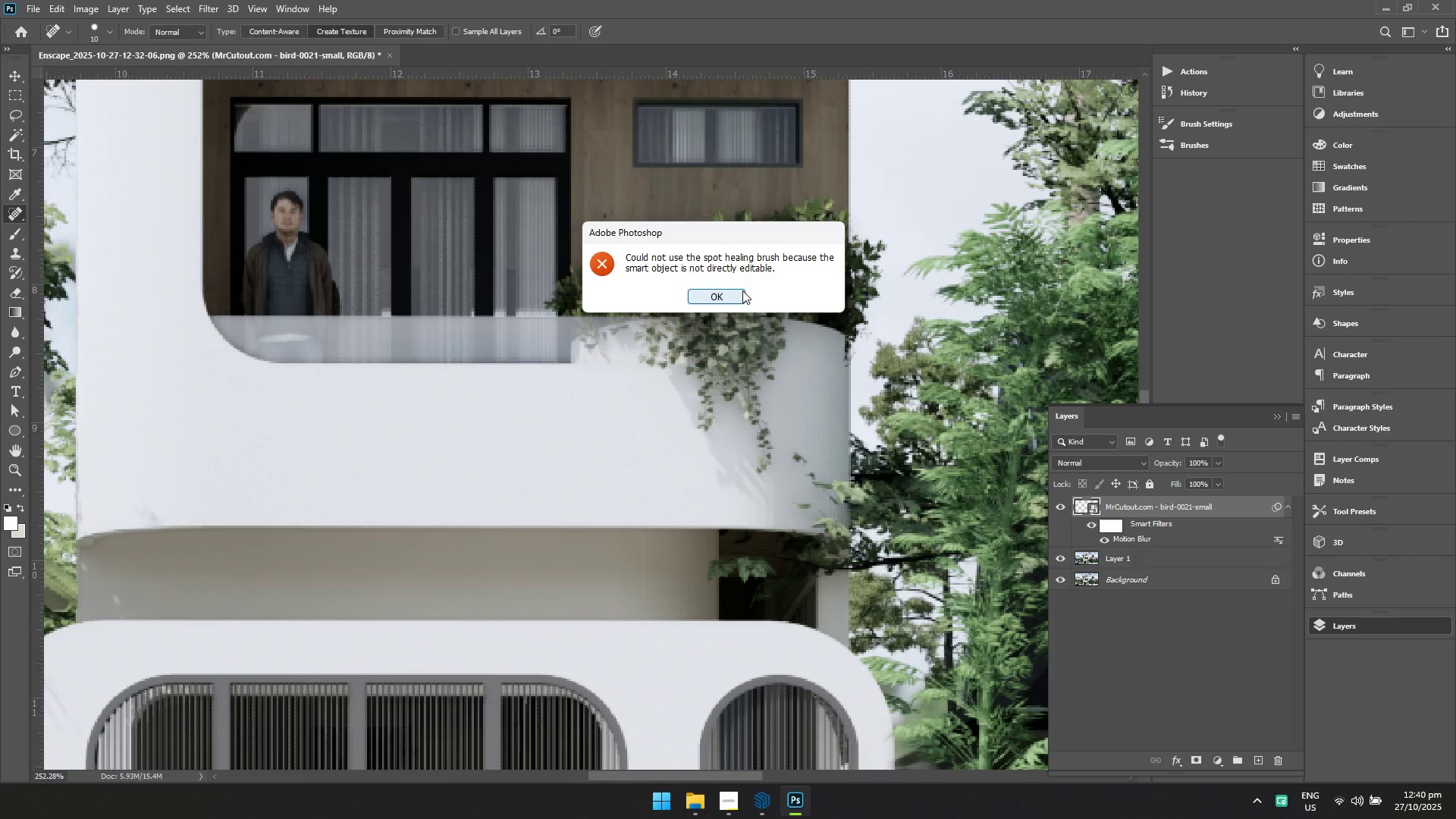 
left_click([742, 290])
 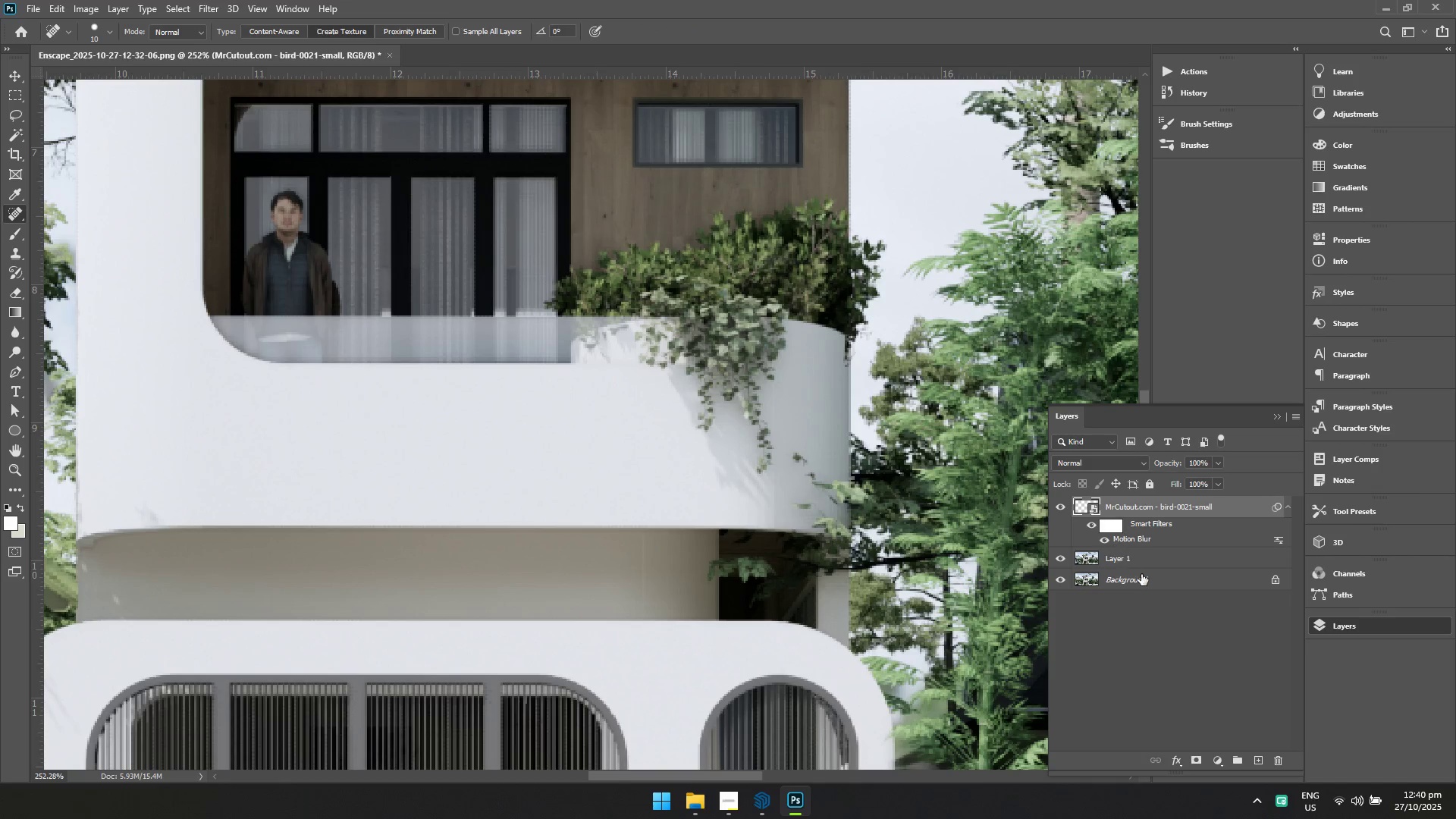 
key(Shift+ShiftLeft)
 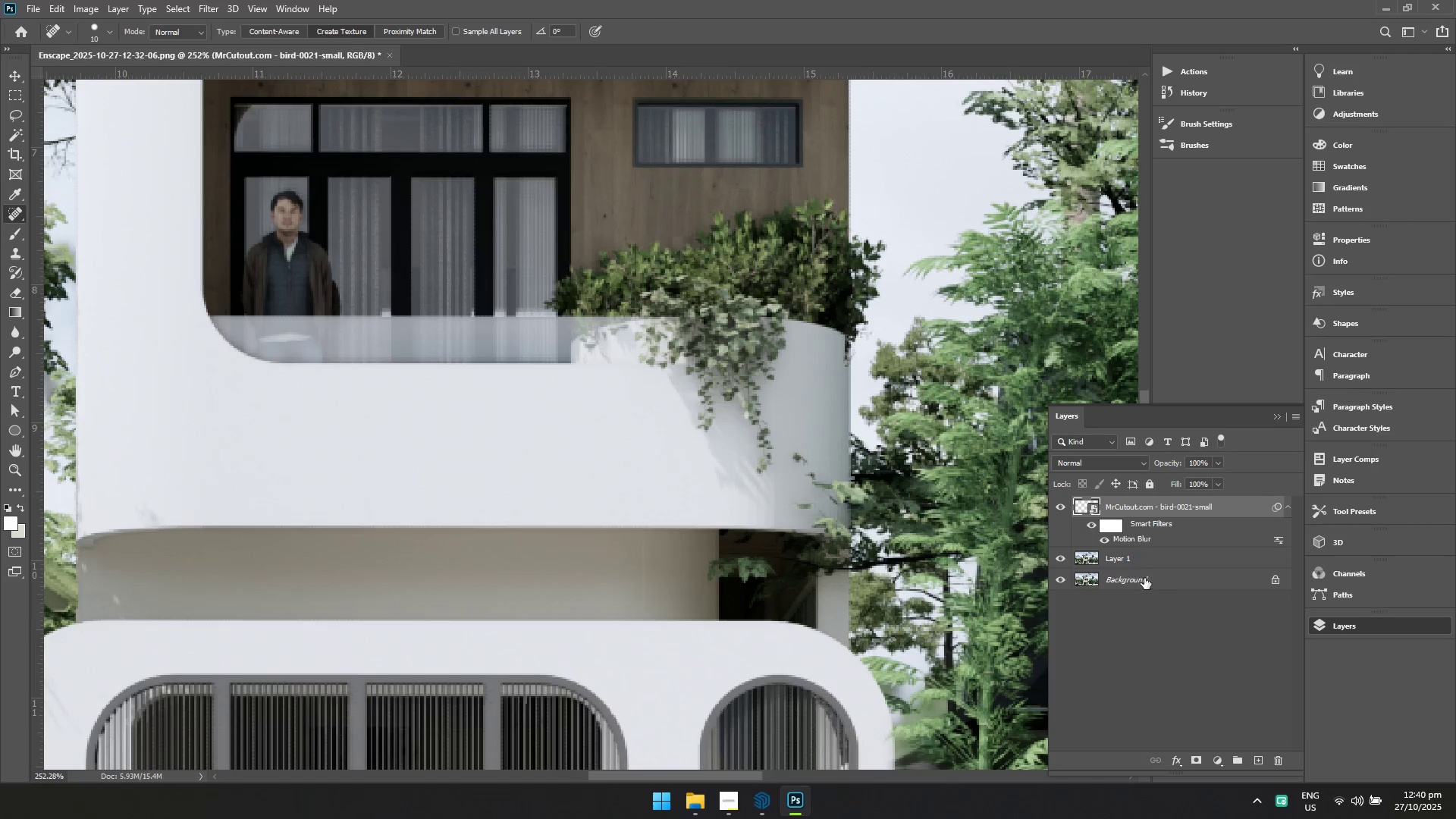 
left_click([1140, 557])
 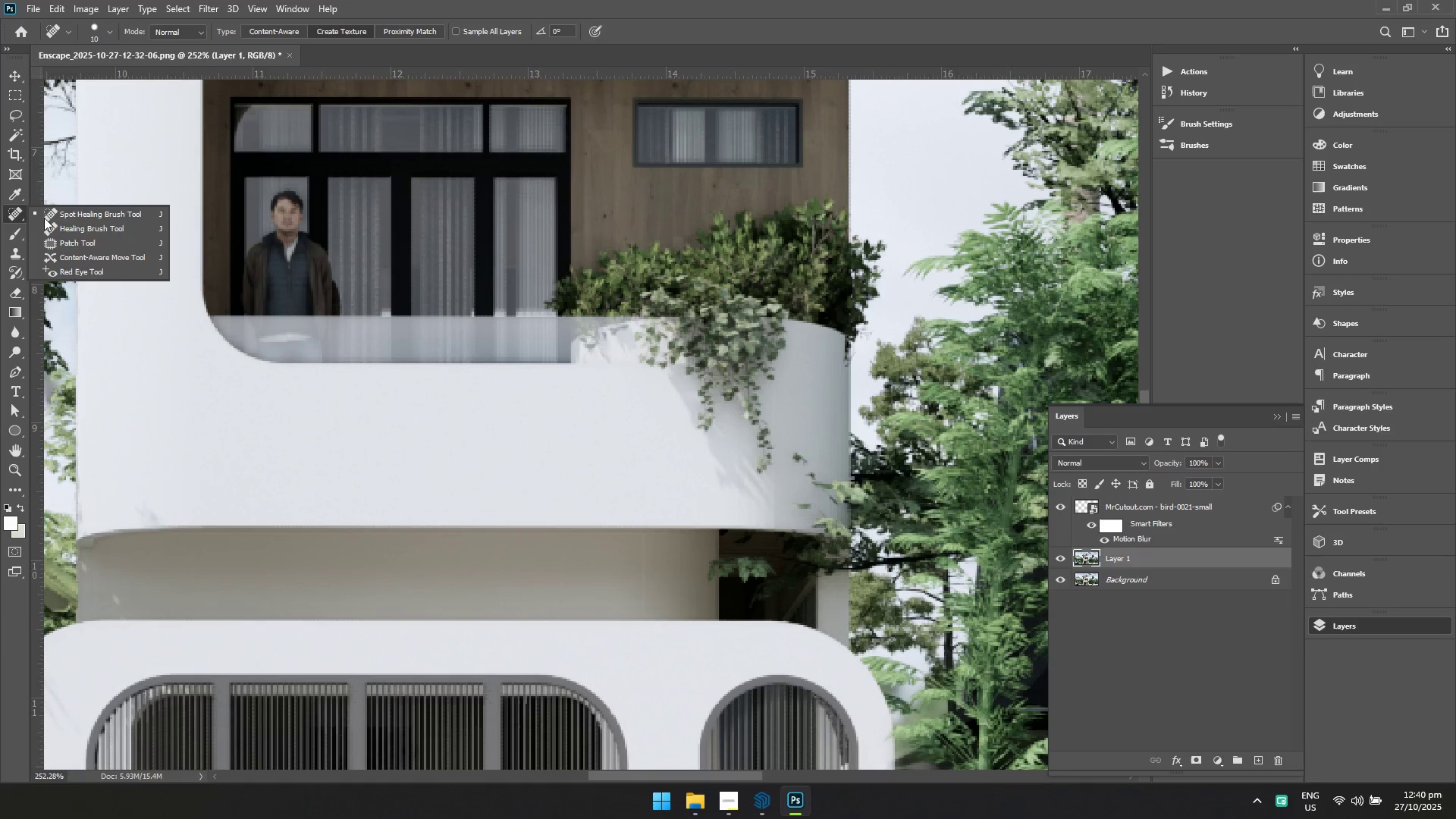 
left_click([798, 457])
 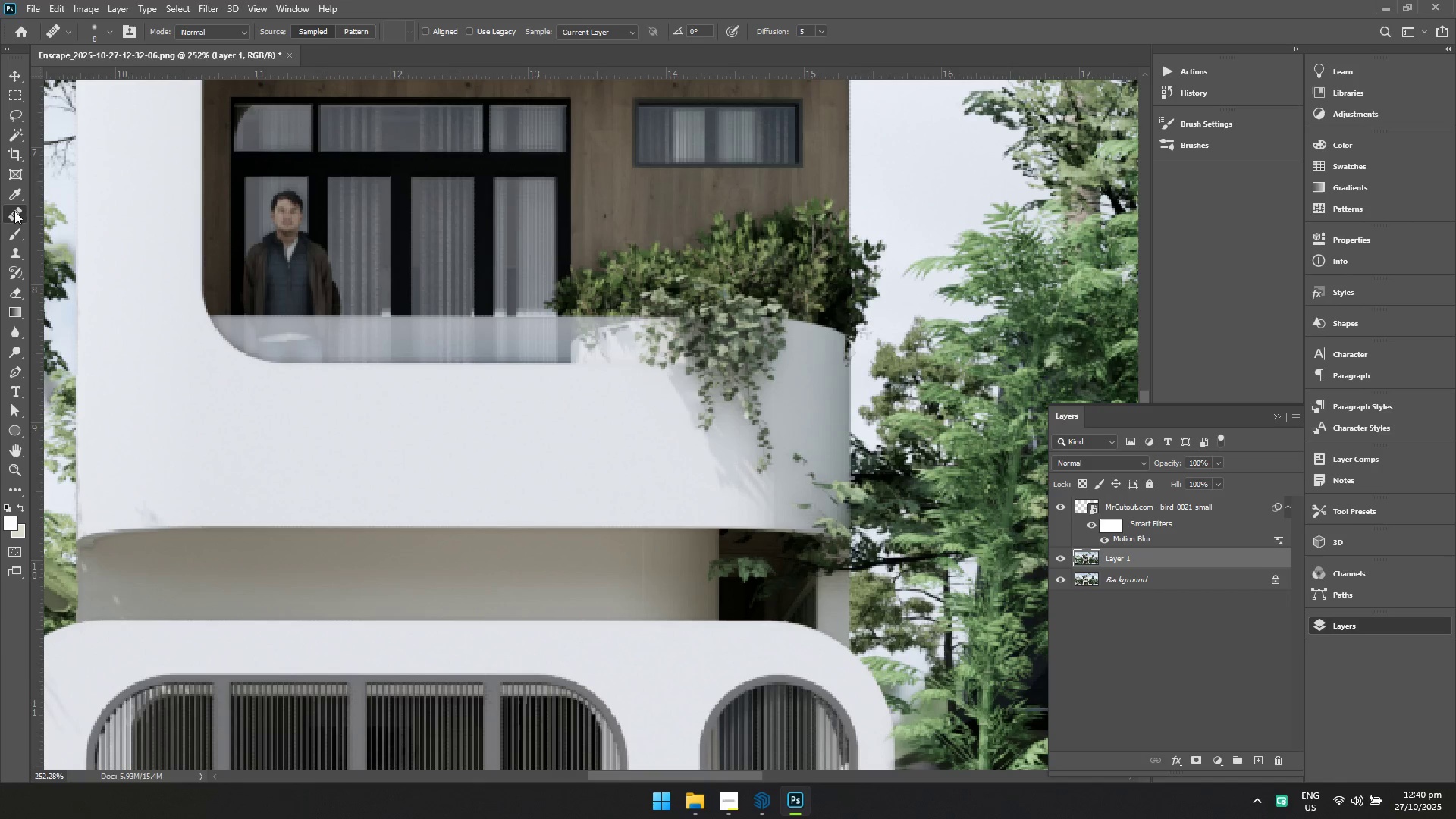 
right_click([14, 211])
 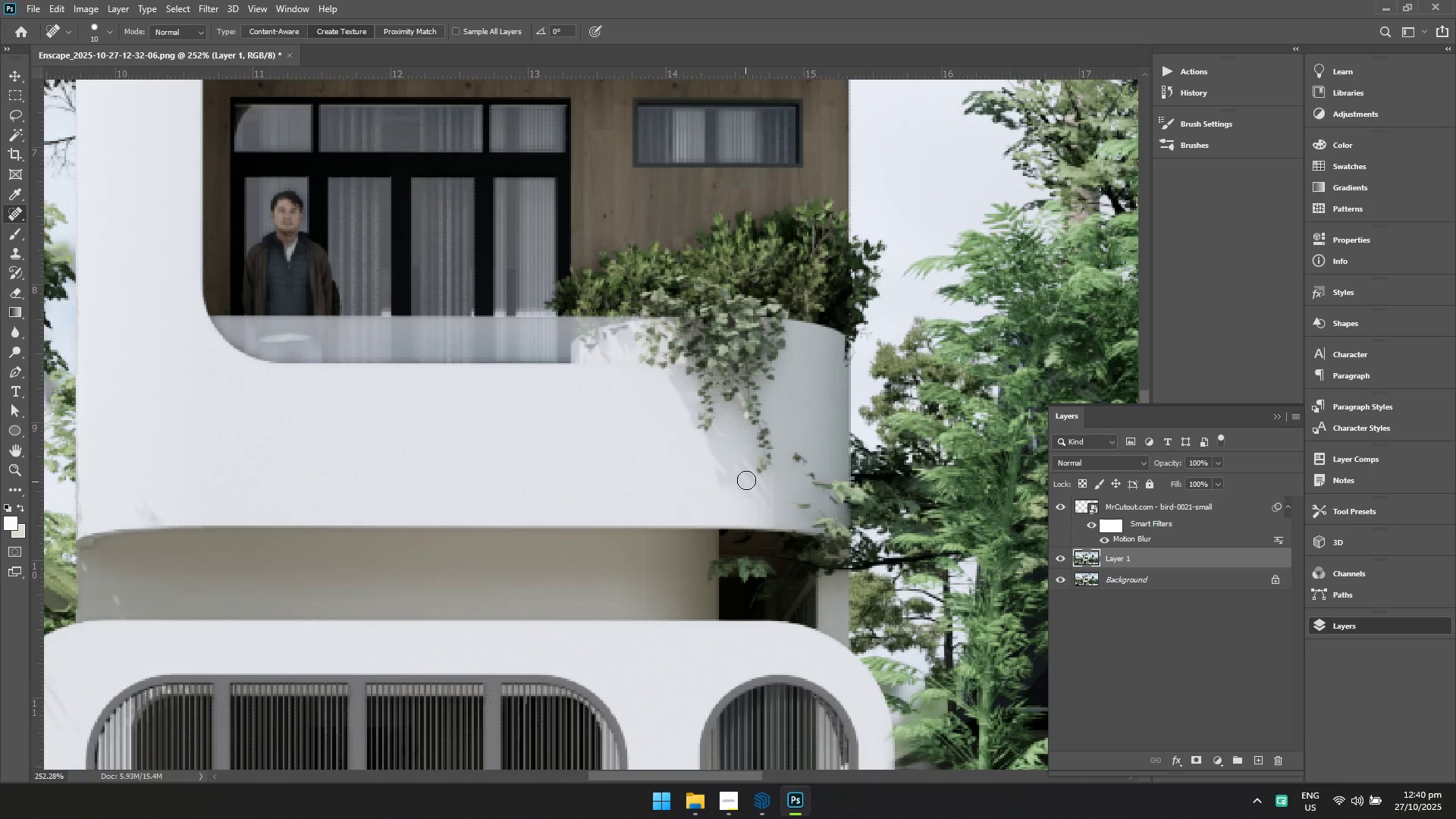 
left_click([799, 455])
 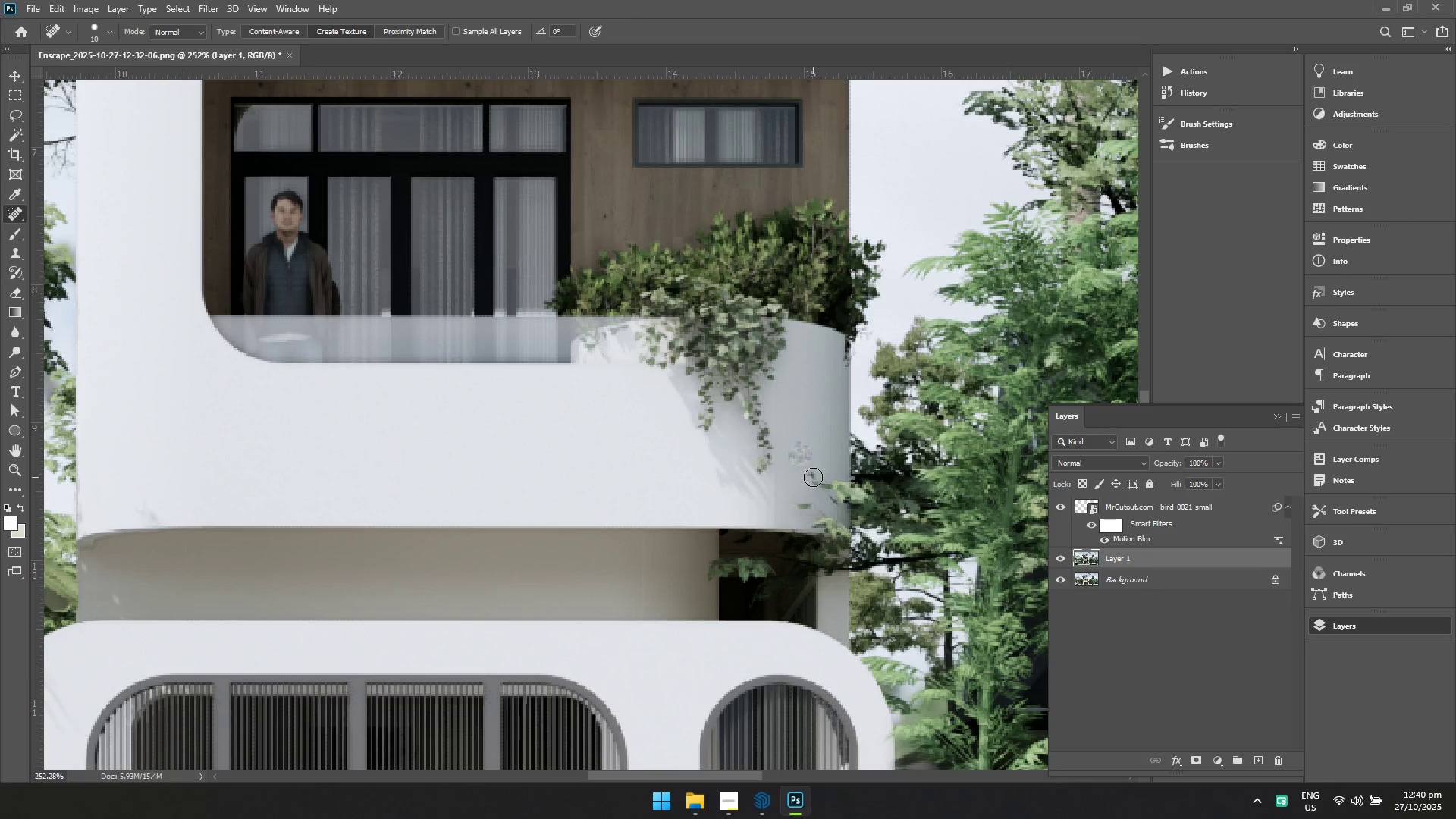 
hold_key(key=ControlLeft, duration=0.5)
 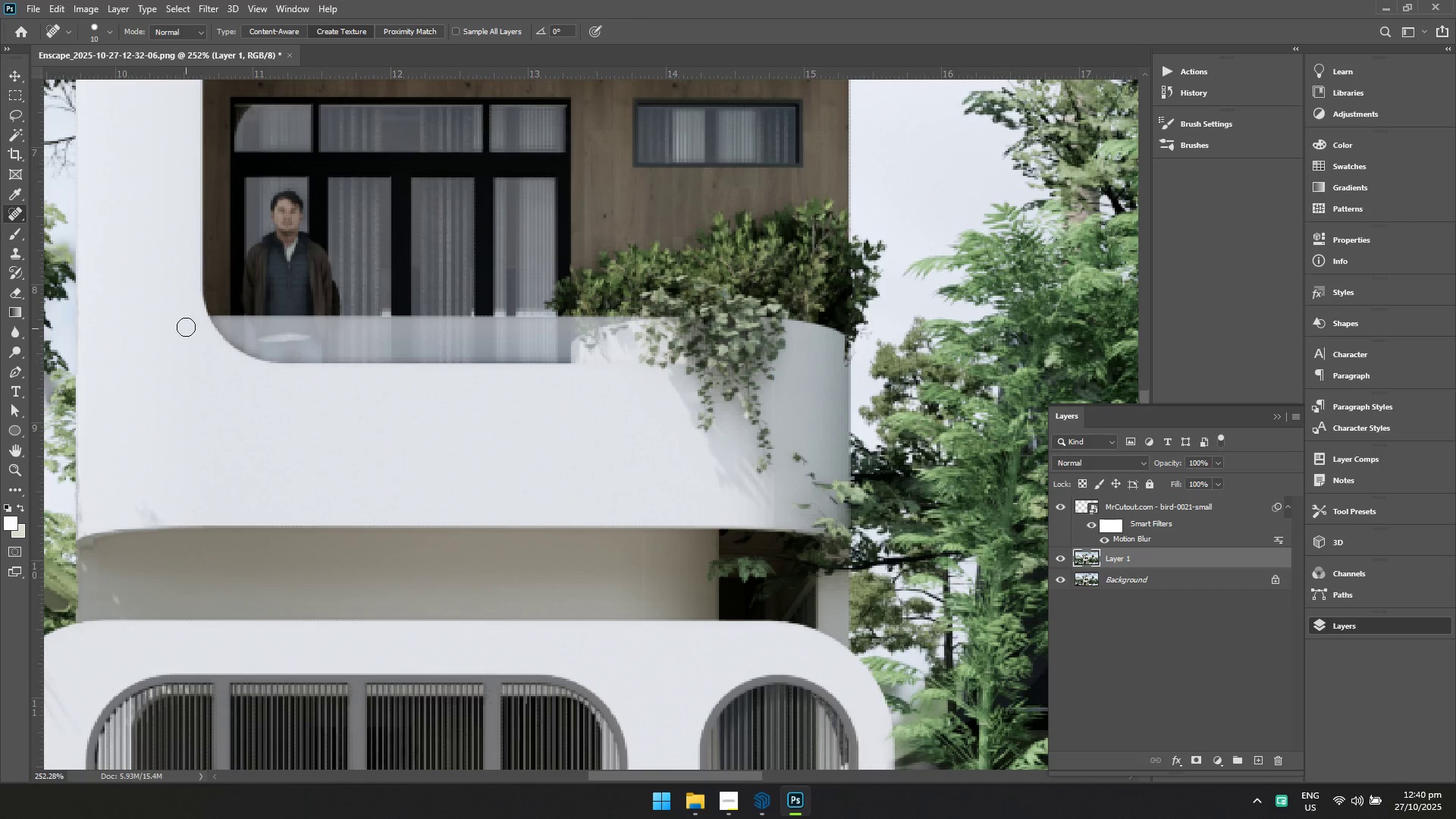 
left_click([72, 228])
 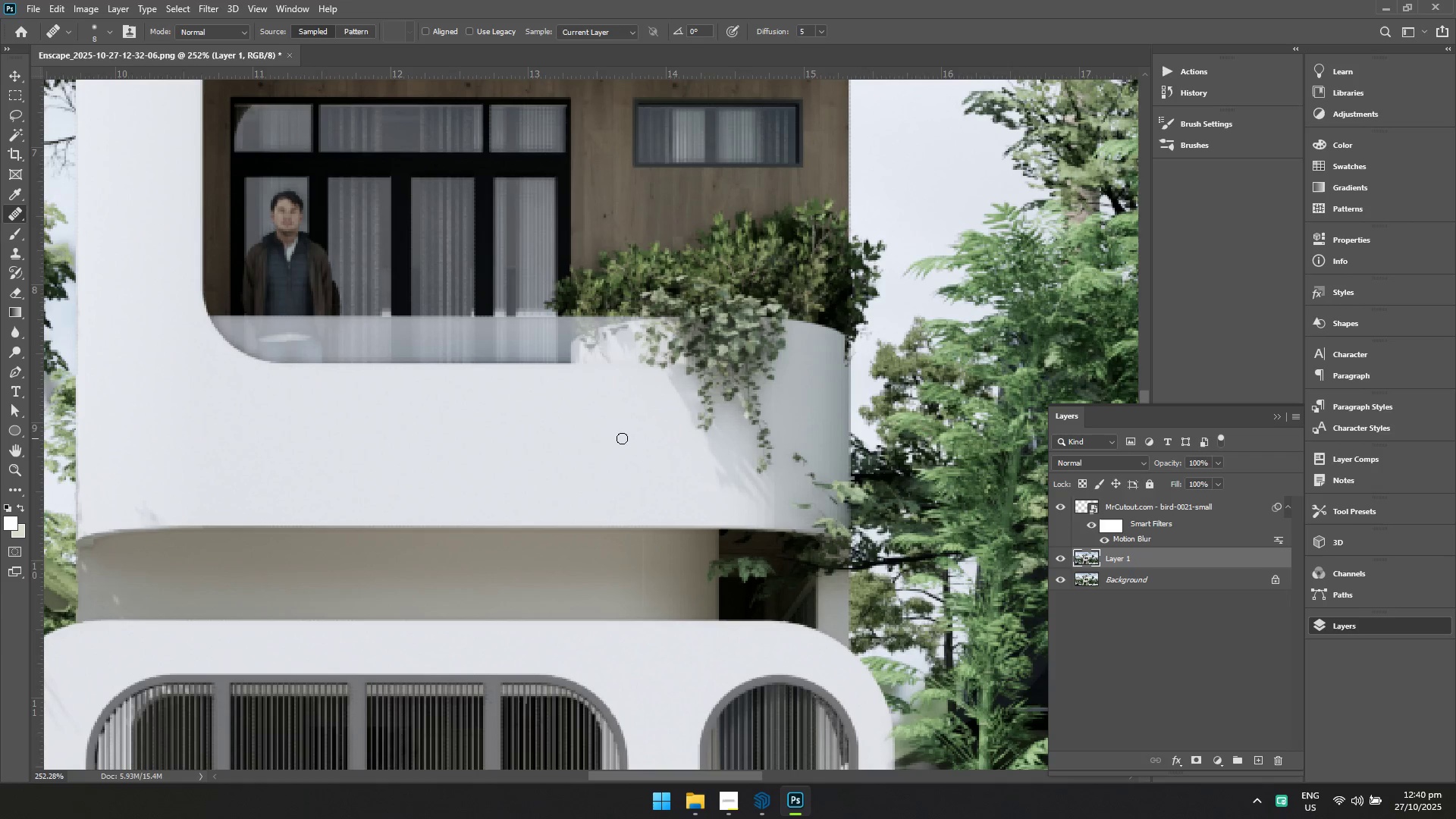 
left_click([573, 440])
 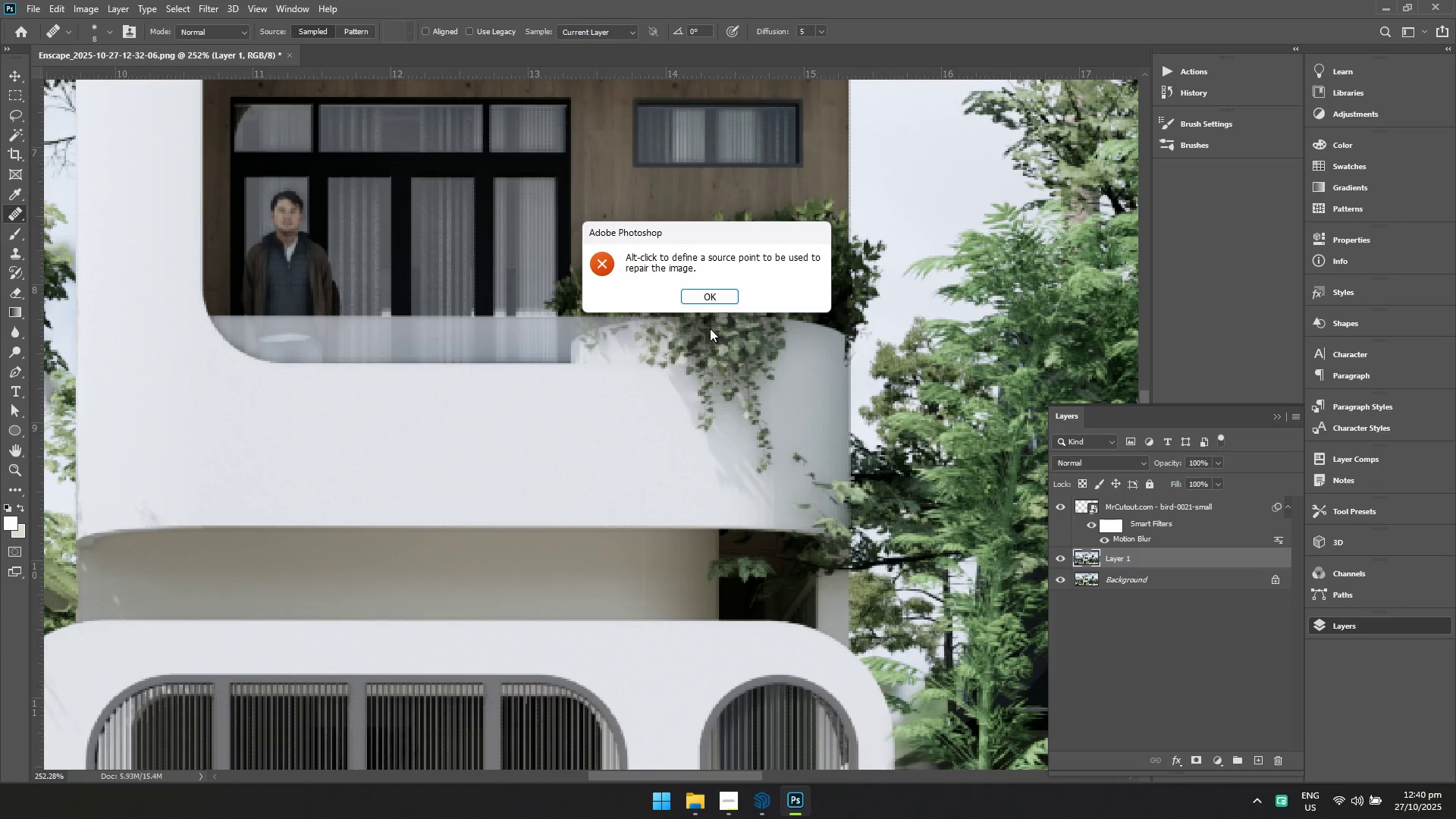 
left_click([711, 302])
 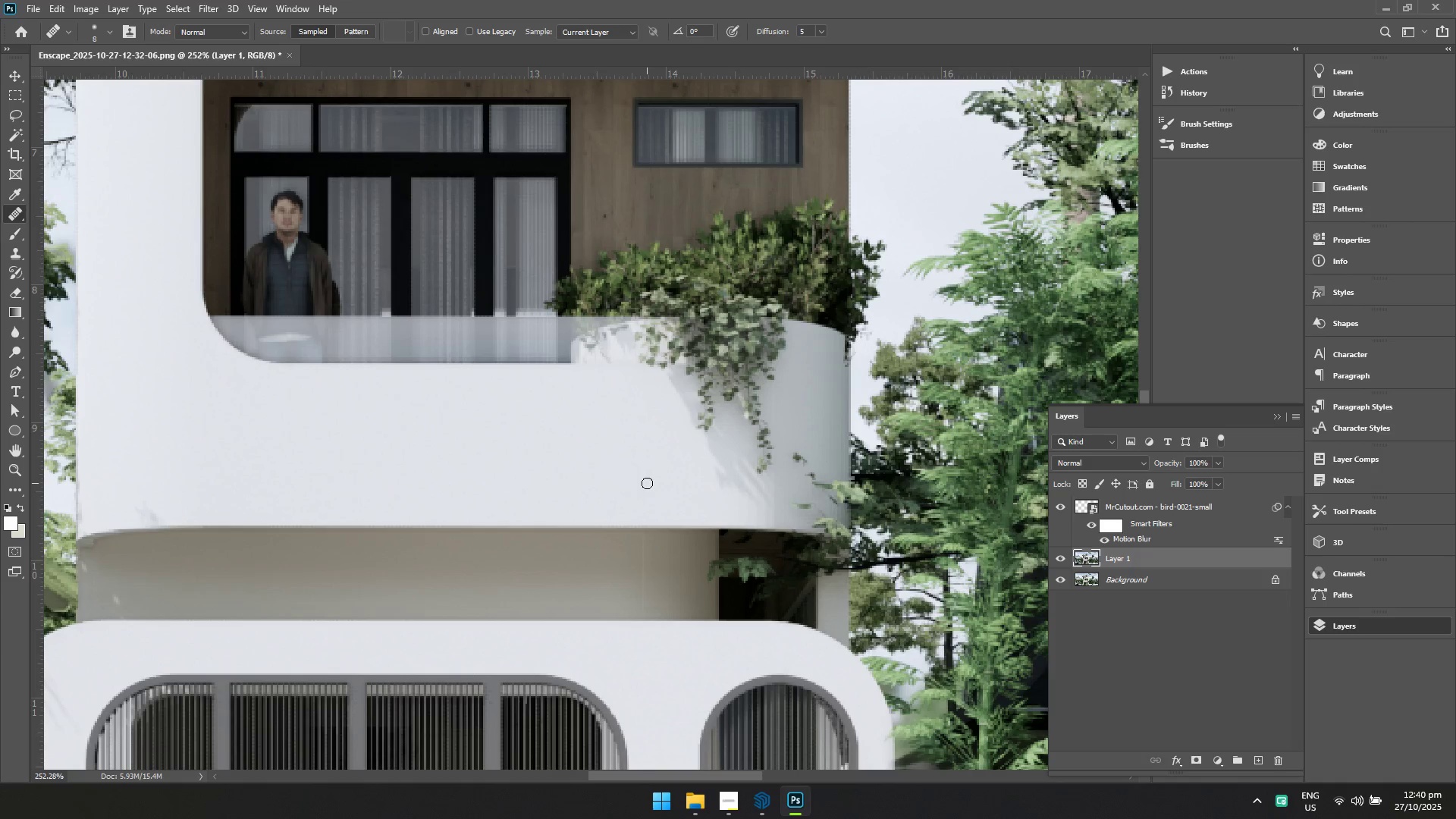 
hold_key(key=AltLeft, duration=0.41)
left_click([647, 483])
 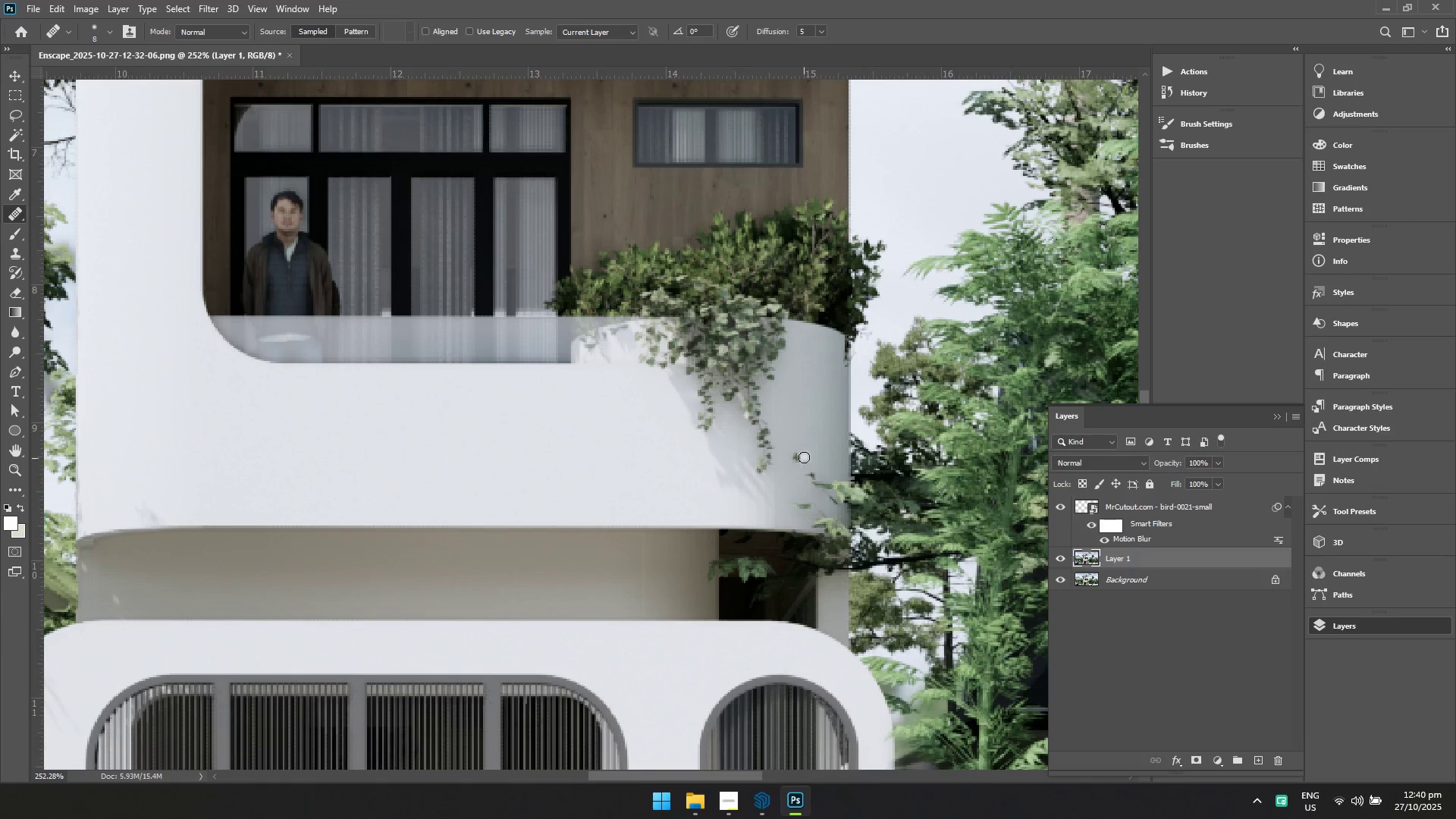 
left_click([802, 454])
 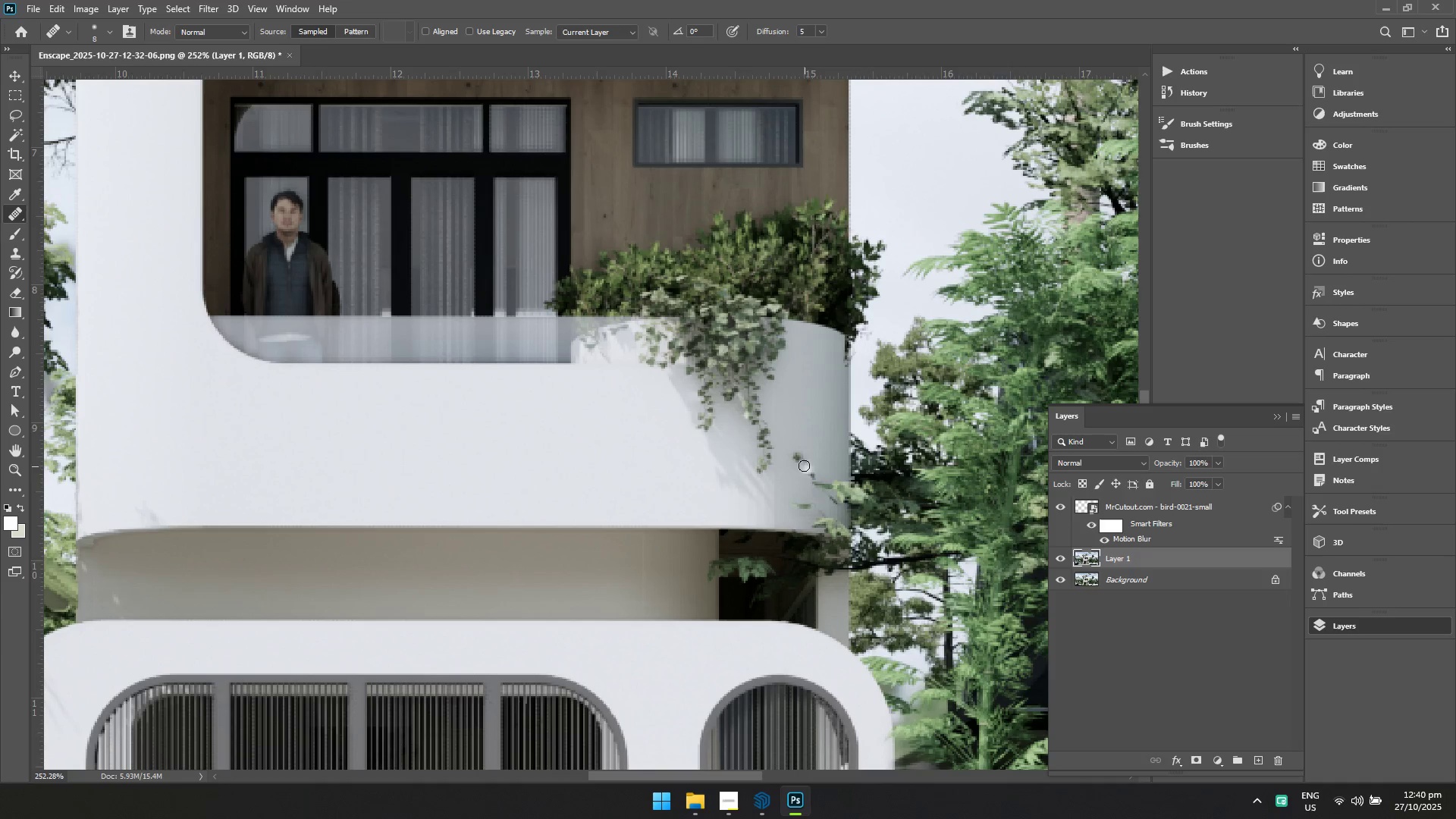 
left_click_drag(start_coordinate=[796, 455], to_coordinate=[808, 477])
 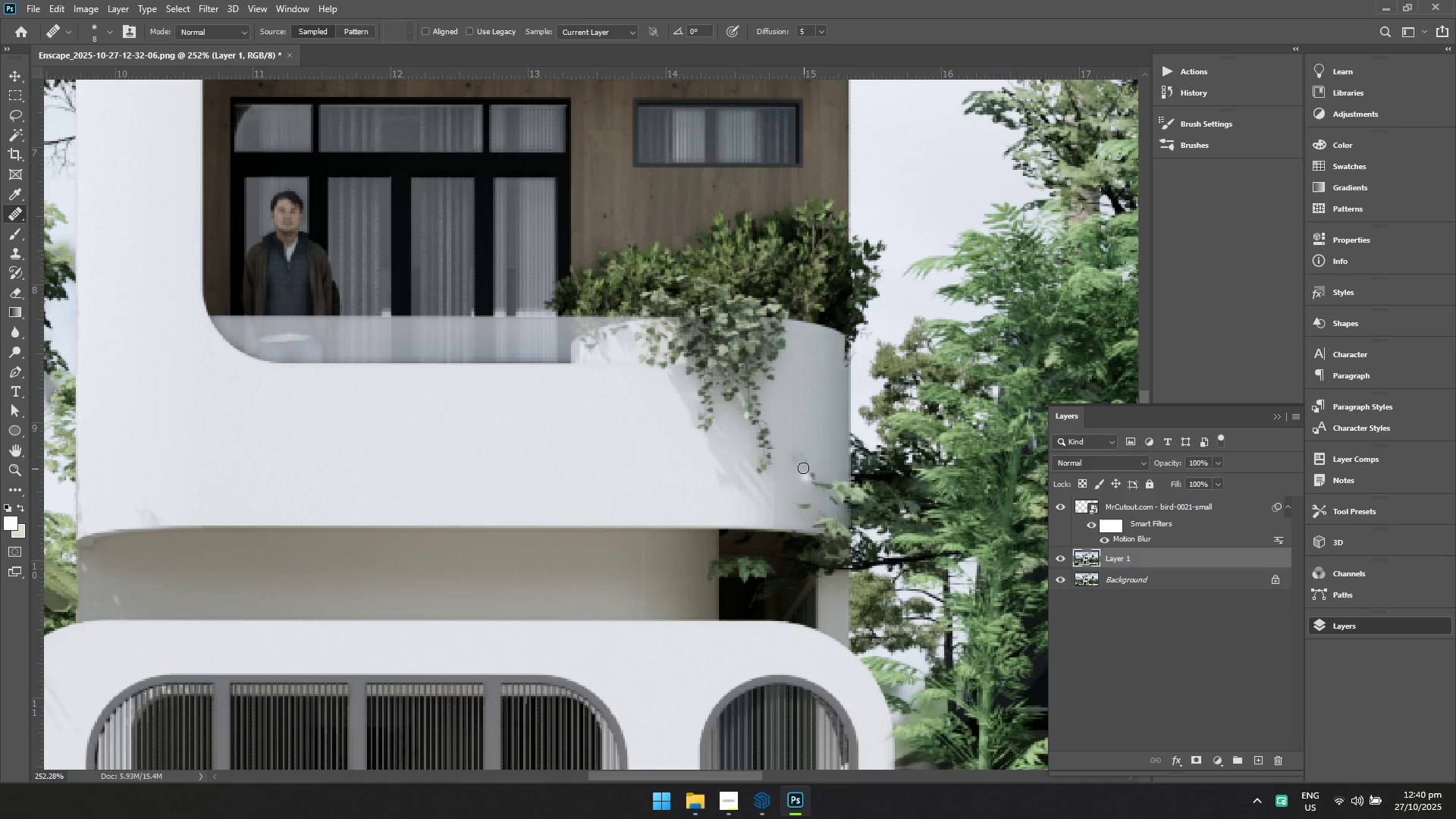 
left_click_drag(start_coordinate=[797, 453], to_coordinate=[809, 471])
 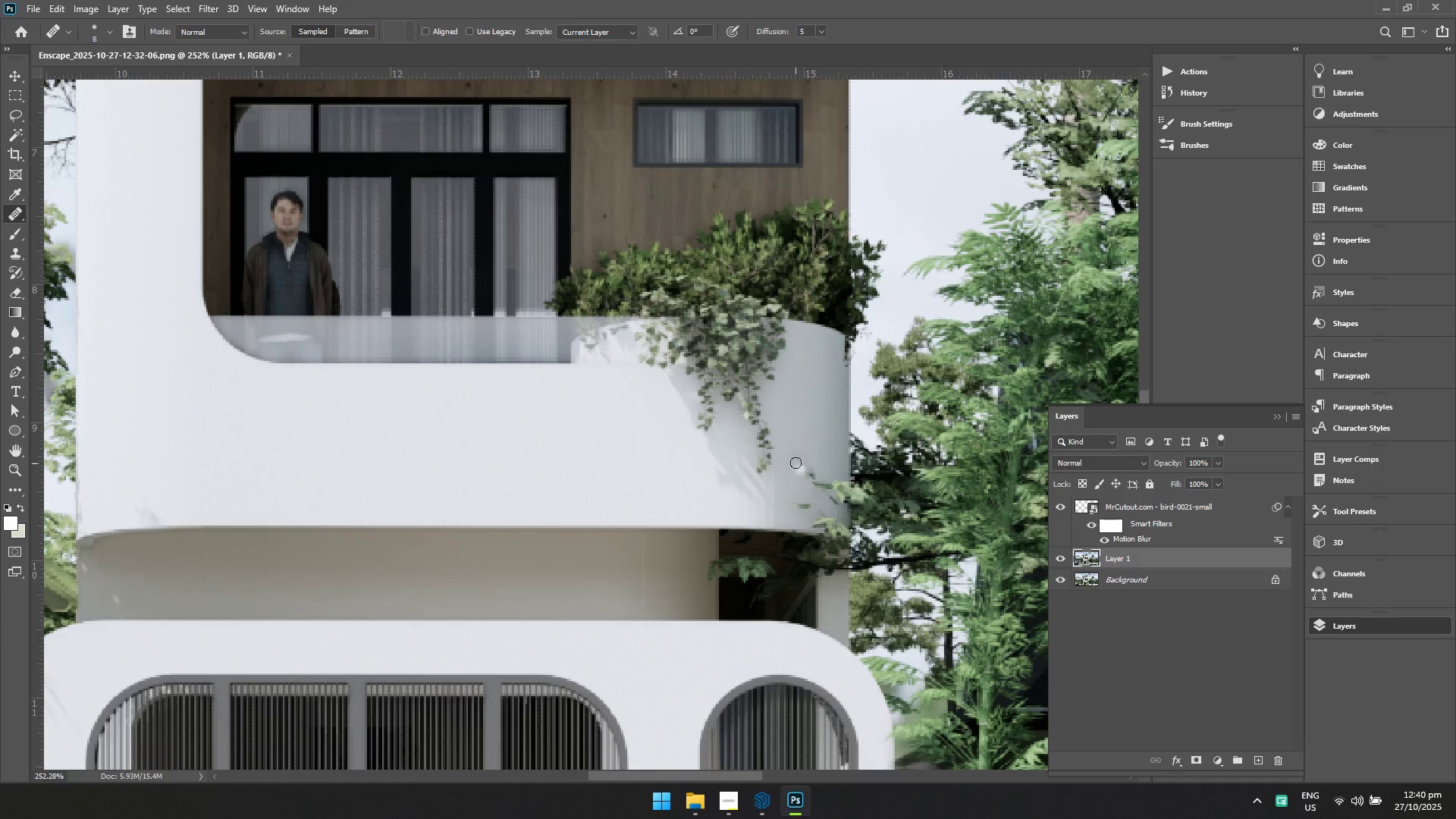 
left_click_drag(start_coordinate=[793, 460], to_coordinate=[807, 475])
 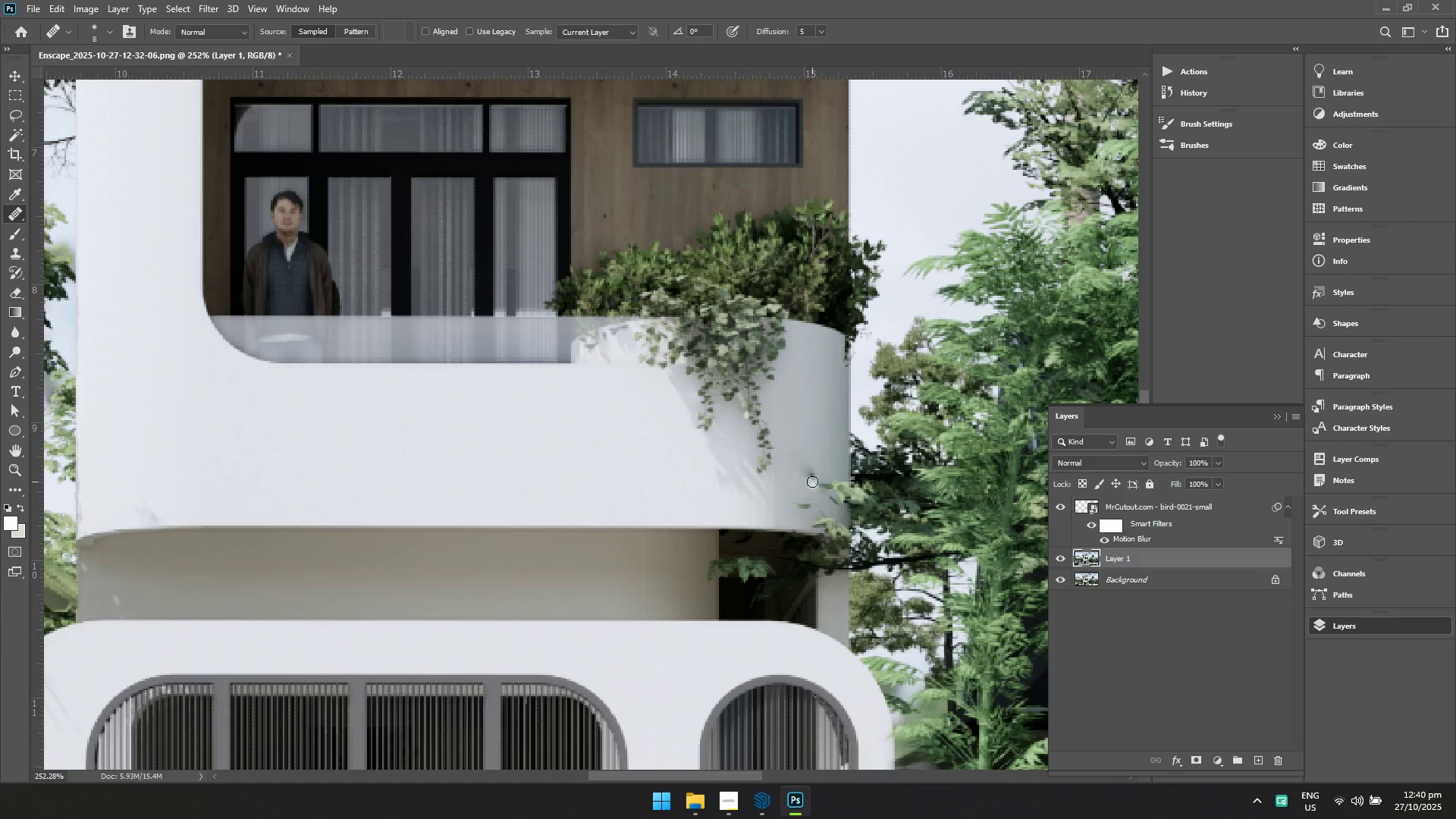 
left_click_drag(start_coordinate=[809, 469], to_coordinate=[811, 482])
 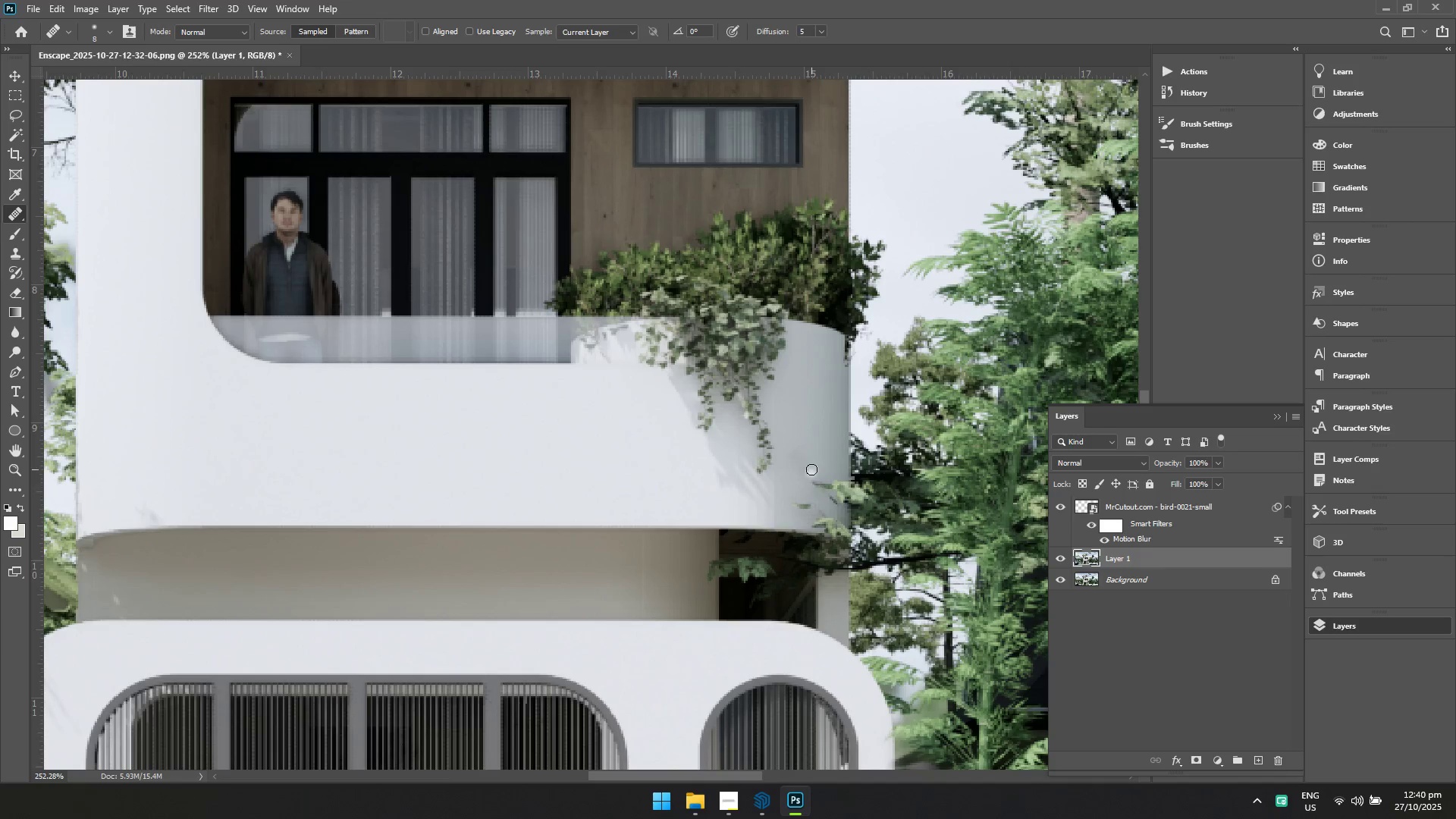 
left_click_drag(start_coordinate=[812, 469], to_coordinate=[812, 483])
 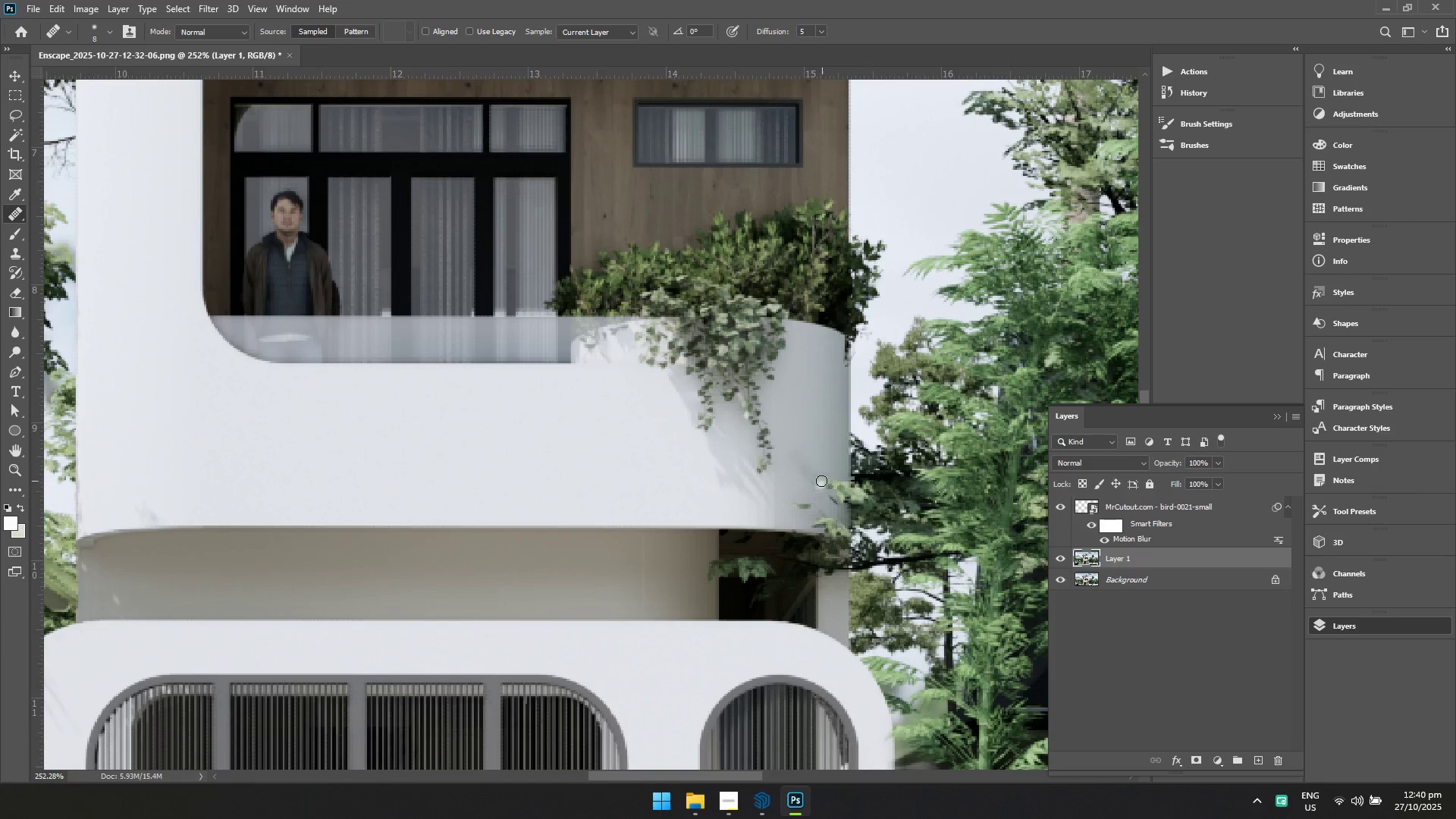 
double_click([821, 480])
 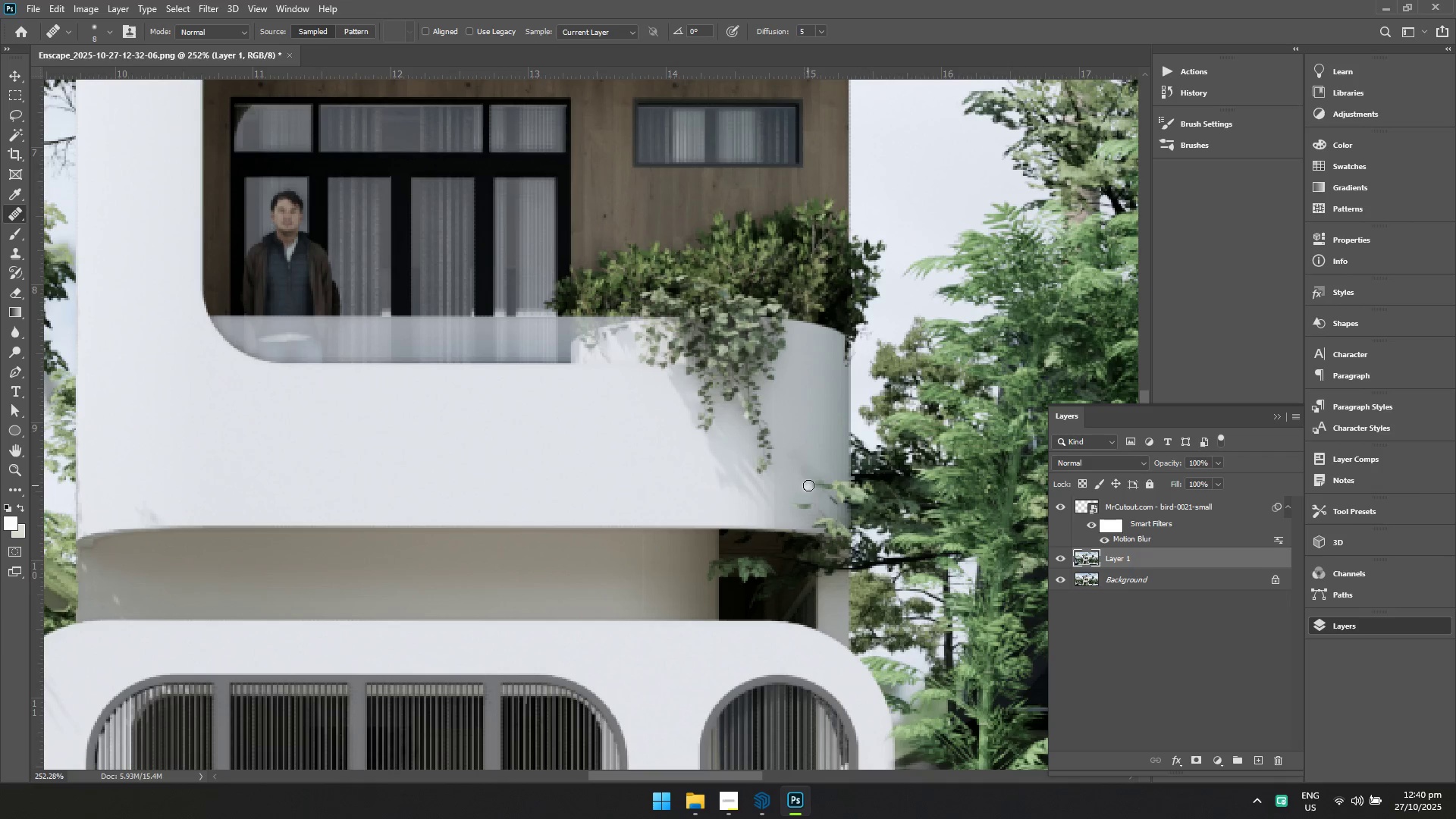 
left_click_drag(start_coordinate=[812, 494], to_coordinate=[801, 510])
 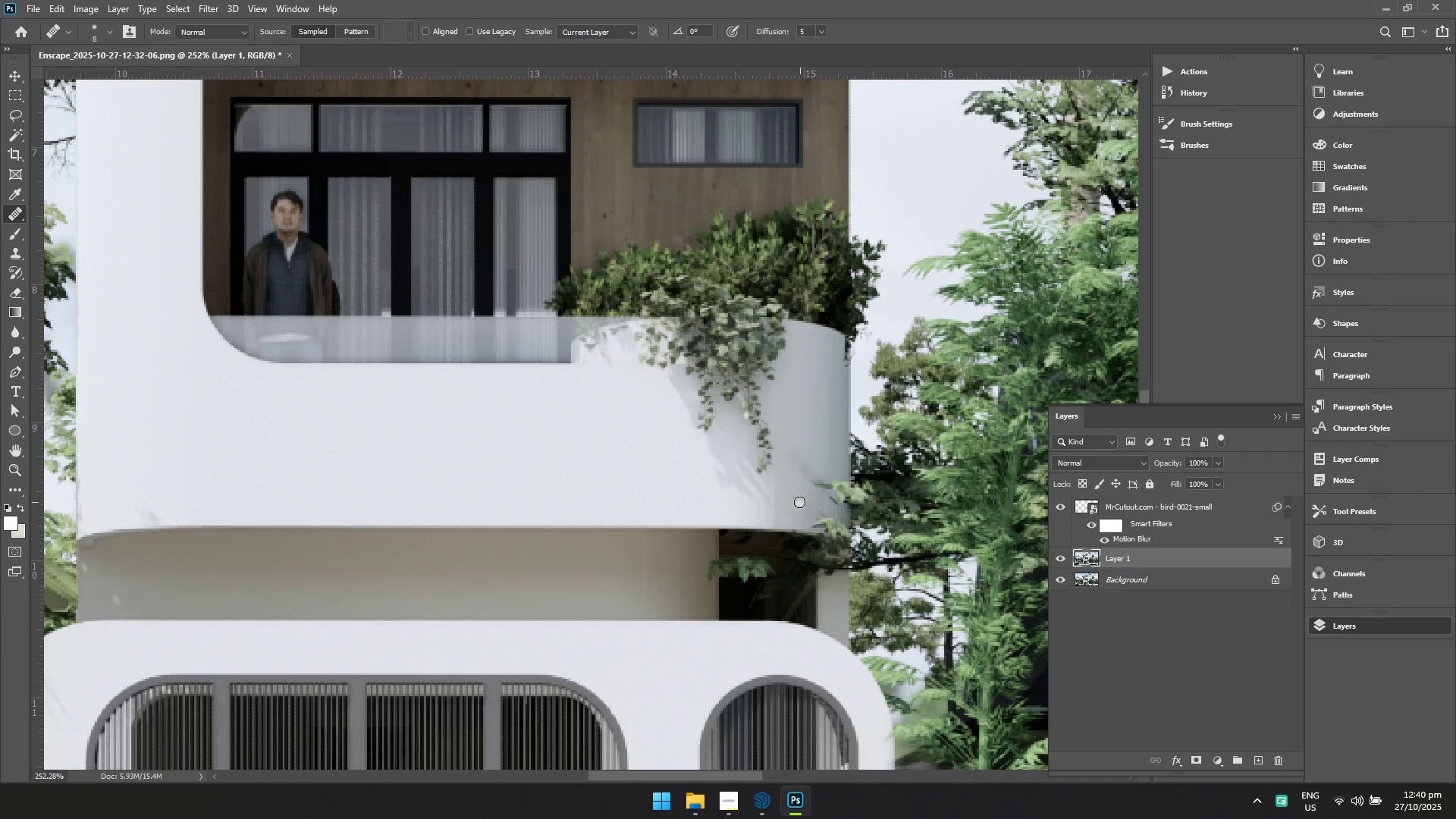 
left_click_drag(start_coordinate=[799, 502], to_coordinate=[798, 509])
 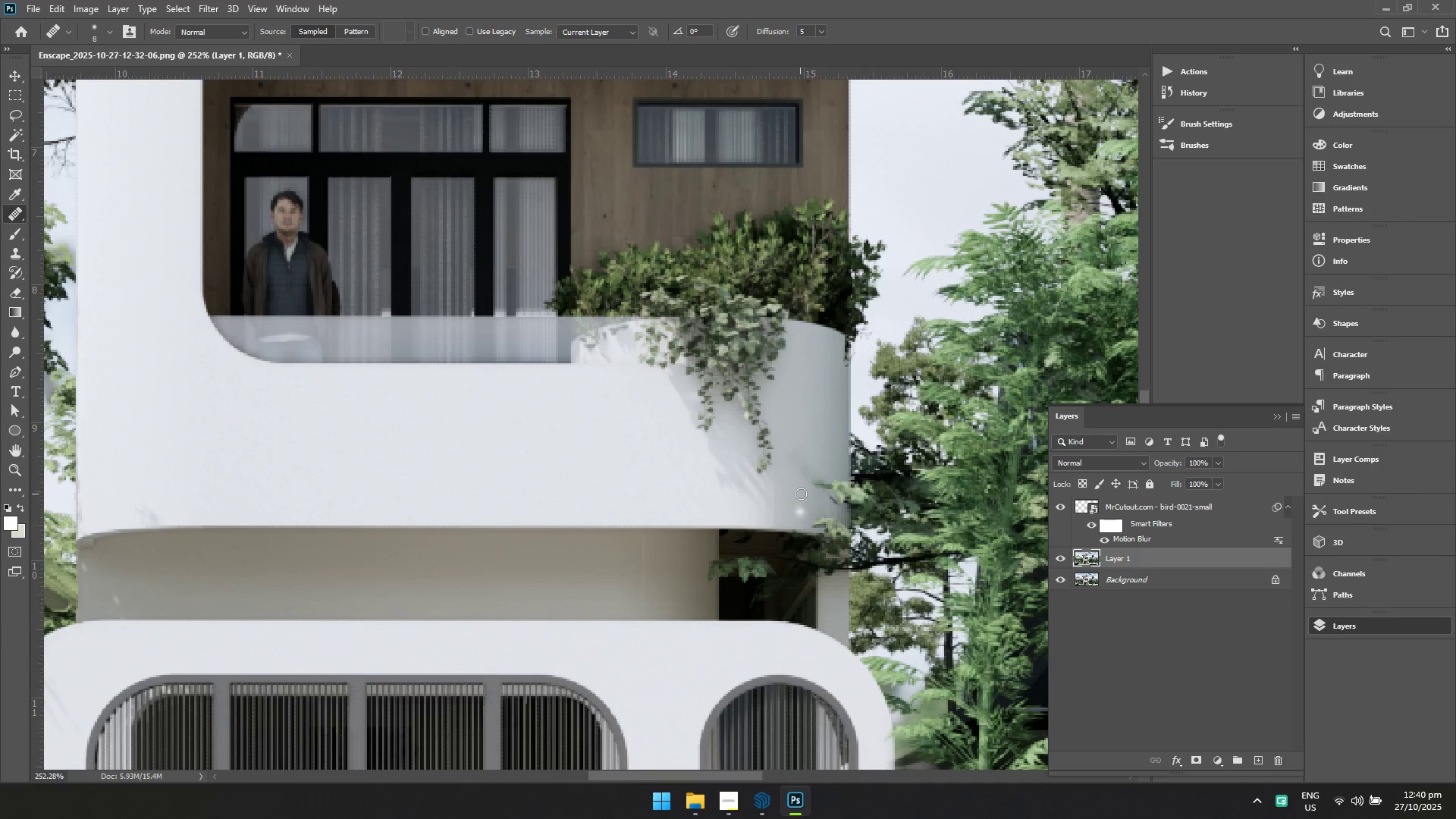 
left_click_drag(start_coordinate=[799, 466], to_coordinate=[796, 475])
 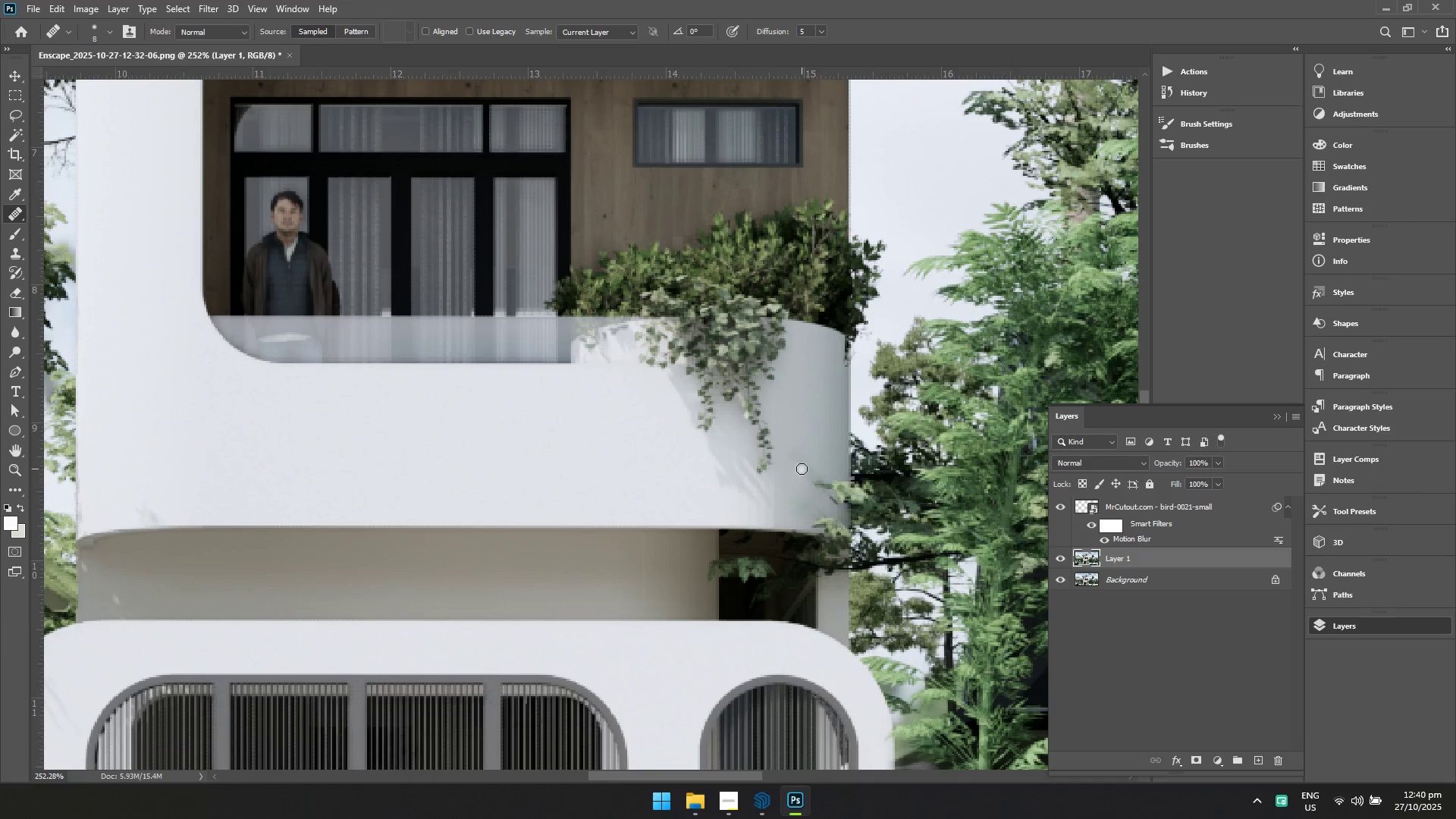 
left_click_drag(start_coordinate=[802, 469], to_coordinate=[804, 484])
 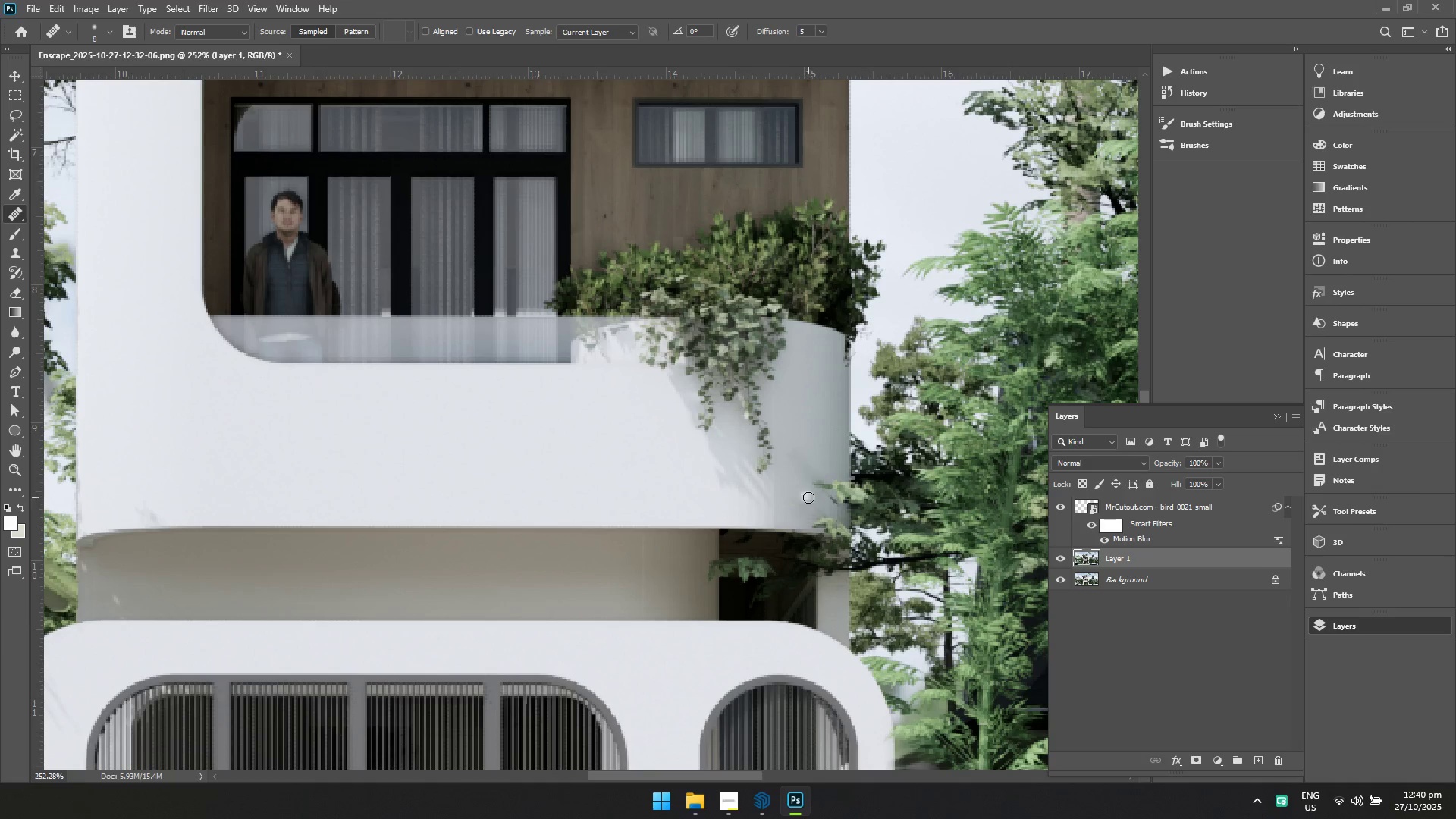 
hold_key(key=ControlLeft, duration=0.66)
 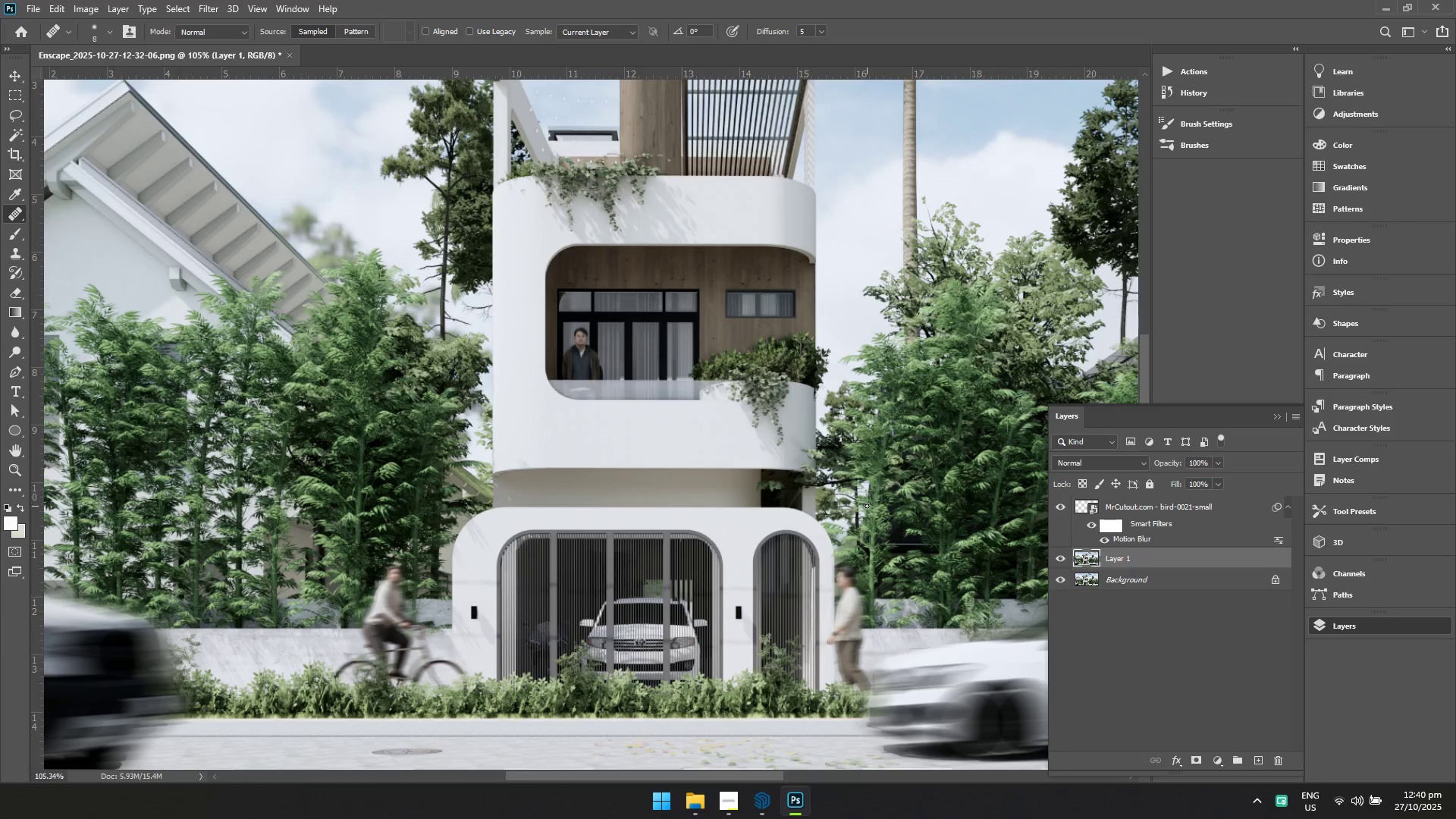 
hold_key(key=Space, duration=0.58)
 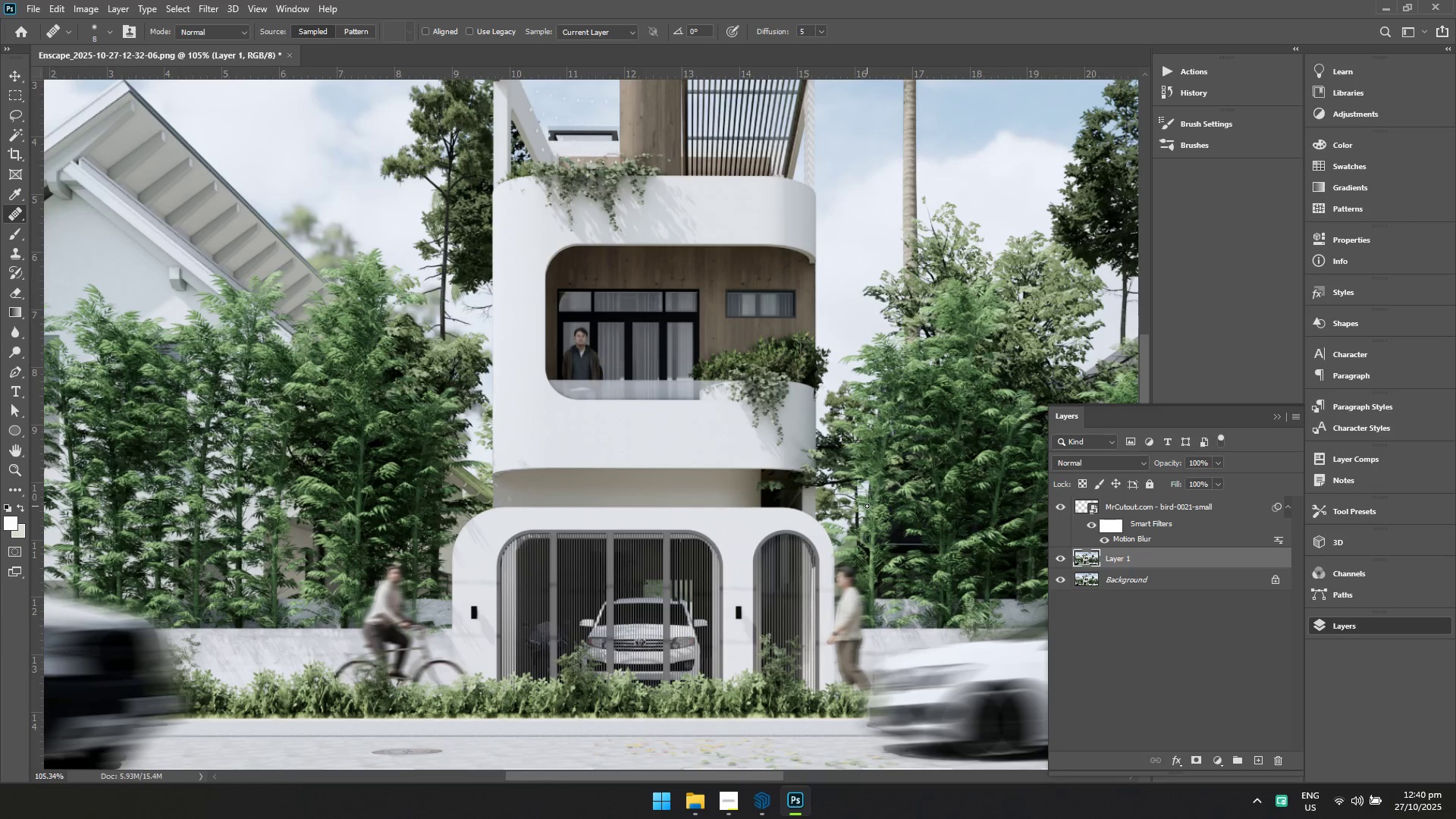 
left_click_drag(start_coordinate=[792, 425], to_coordinate=[734, 435])
 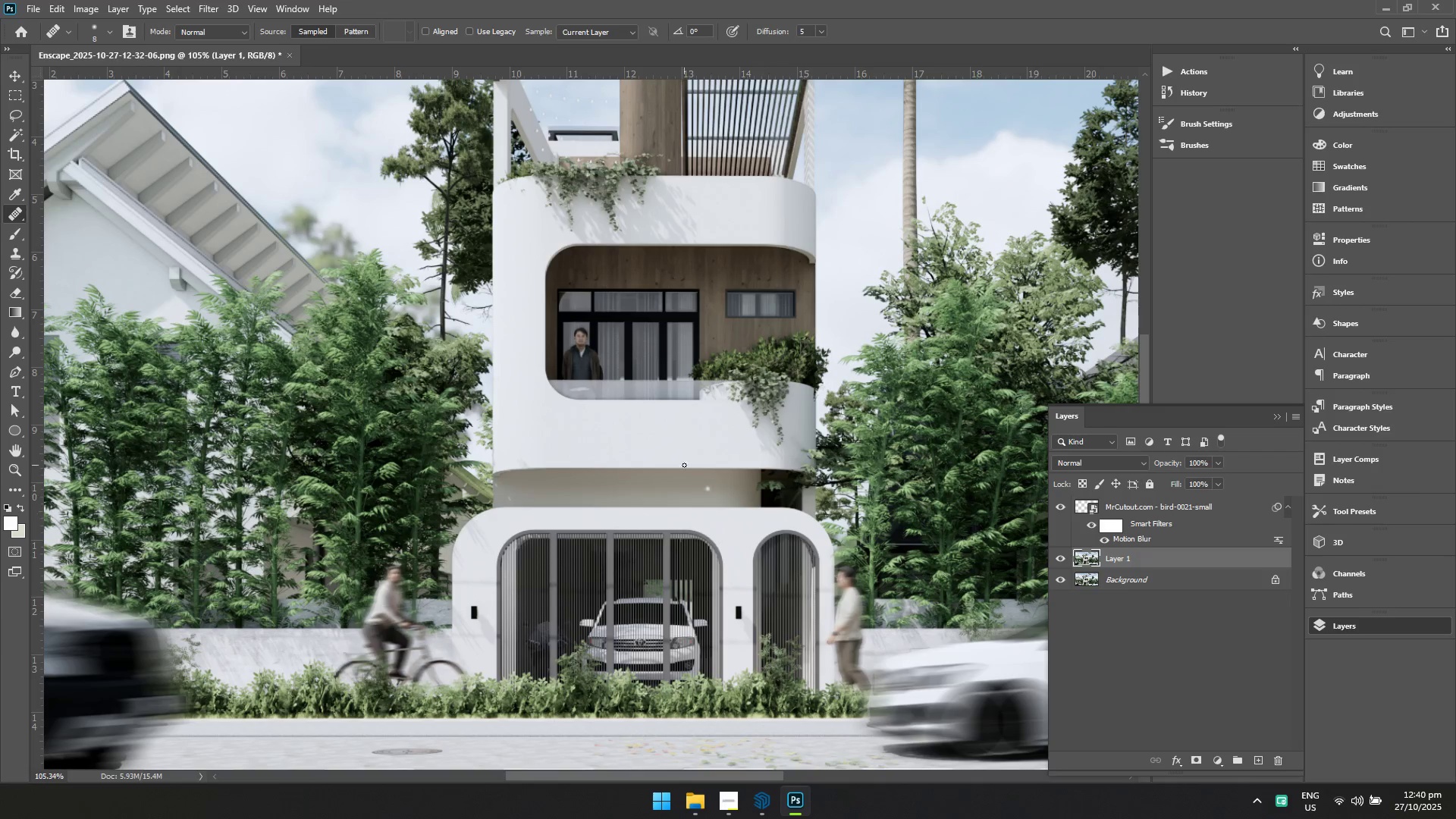 
hold_key(key=ControlLeft, duration=0.64)
 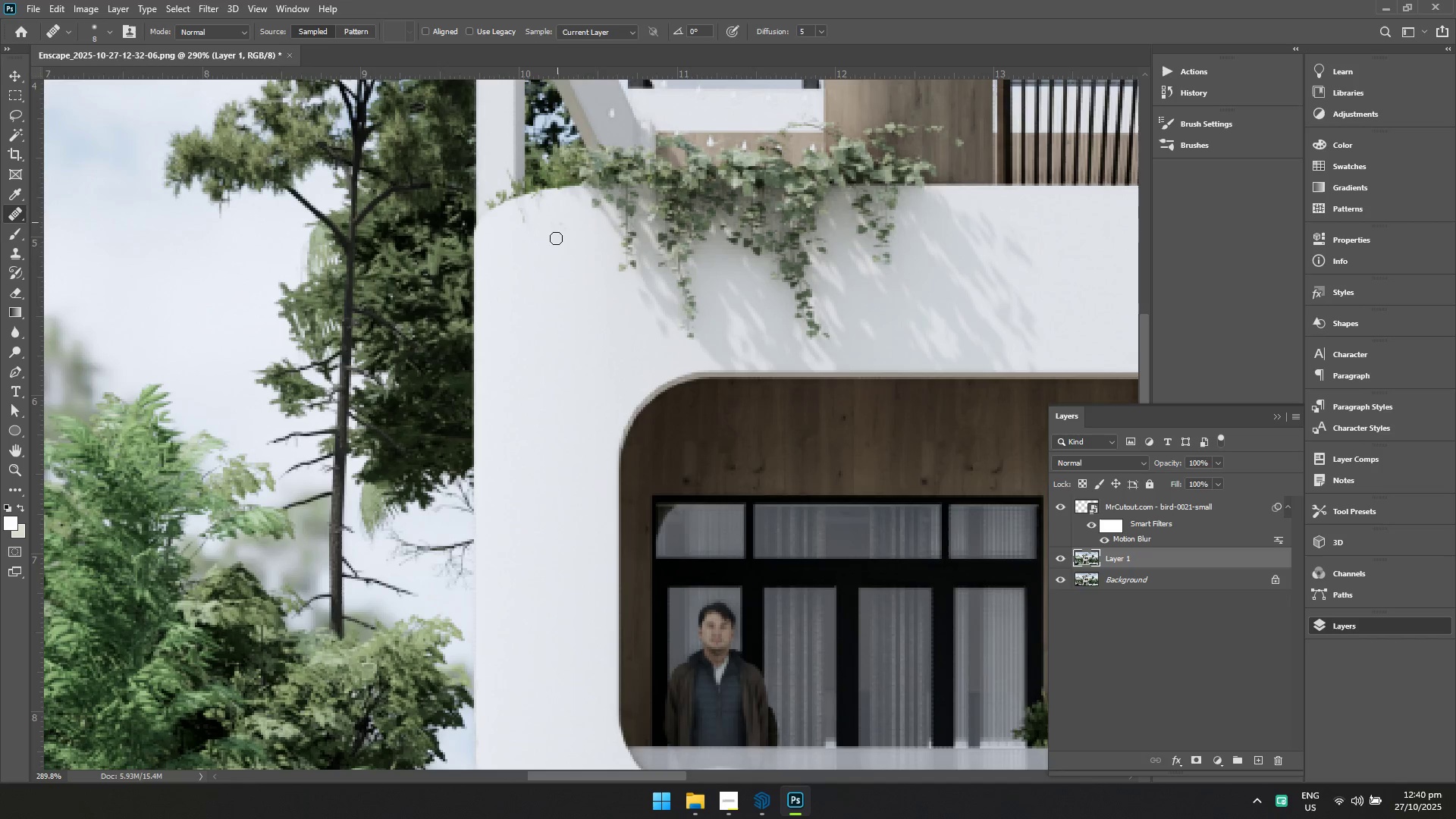 
hold_key(key=Space, duration=0.64)
 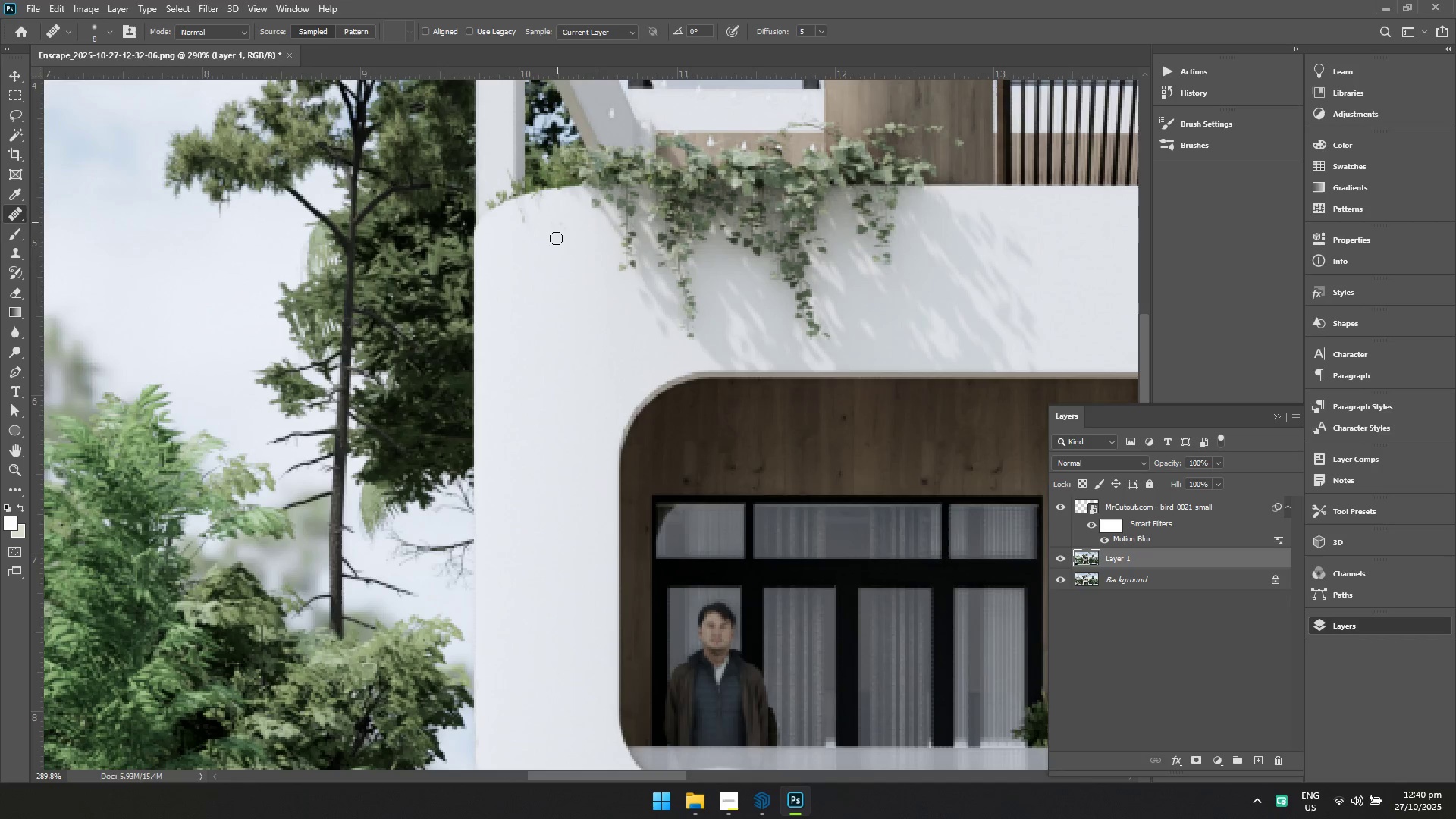 
left_click_drag(start_coordinate=[504, 170], to_coordinate=[568, 210])
 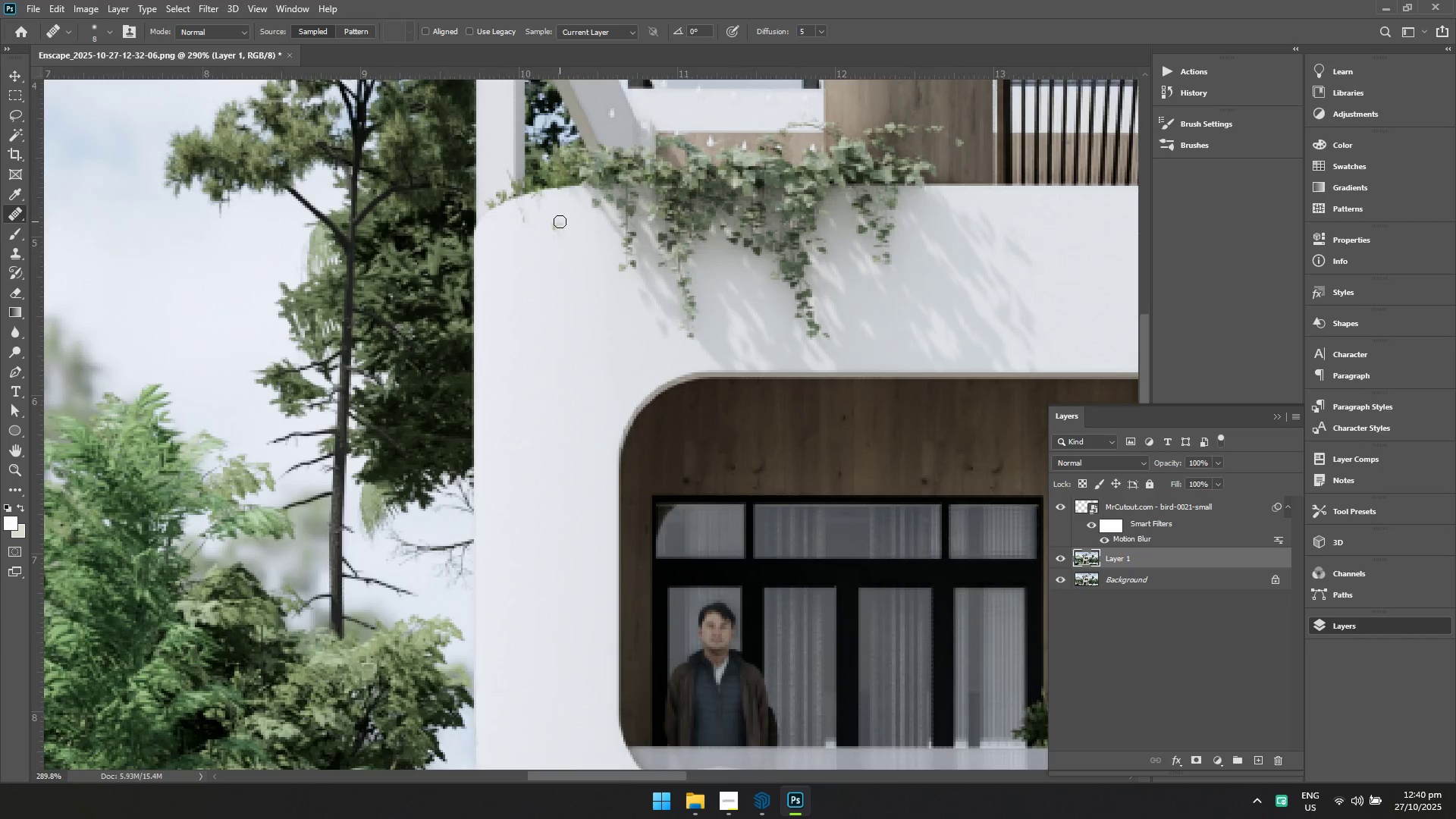 
left_click_drag(start_coordinate=[557, 222], to_coordinate=[556, 237])
 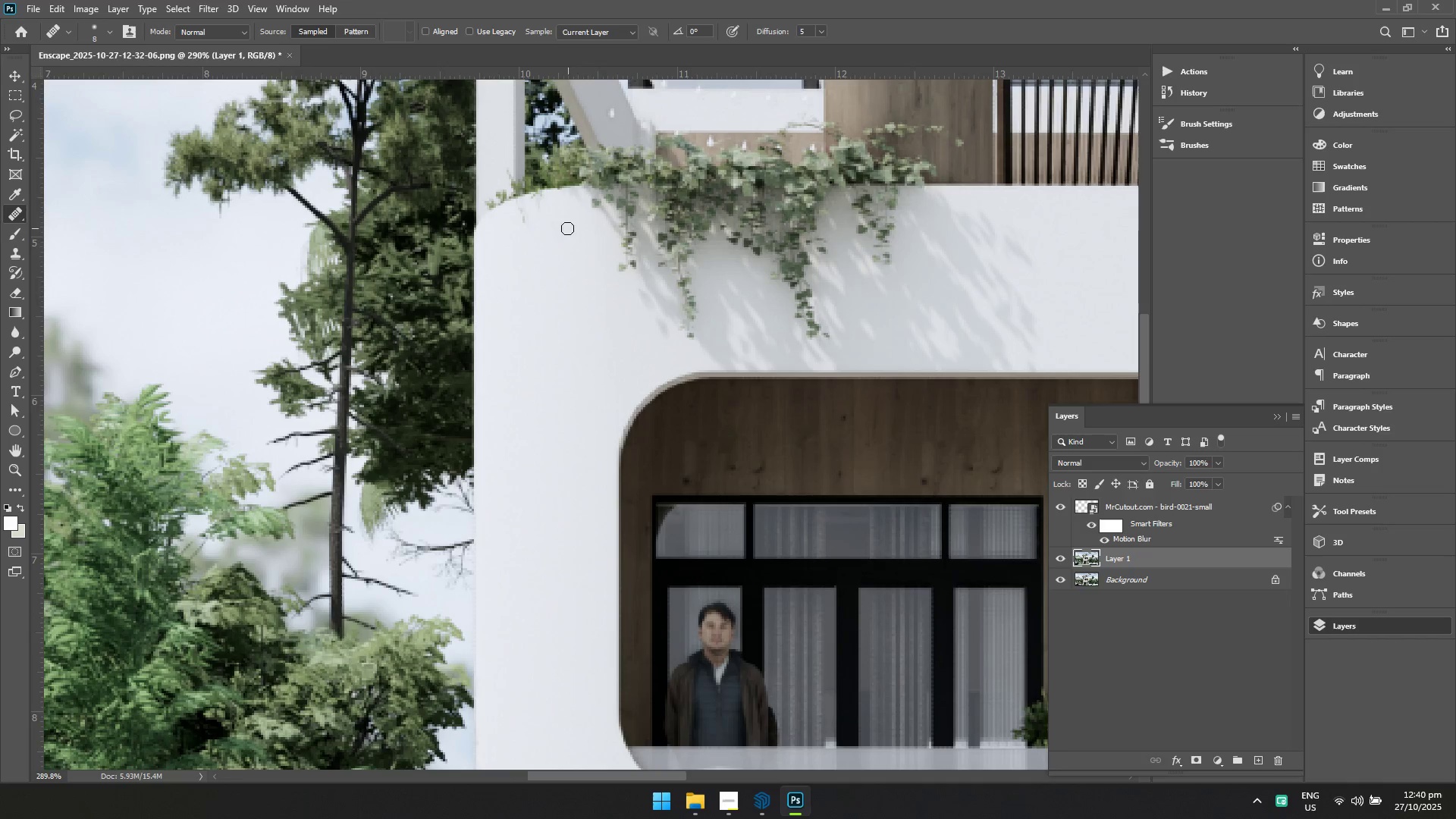 
left_click_drag(start_coordinate=[560, 227], to_coordinate=[544, 237])
 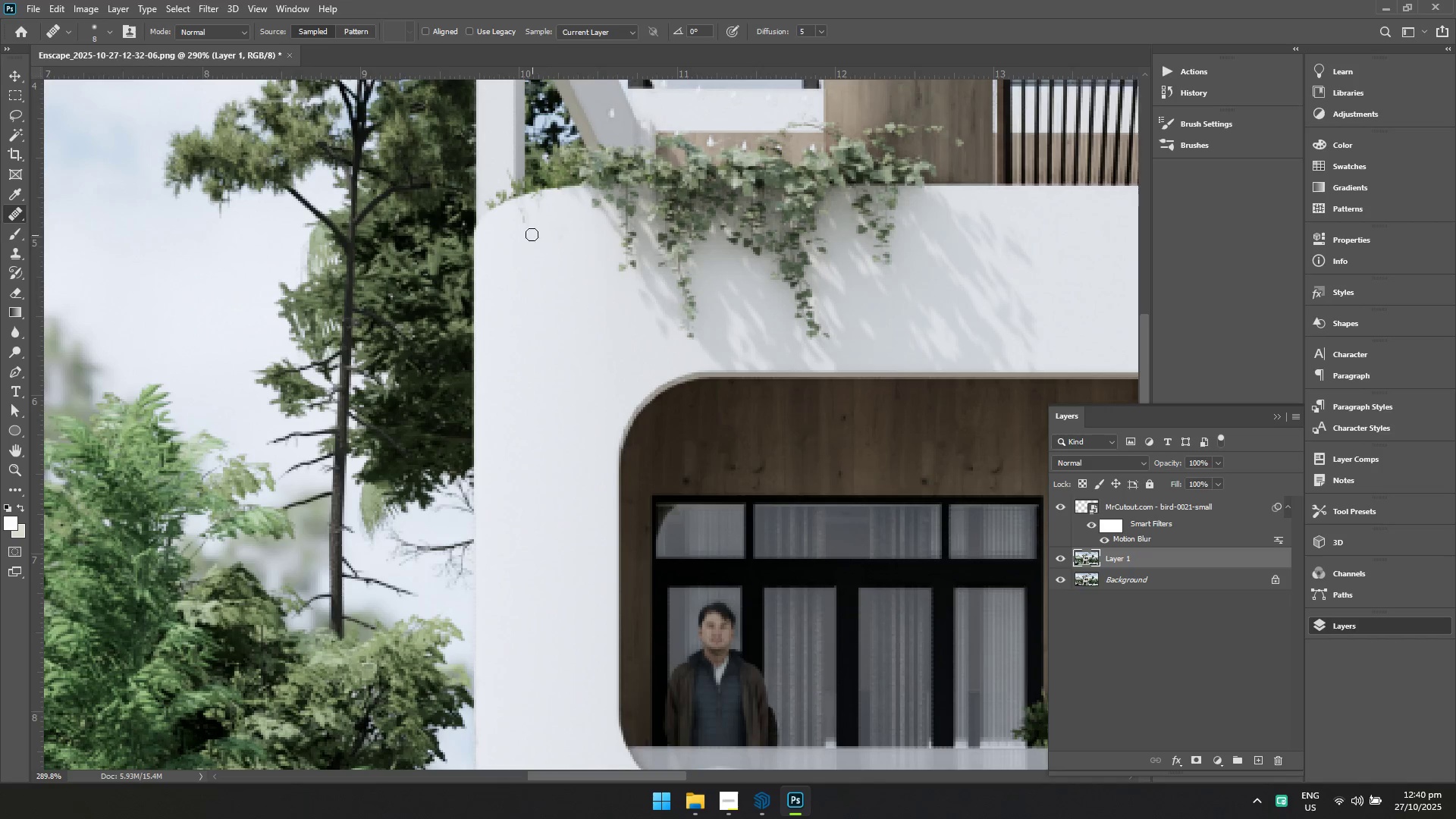 
left_click_drag(start_coordinate=[526, 222], to_coordinate=[524, 212])
 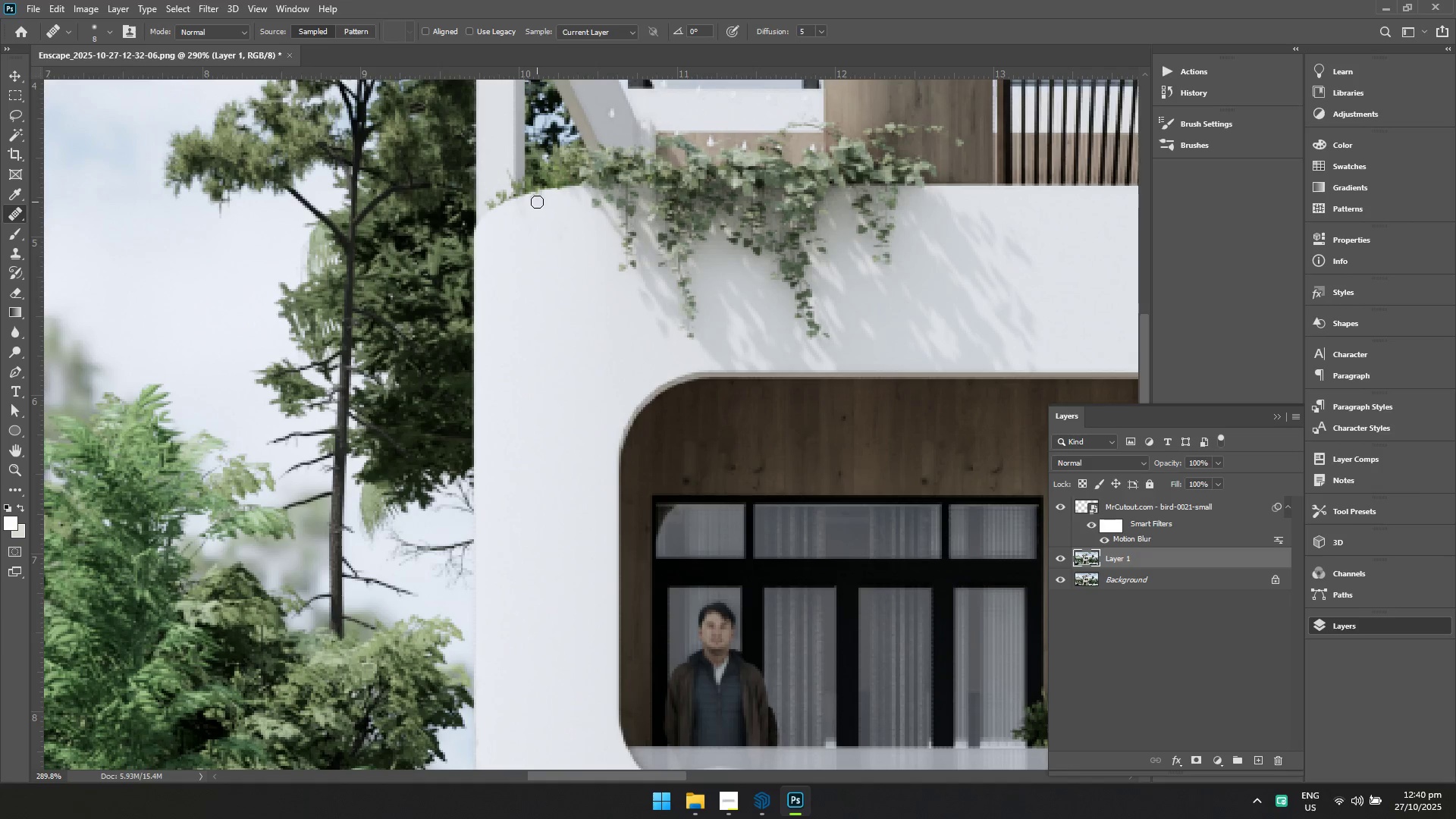 
double_click([538, 201])
 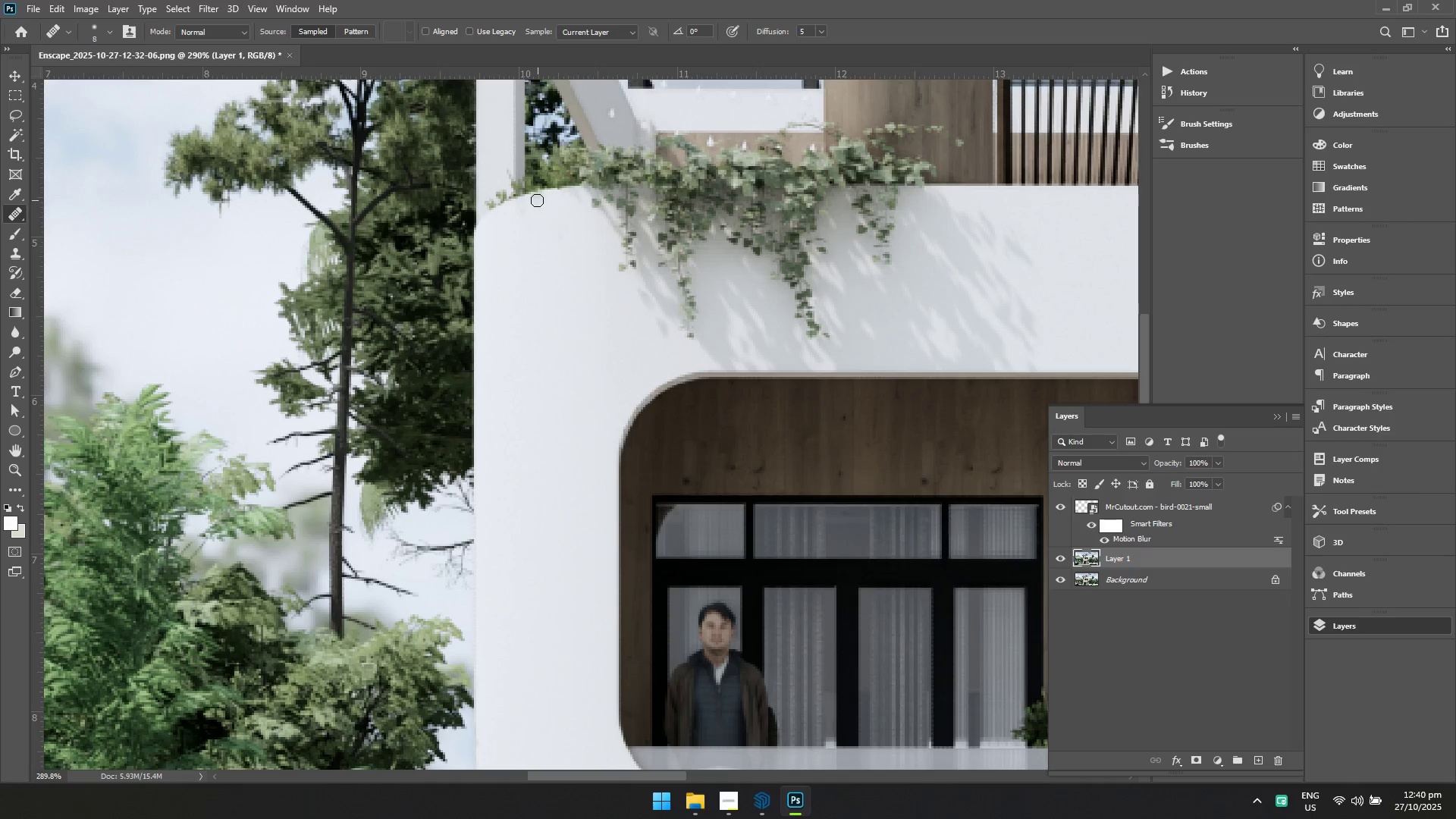 
double_click([535, 200])
 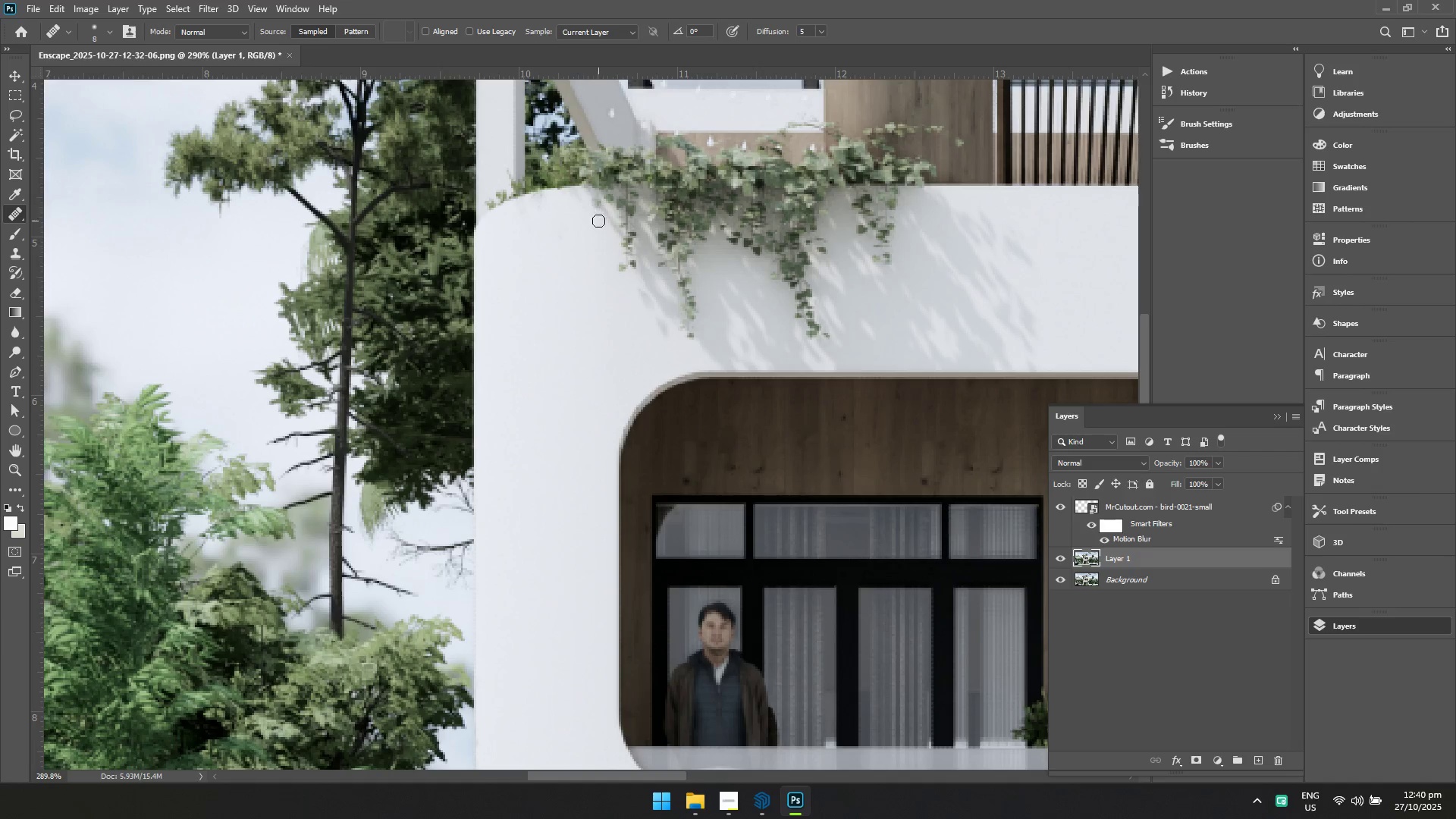 
left_click_drag(start_coordinate=[596, 203], to_coordinate=[596, 215])
 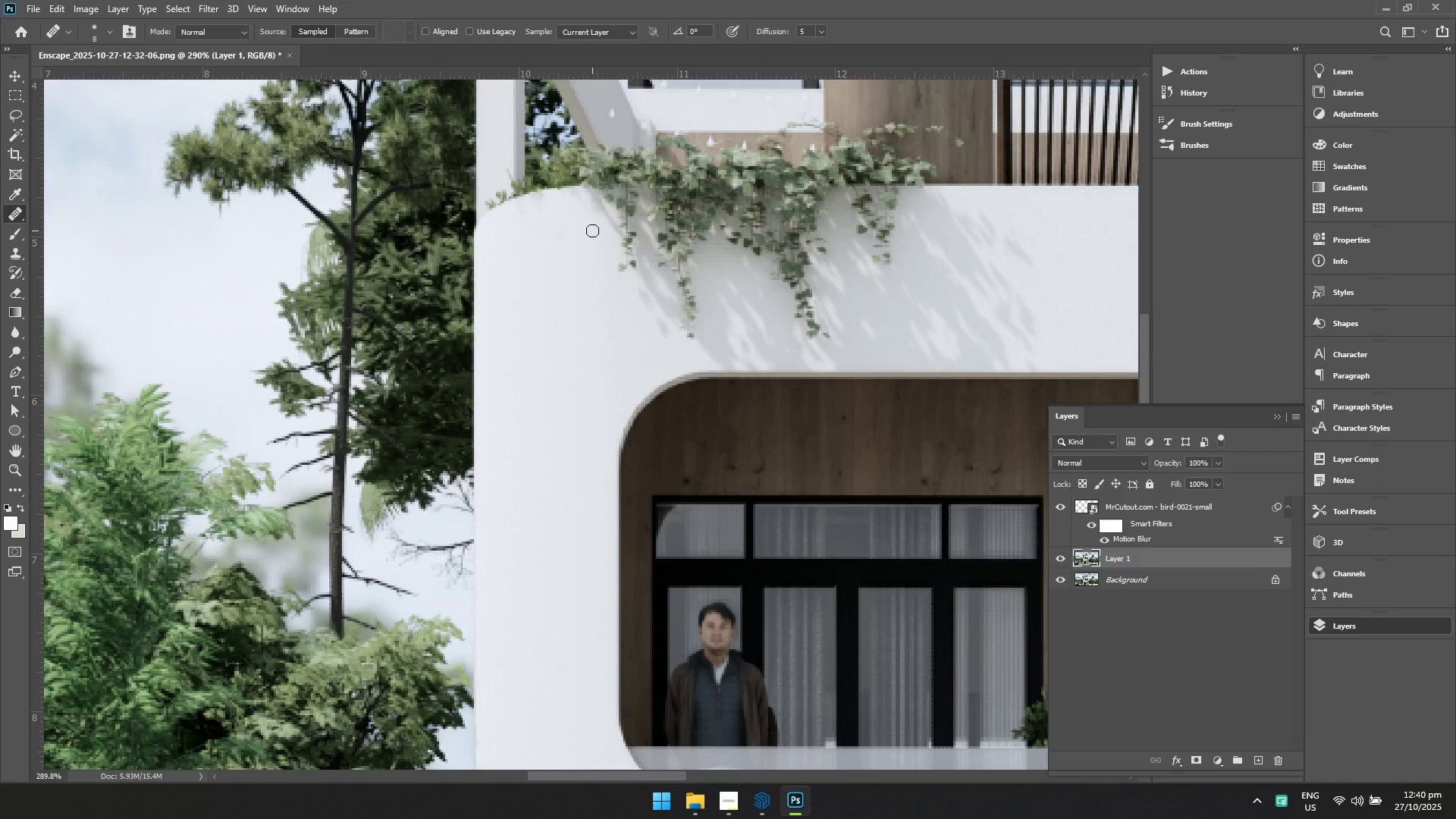 
hold_key(key=Space, duration=0.77)
 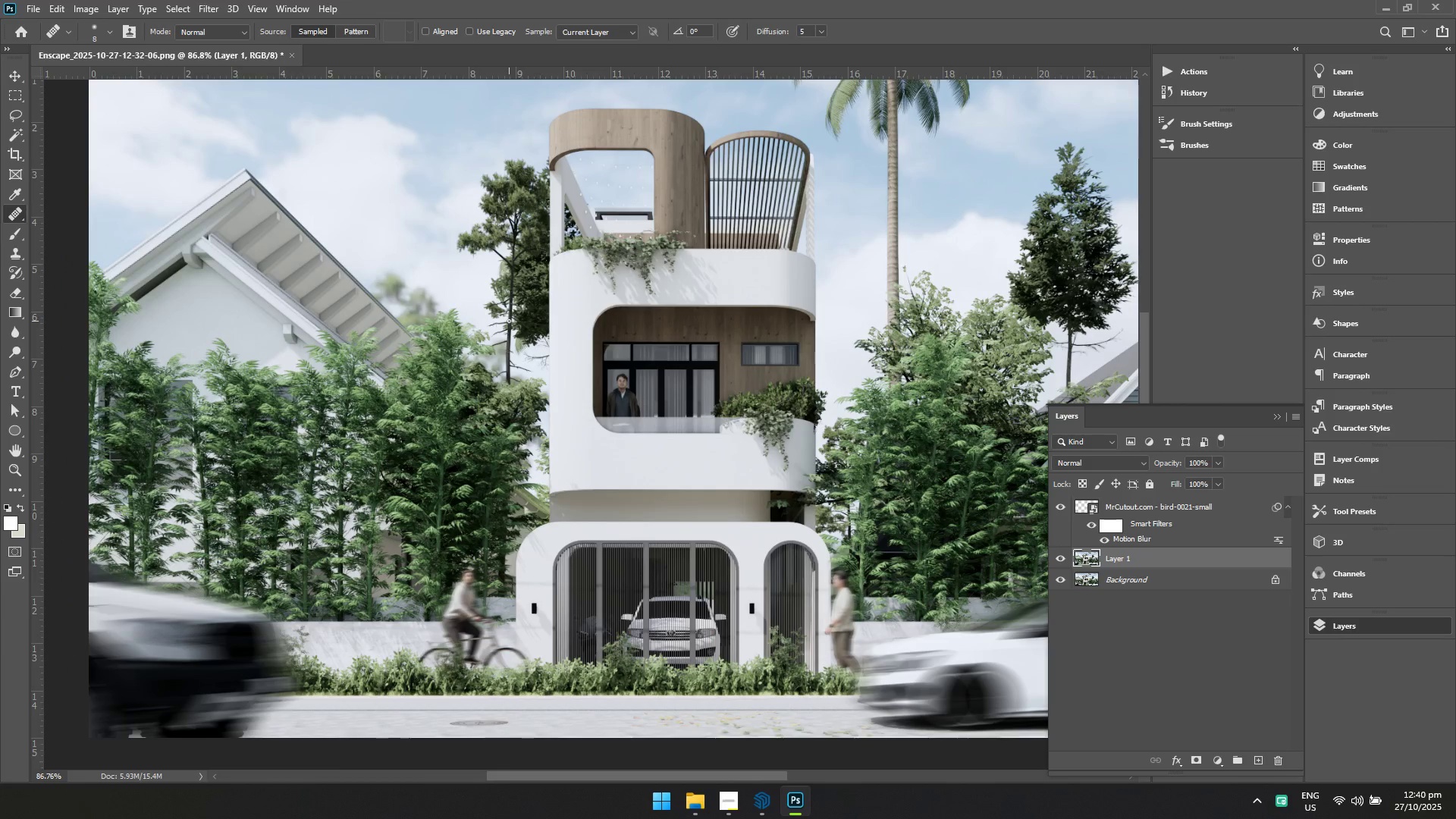 
hold_key(key=ControlLeft, duration=0.72)
left_click_drag(start_coordinate=[582, 276], to_coordinate=[506, 321])
 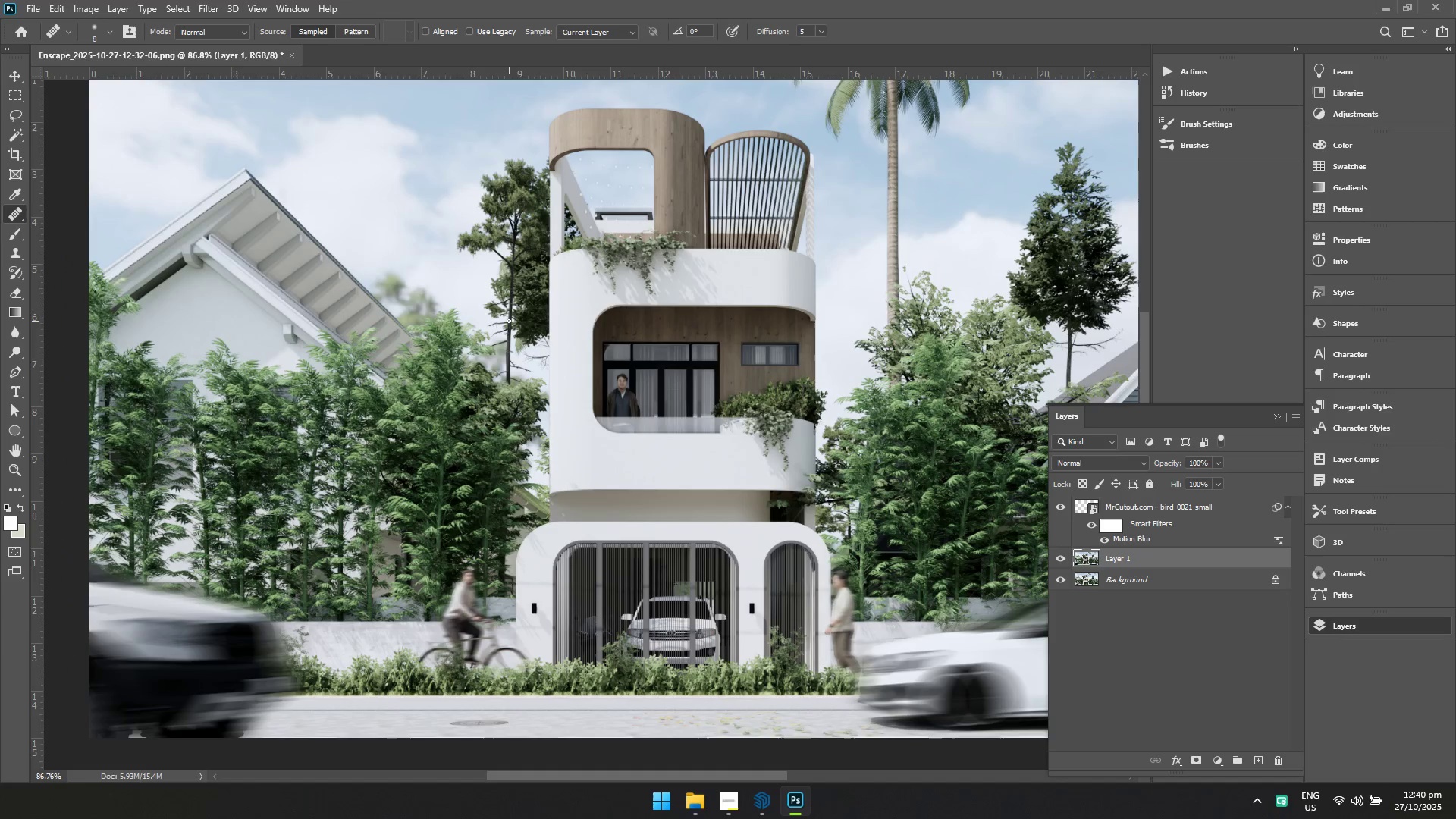 
hold_key(key=ControlLeft, duration=0.71)
 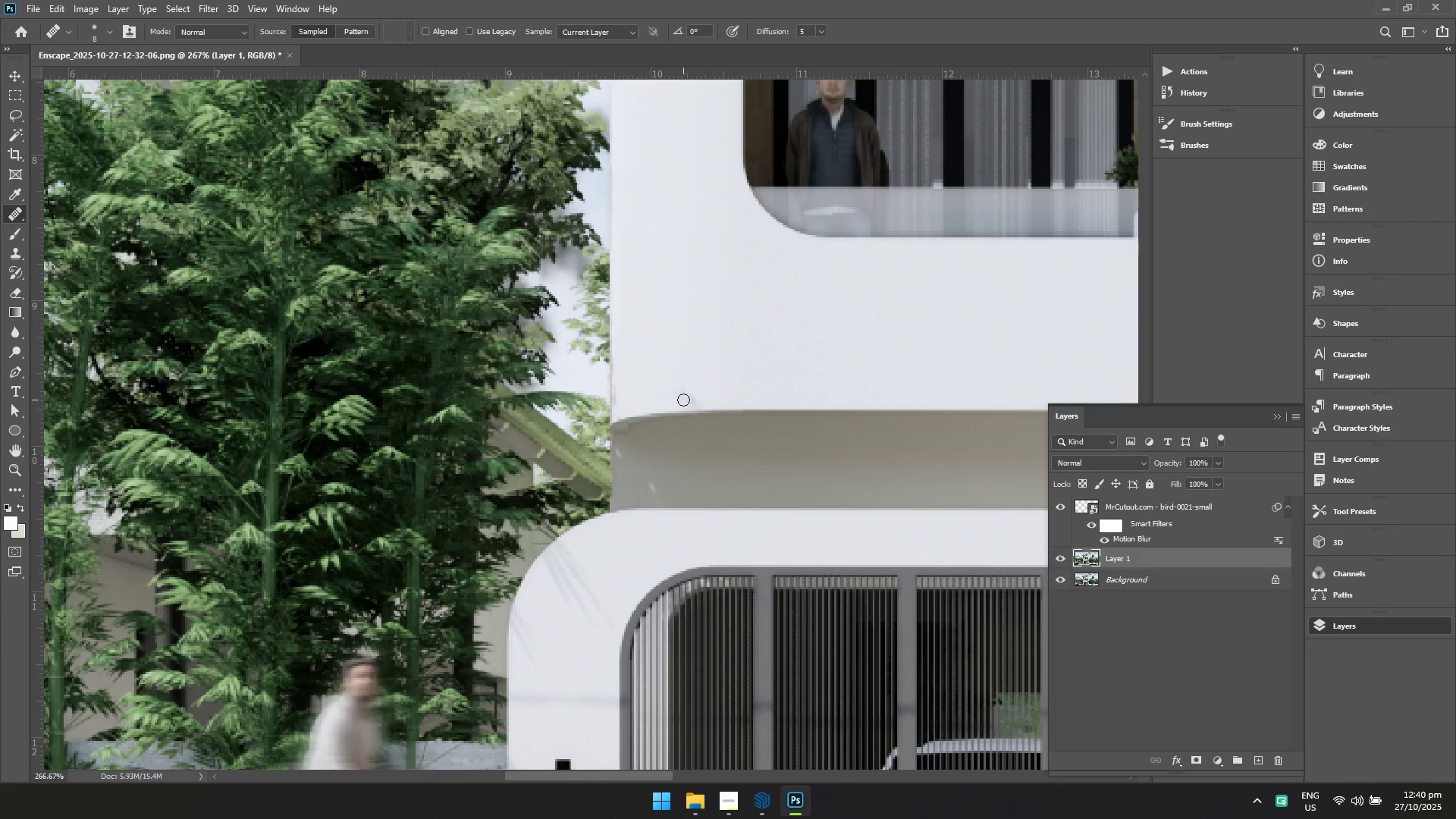 
hold_key(key=Space, duration=0.71)
 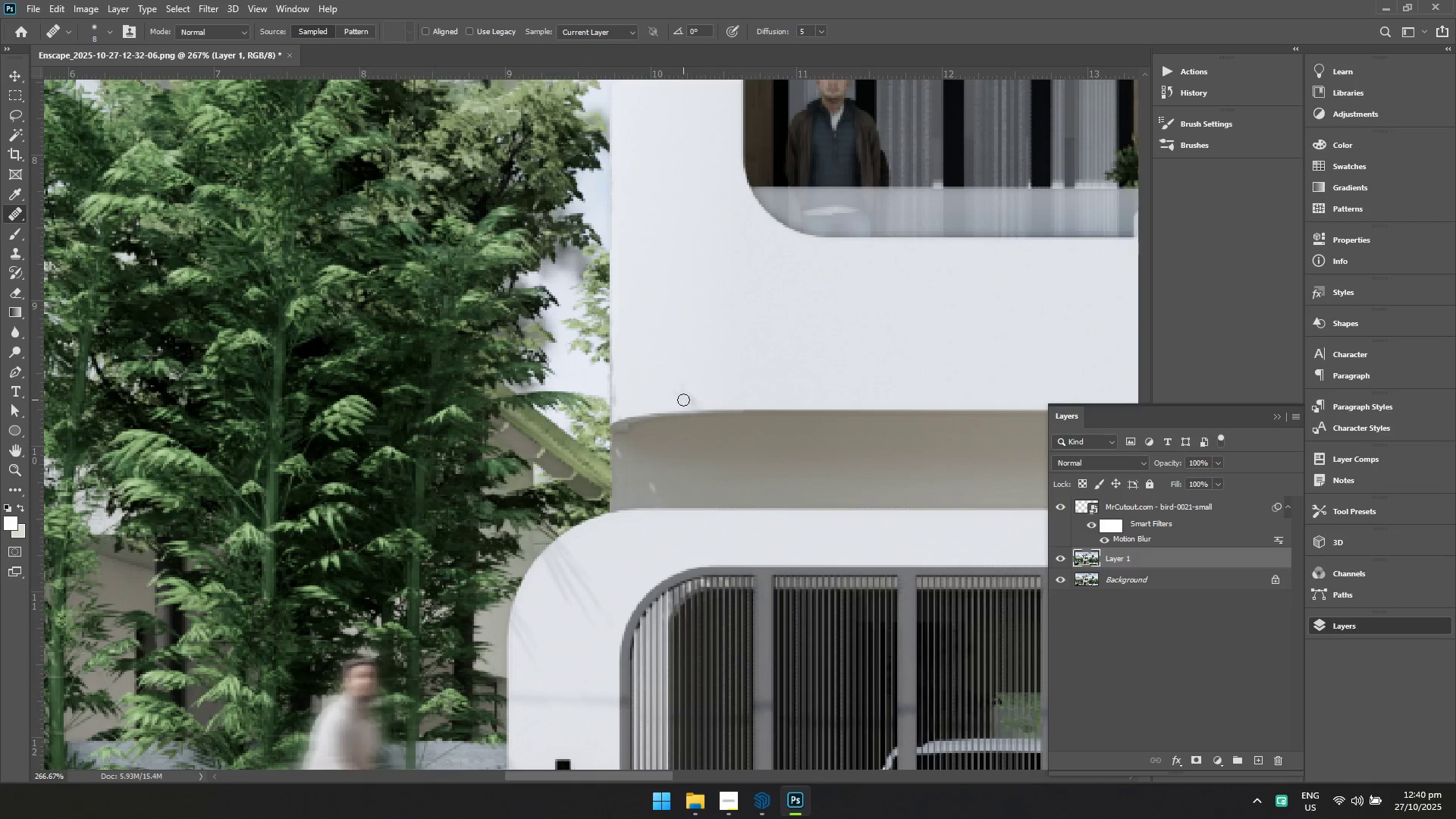 
left_click_drag(start_coordinate=[520, 528], to_coordinate=[591, 564])
 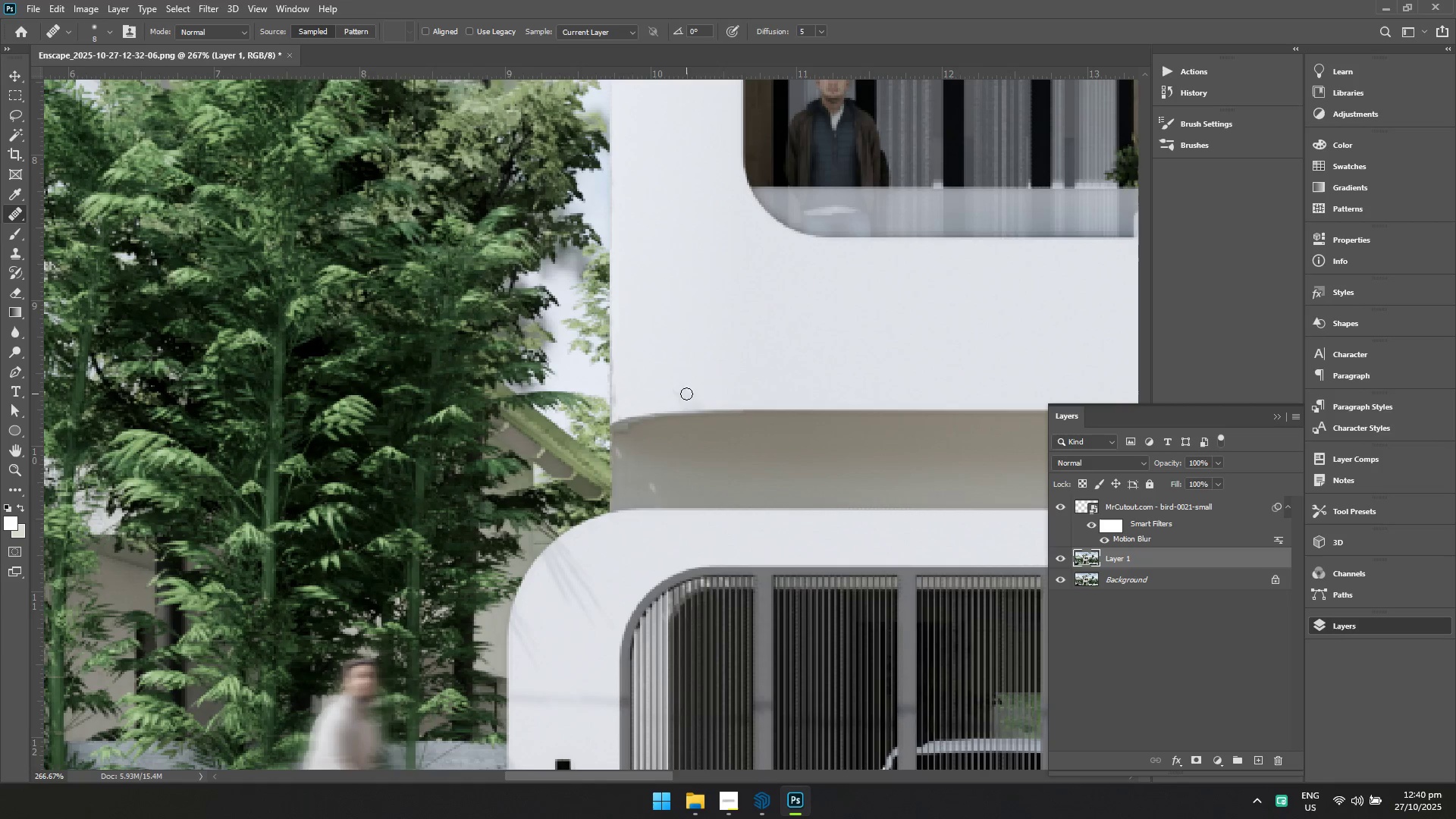 
triple_click([681, 394])
 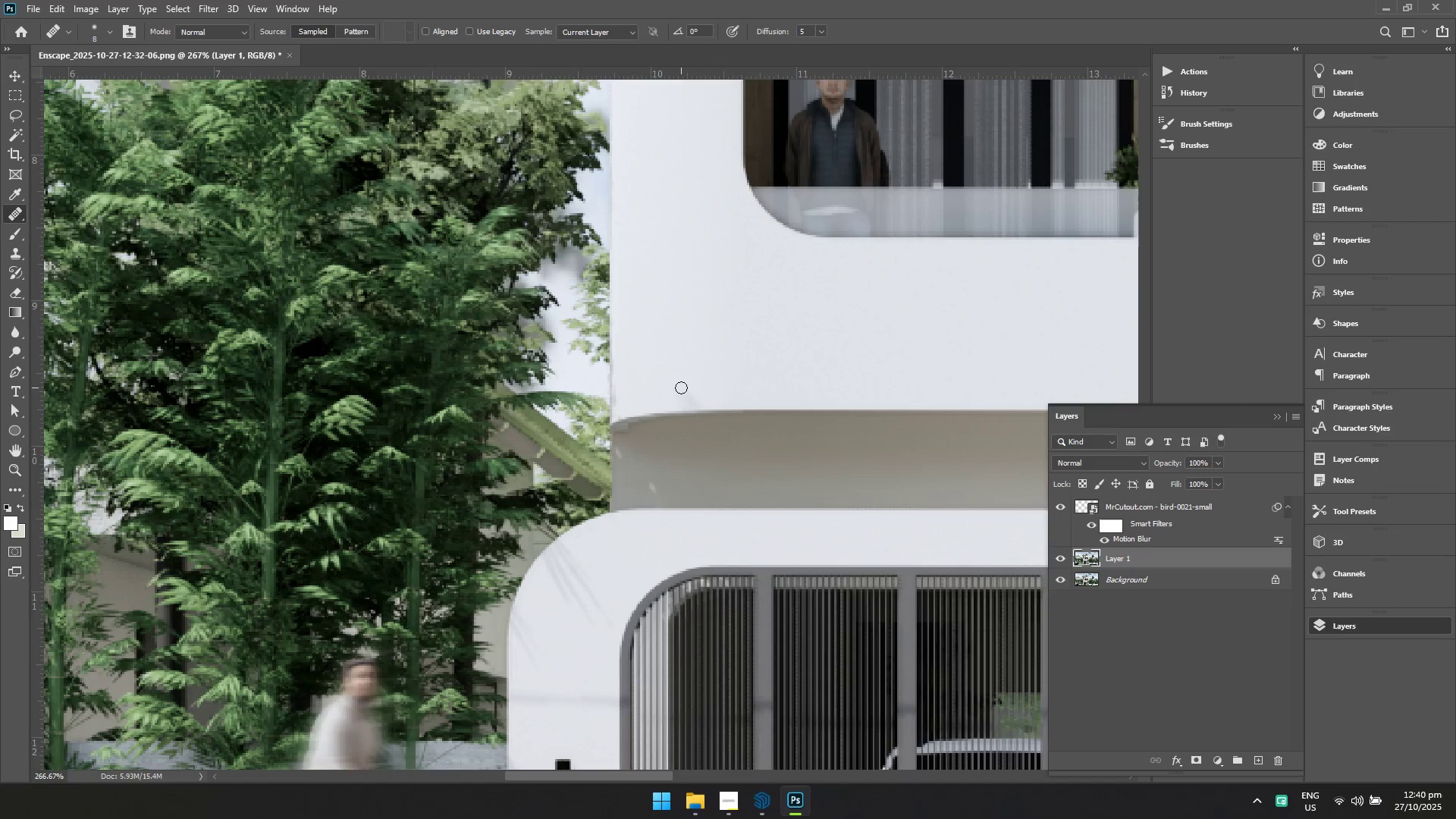 
triple_click([681, 387])
 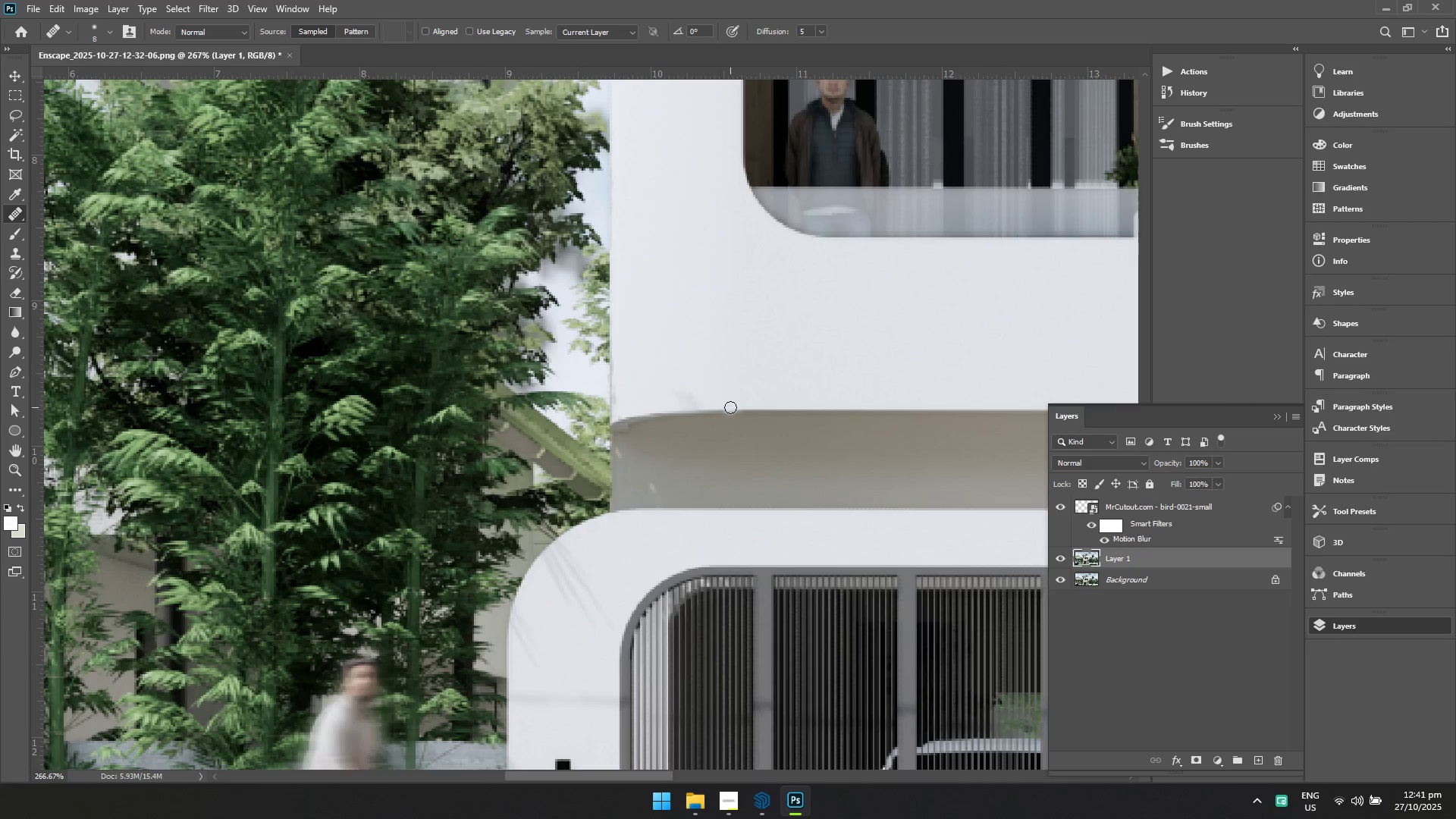 
hold_key(key=ControlLeft, duration=0.75)
 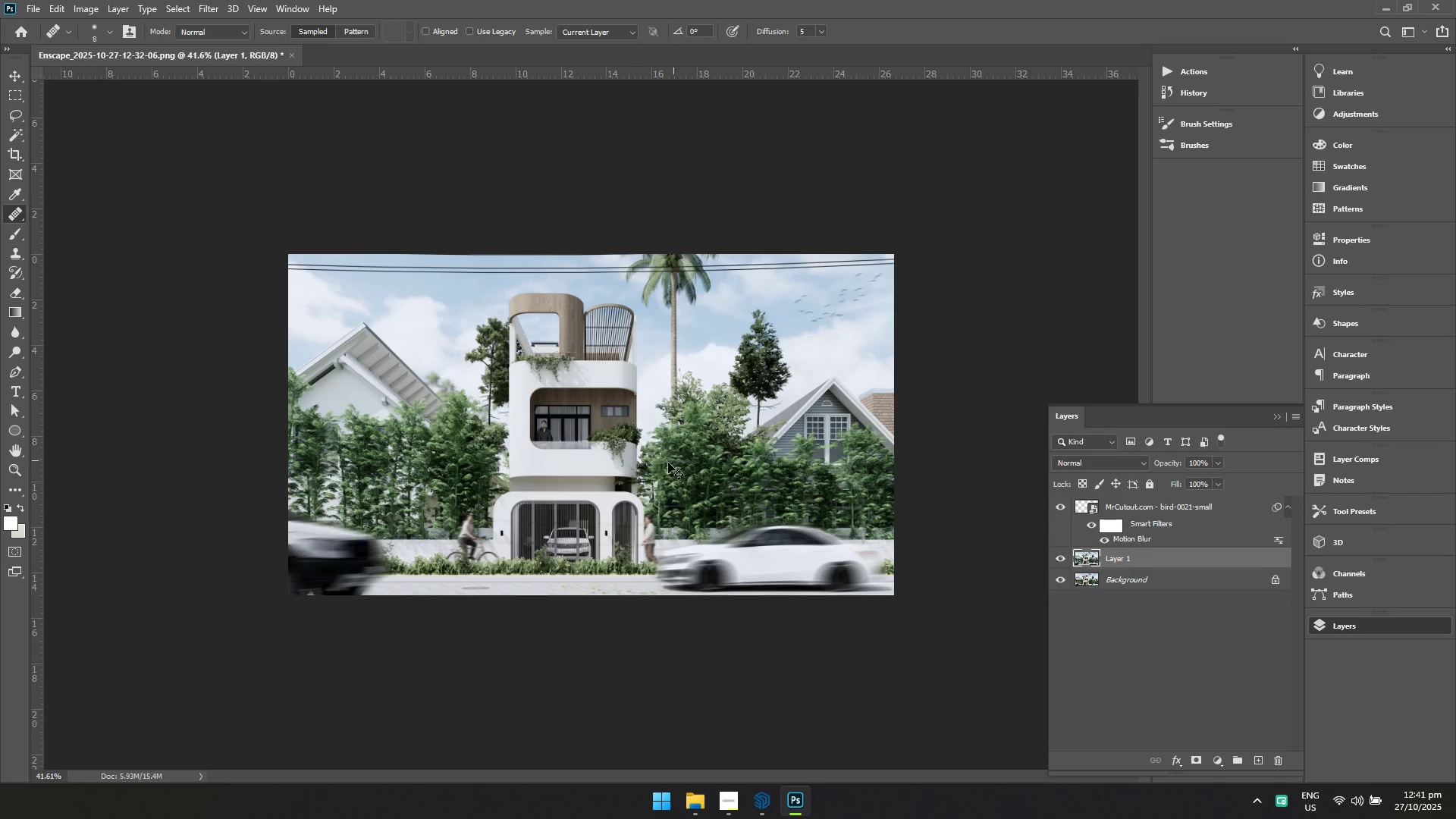 
hold_key(key=Space, duration=0.75)
 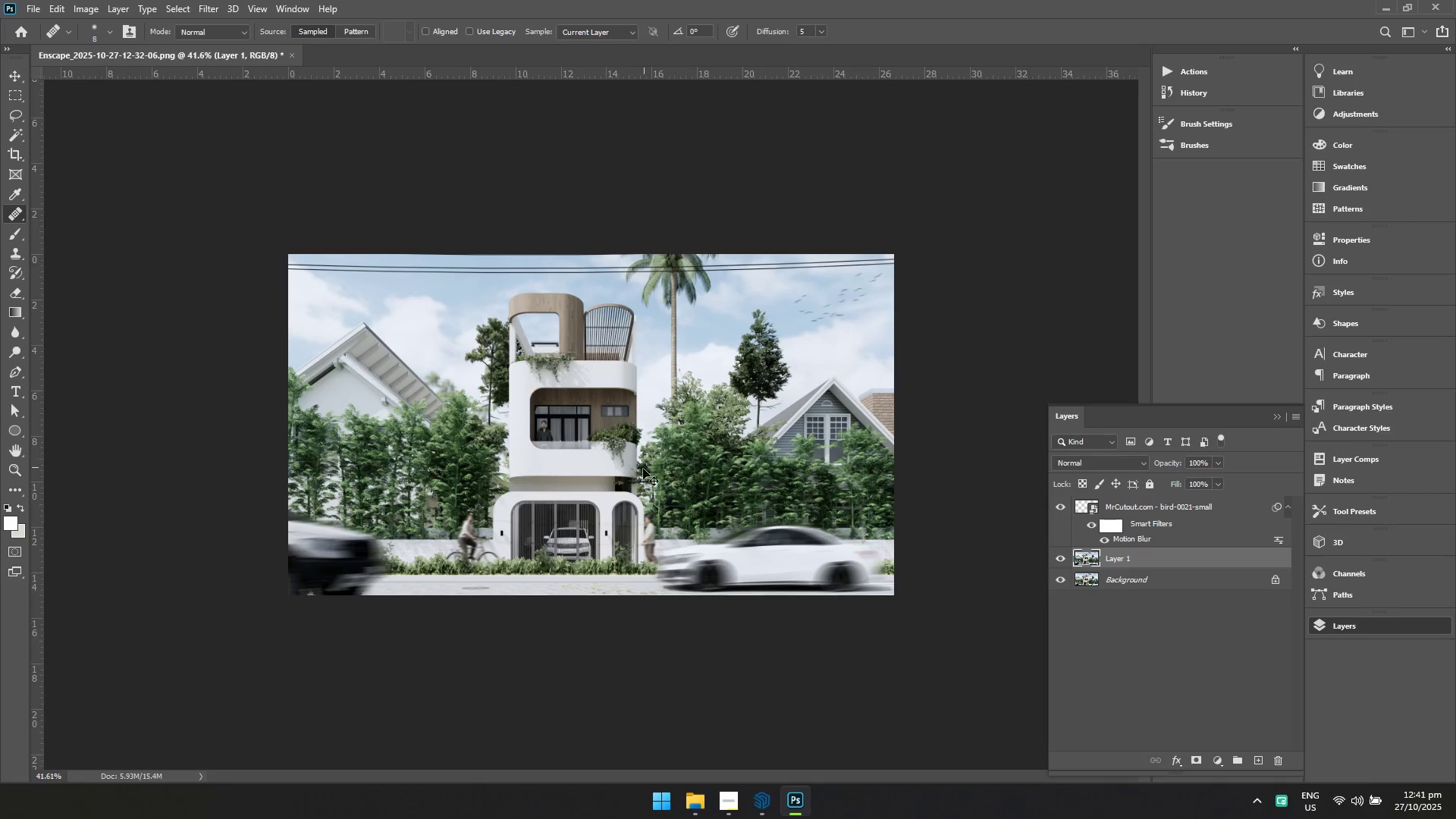 
left_click_drag(start_coordinate=[706, 412], to_coordinate=[595, 436])
 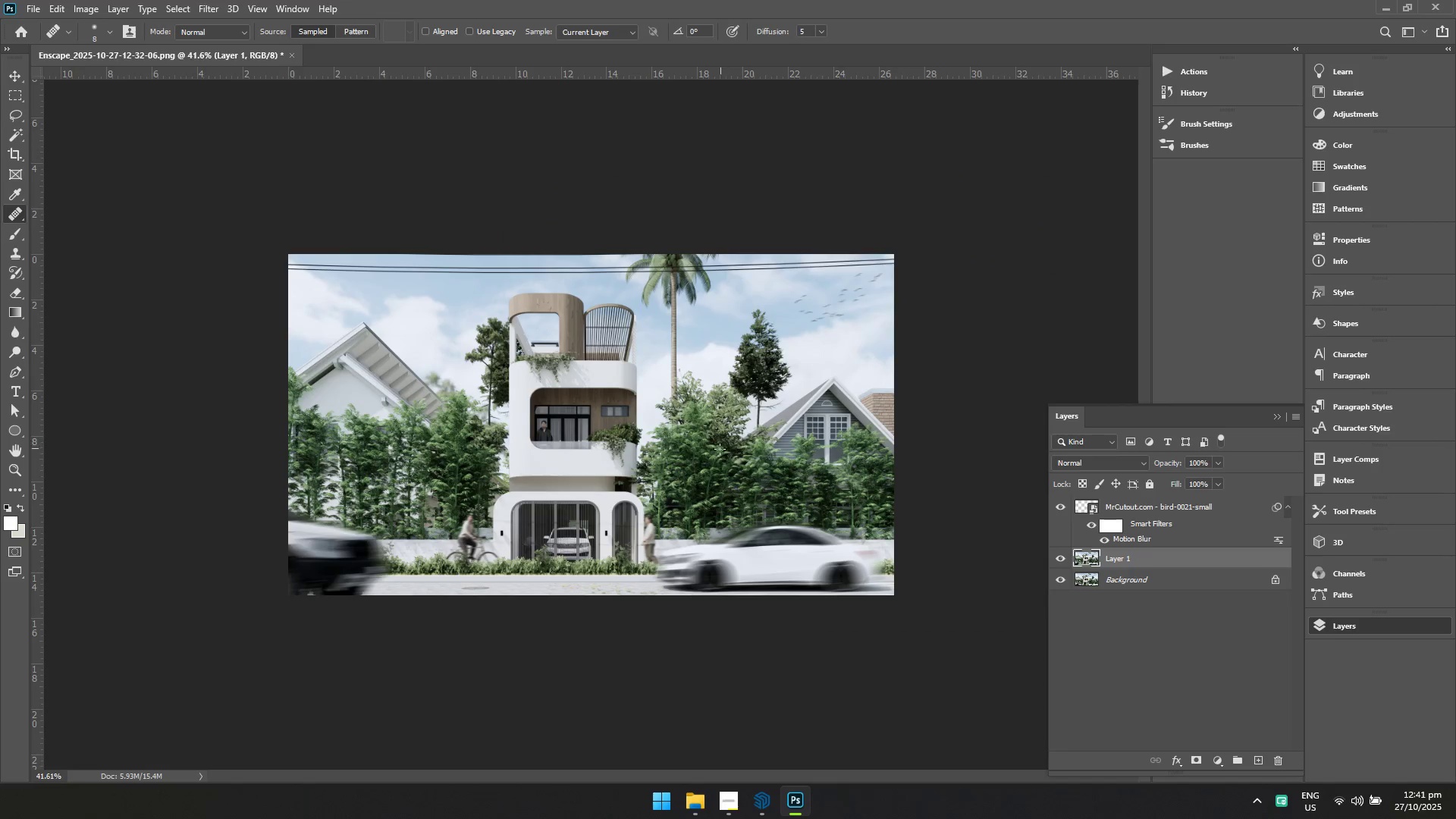 
hold_key(key=ControlLeft, duration=0.3)
 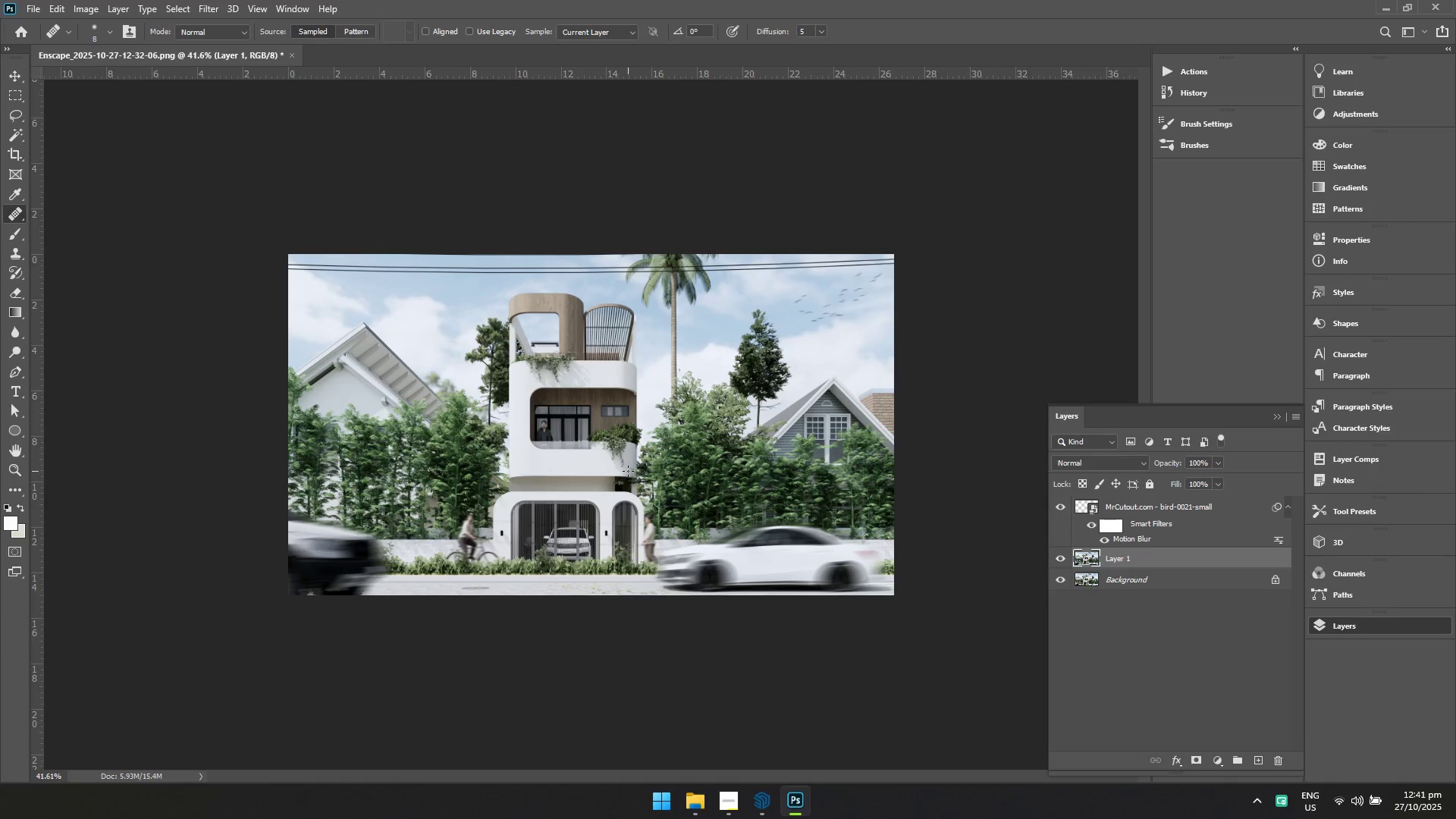 
wait(30.43)
 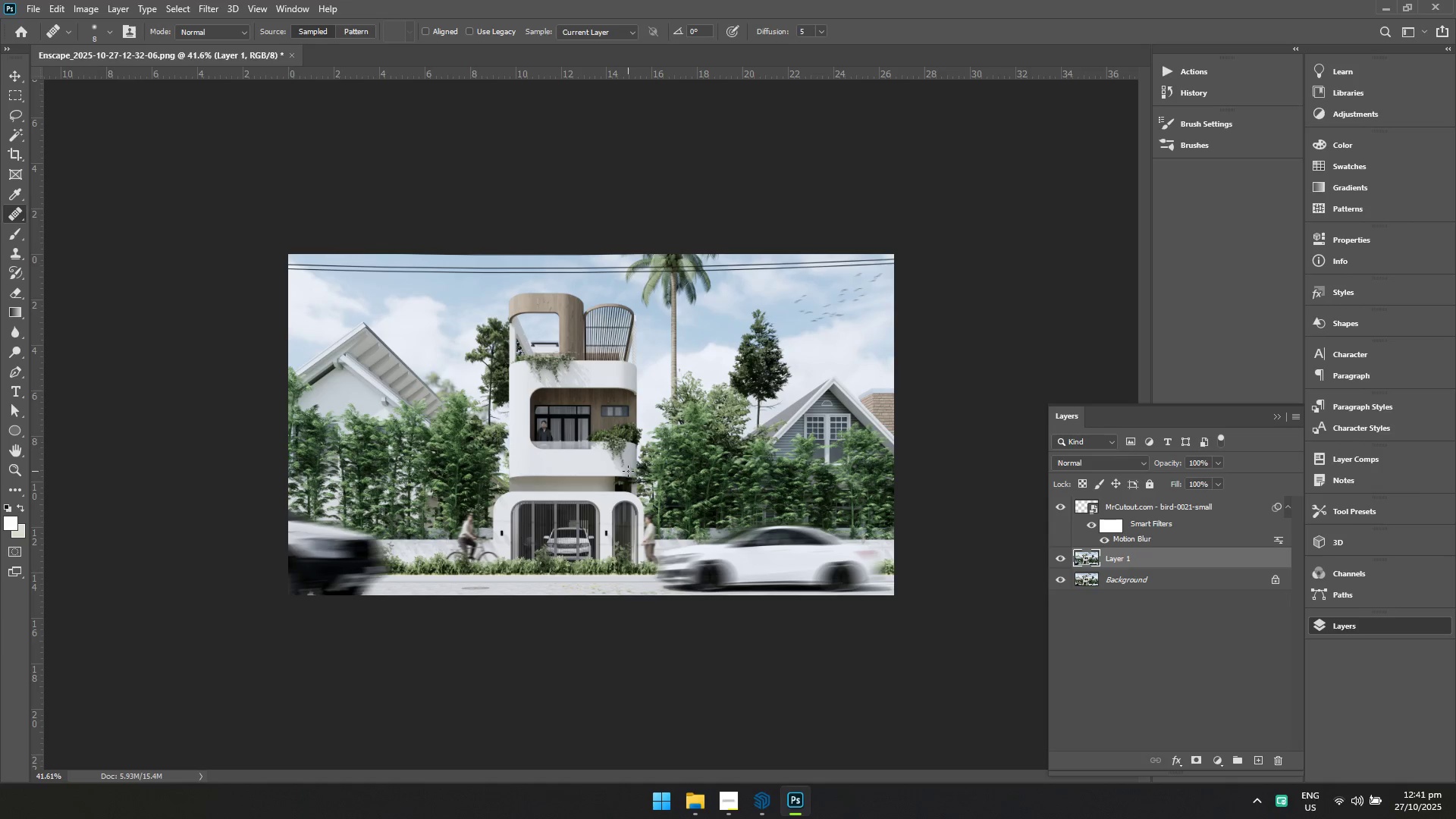 
hold_key(key=Space, duration=4.02)
 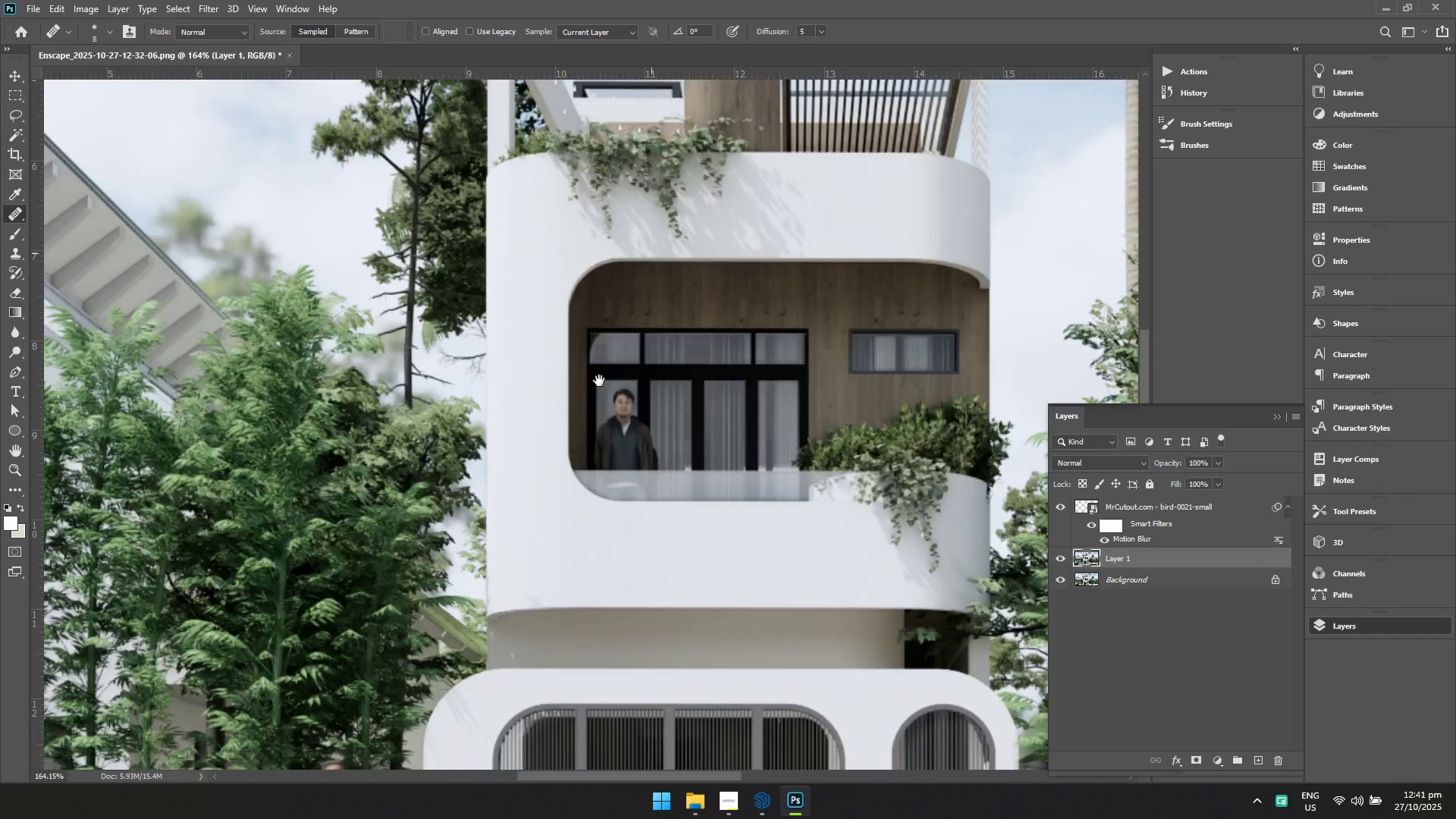 
hold_key(key=ControlLeft, duration=1.52)
left_click_drag(start_coordinate=[502, 469], to_coordinate=[586, 531])
 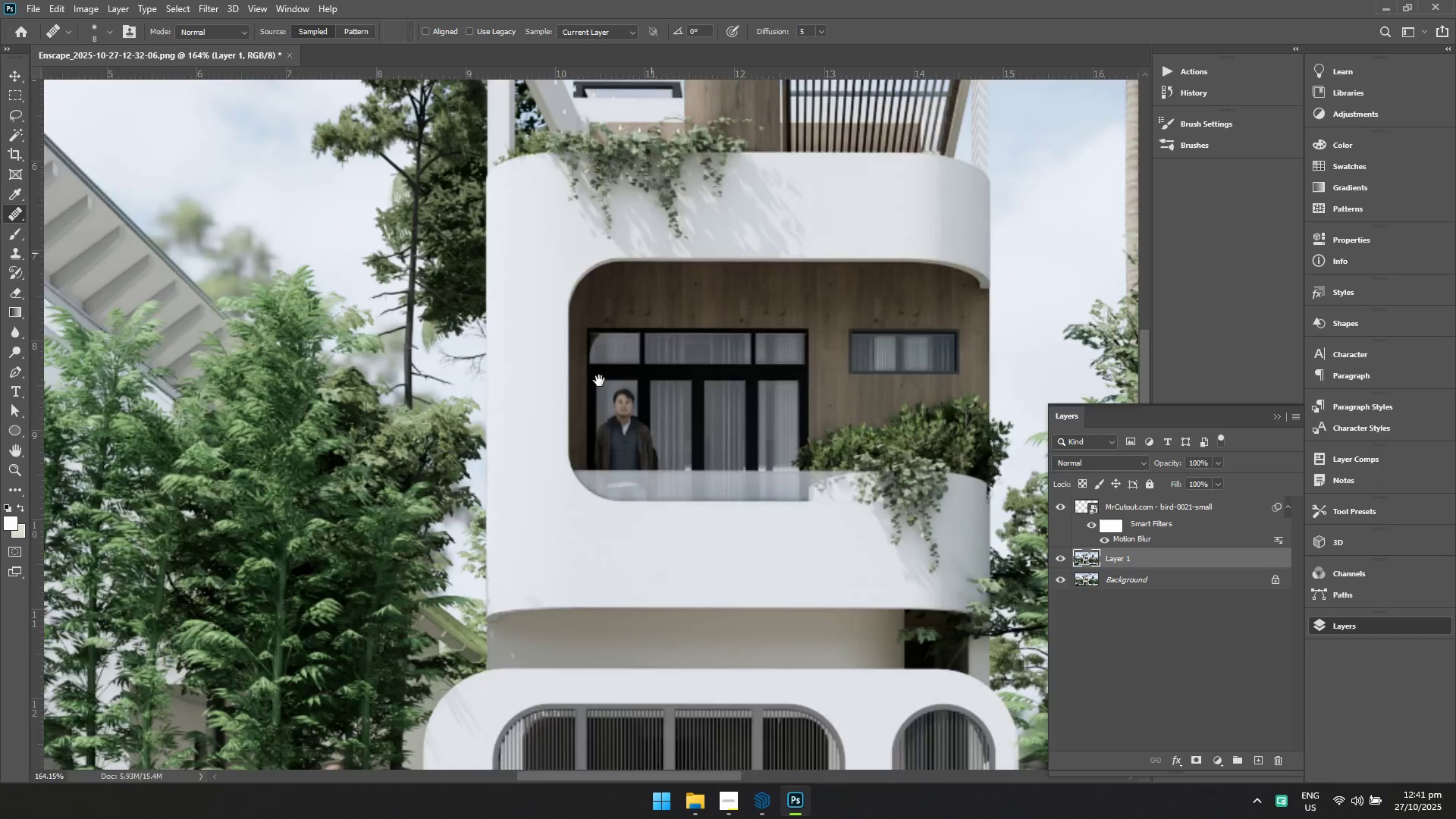 
hold_key(key=ControlLeft, duration=1.52)
 